 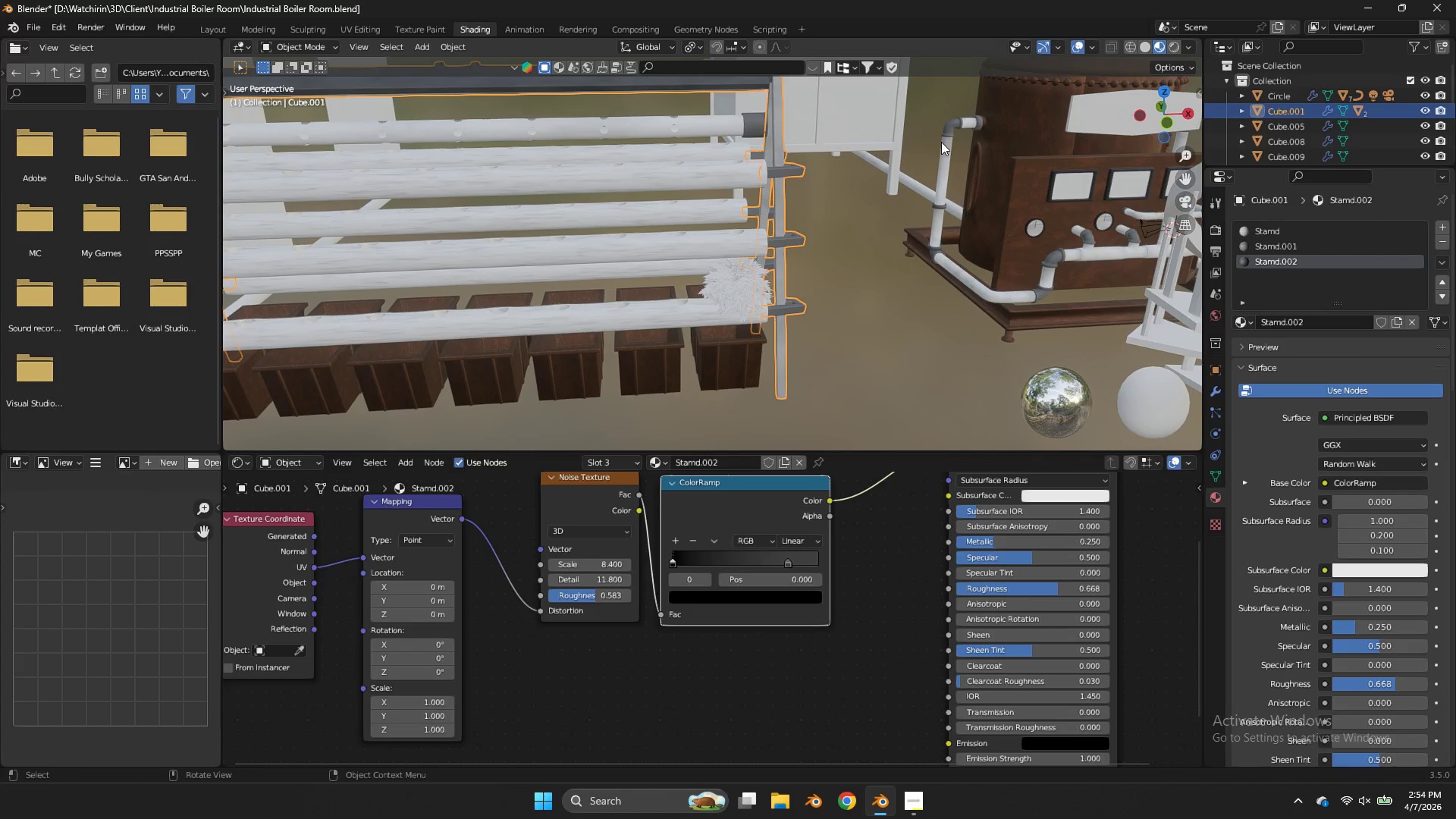 
left_click_drag(start_coordinate=[1156, 117], to_coordinate=[1152, 114])
 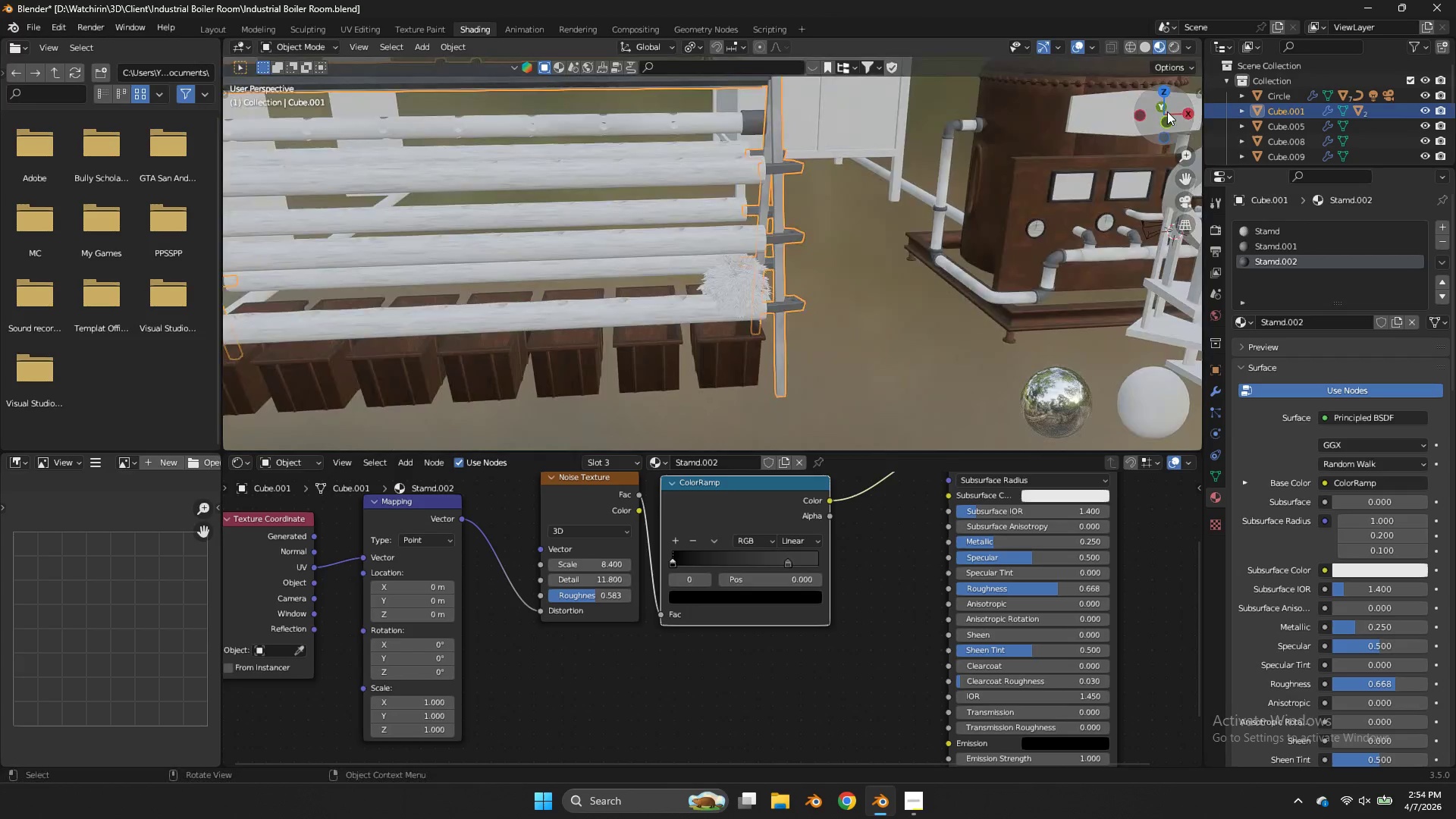 
left_click_drag(start_coordinate=[1167, 111], to_coordinate=[920, 118])
 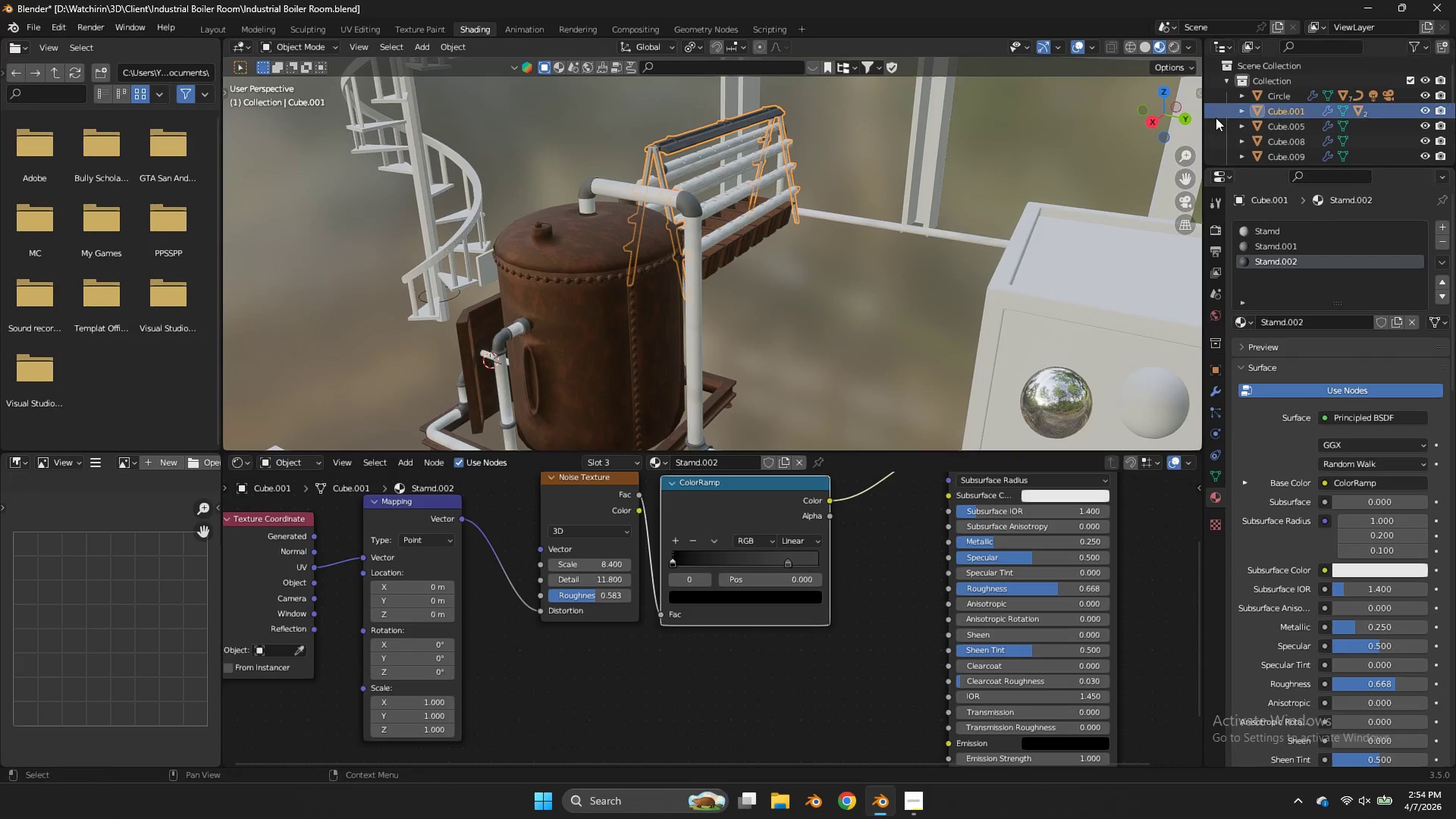 
scroll: coordinate [1182, 130], scroll_direction: down, amount: 4.0
 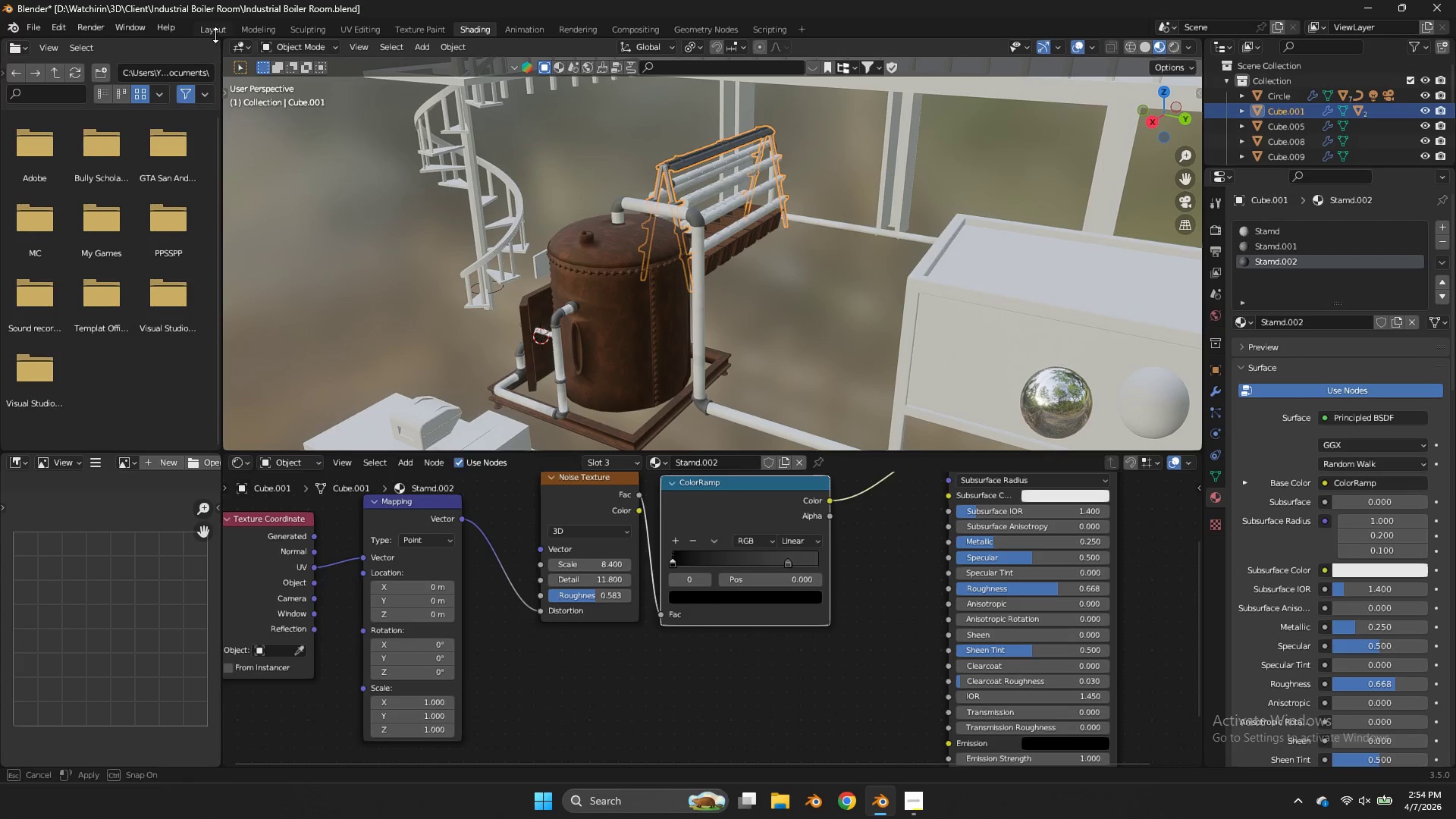 
double_click([212, 32])
 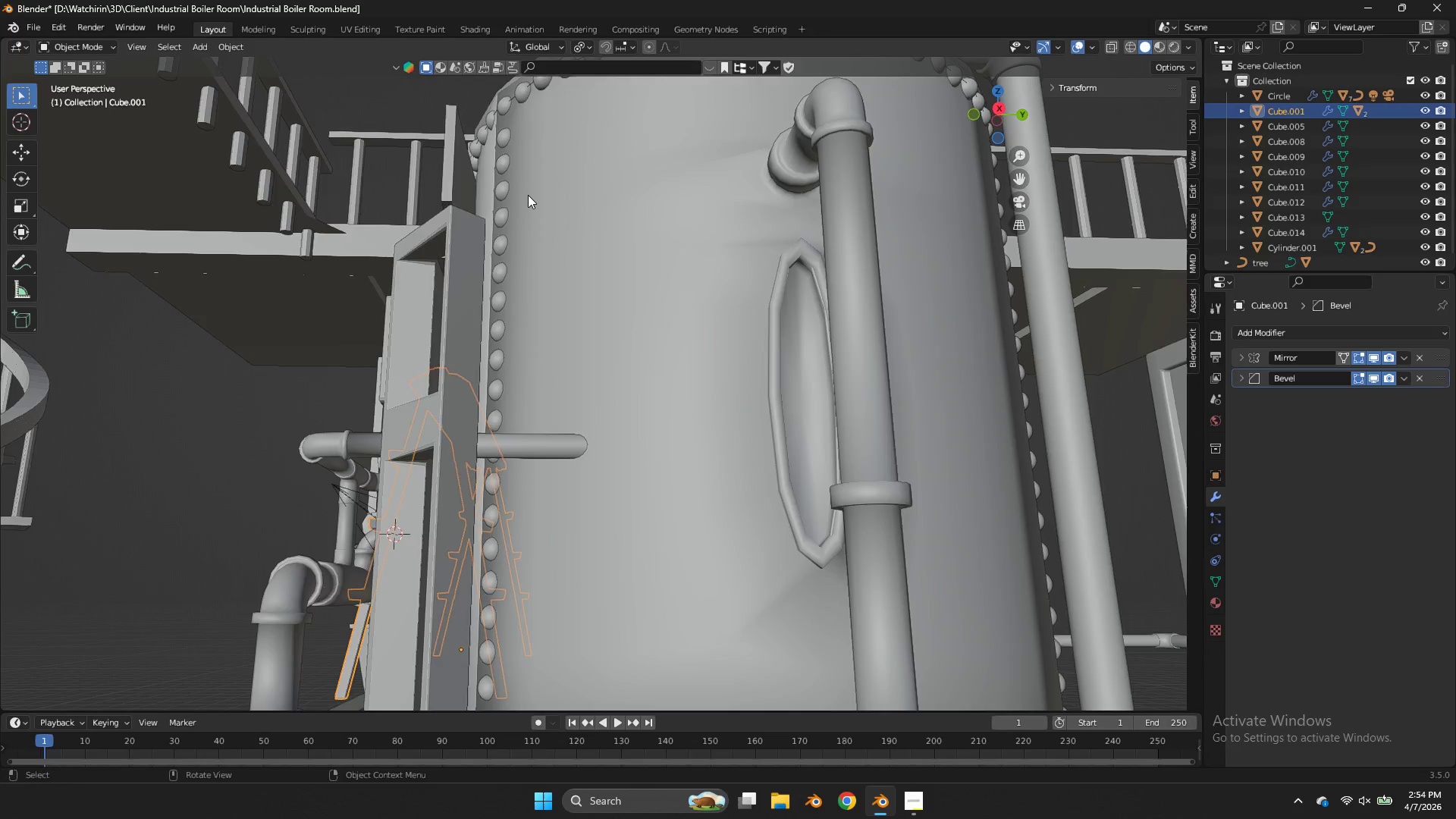 
scroll: coordinate [596, 204], scroll_direction: down, amount: 5.0
 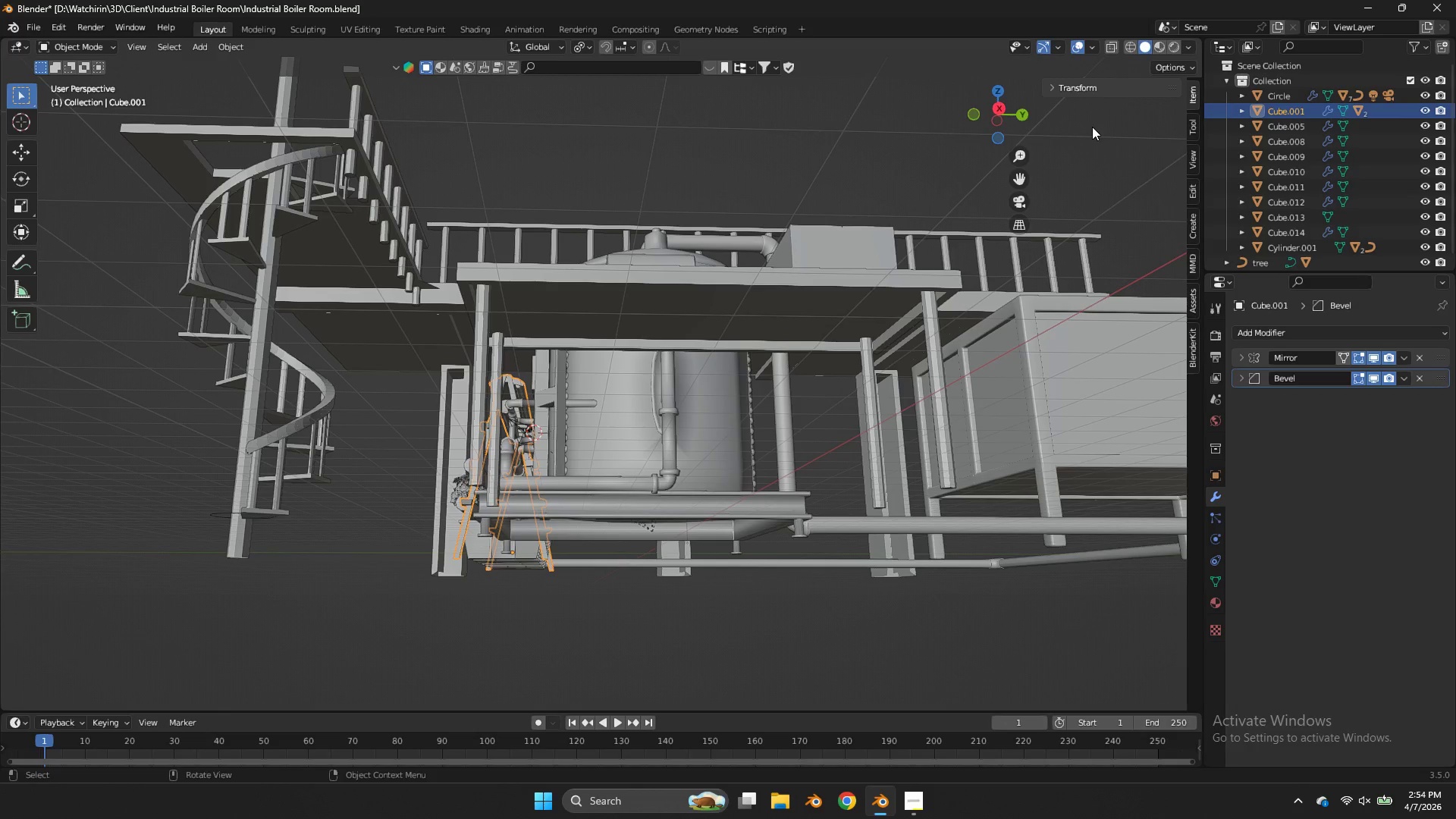 
left_click_drag(start_coordinate=[995, 105], to_coordinate=[1136, 127])
 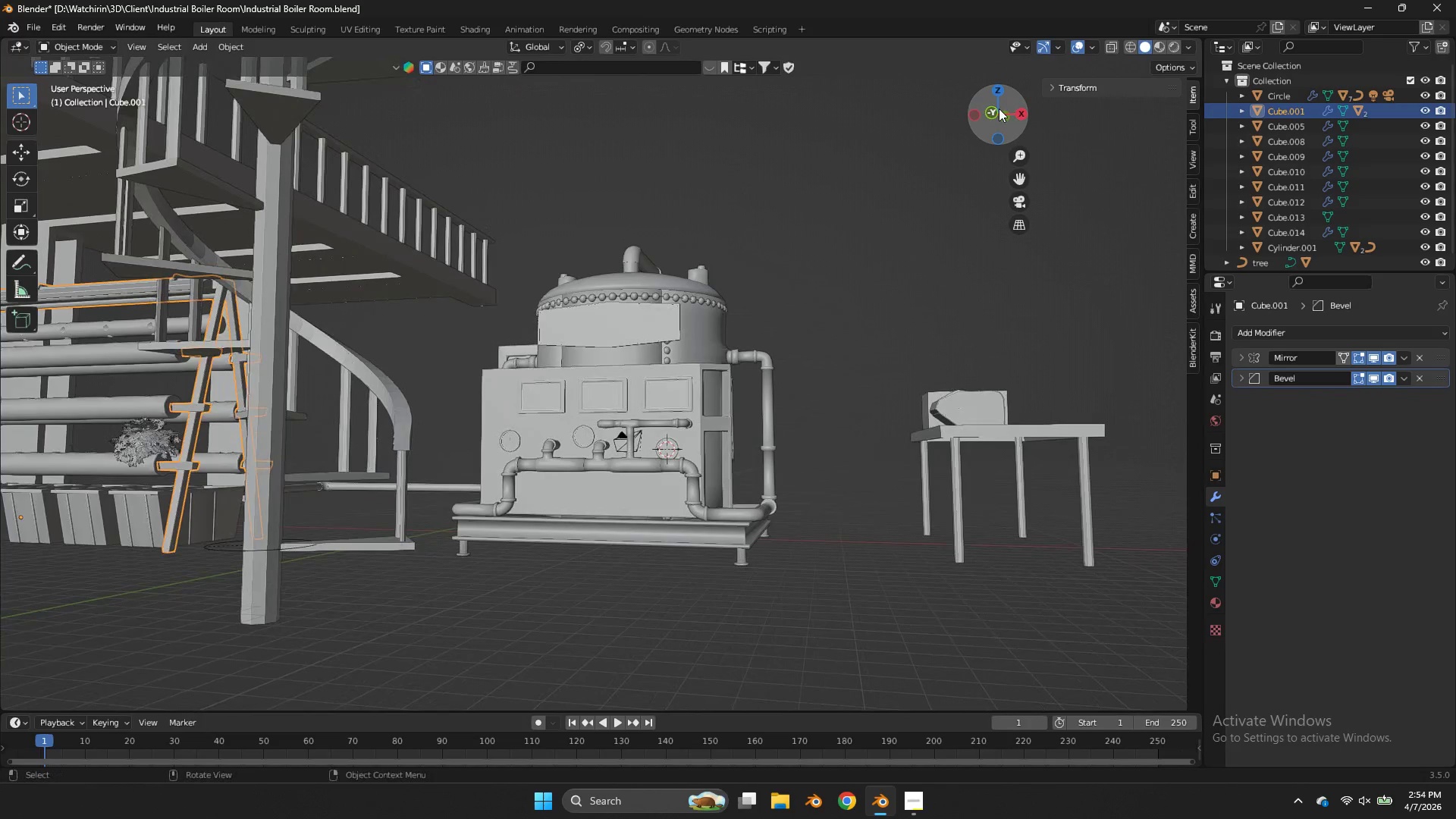 
key(Tab)
 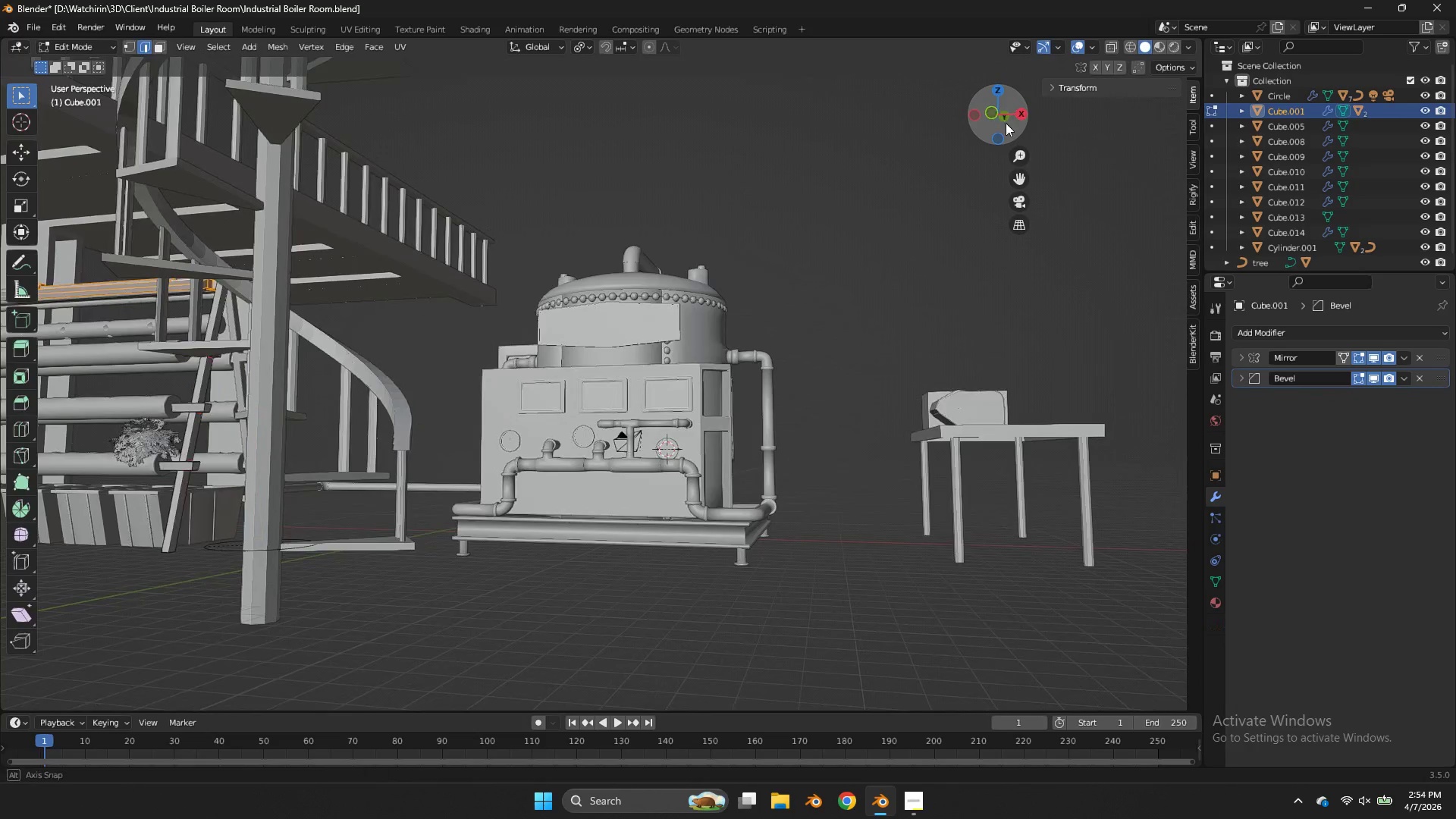 
left_click_drag(start_coordinate=[999, 108], to_coordinate=[1009, 153])
 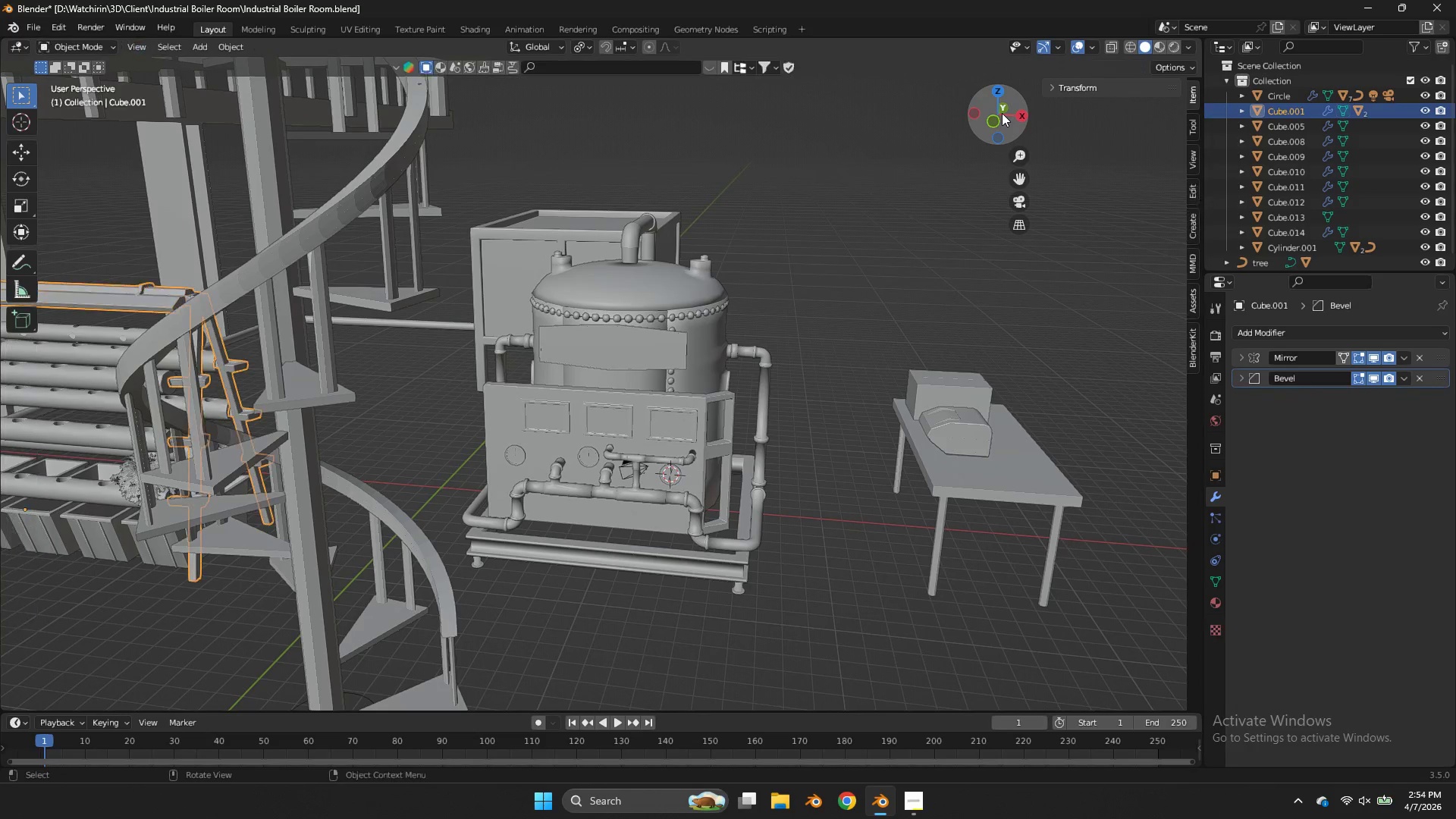 
key(Tab)
 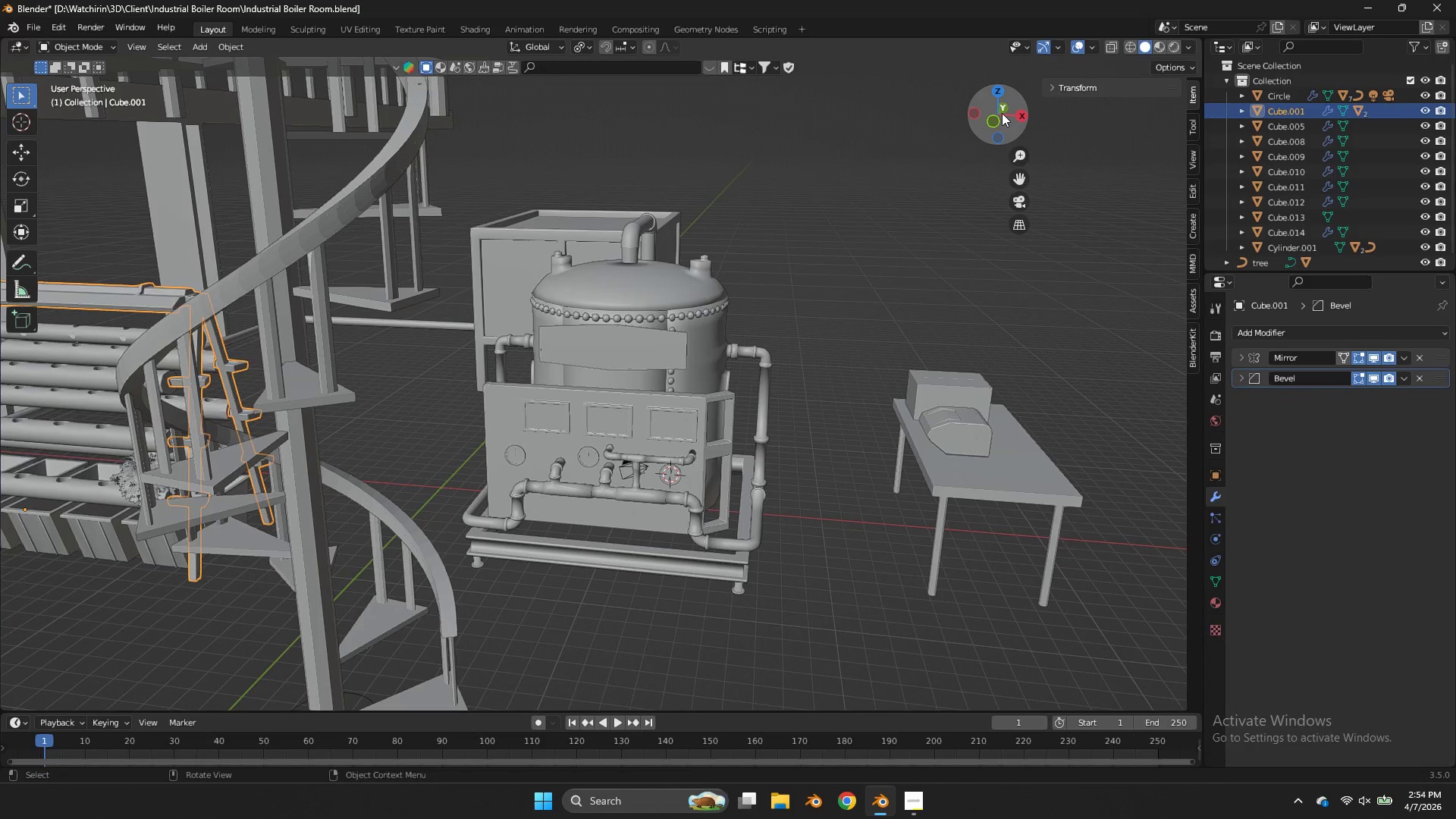 
key(CapsLock)
 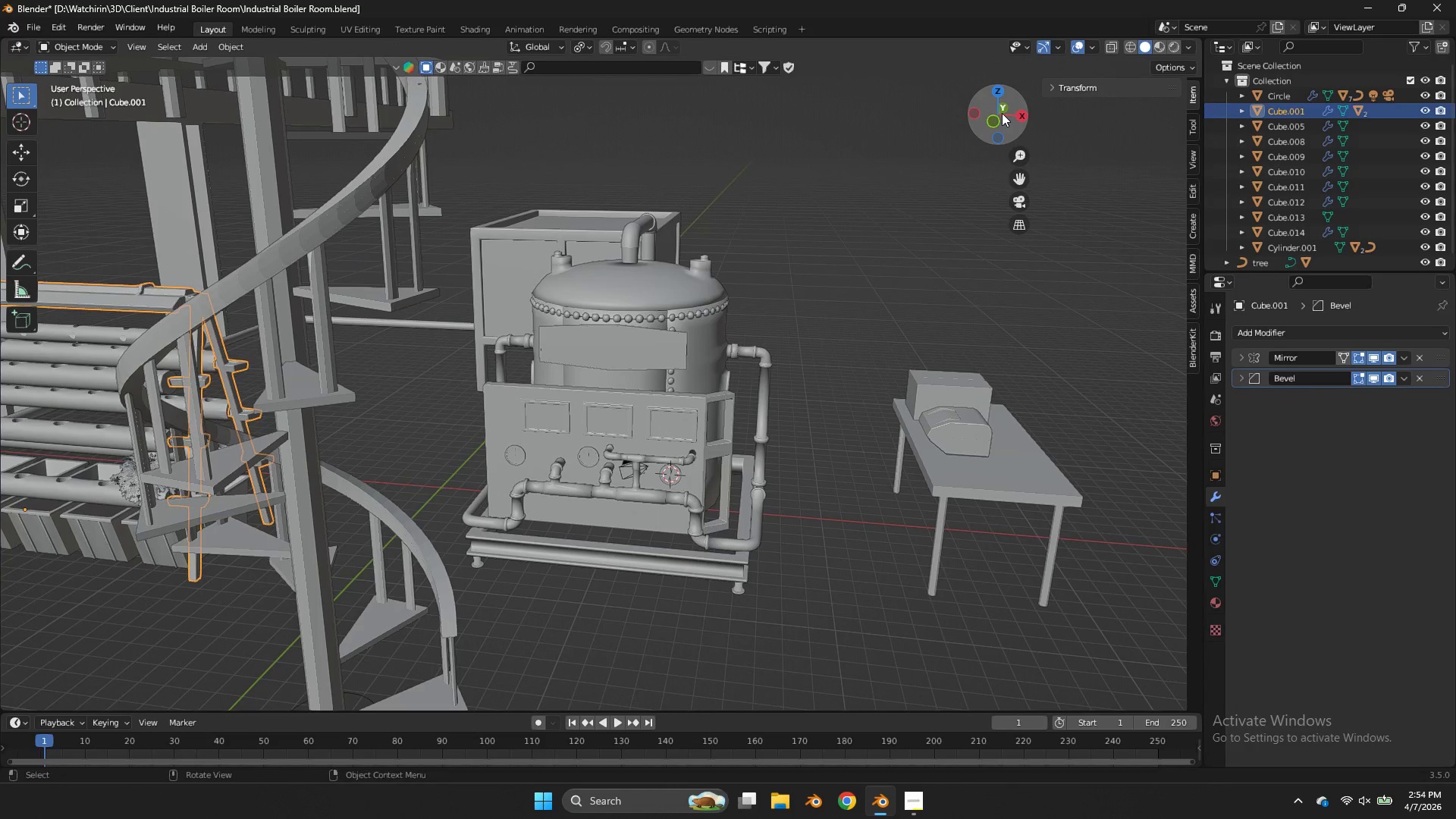 
key(CapsLock)
 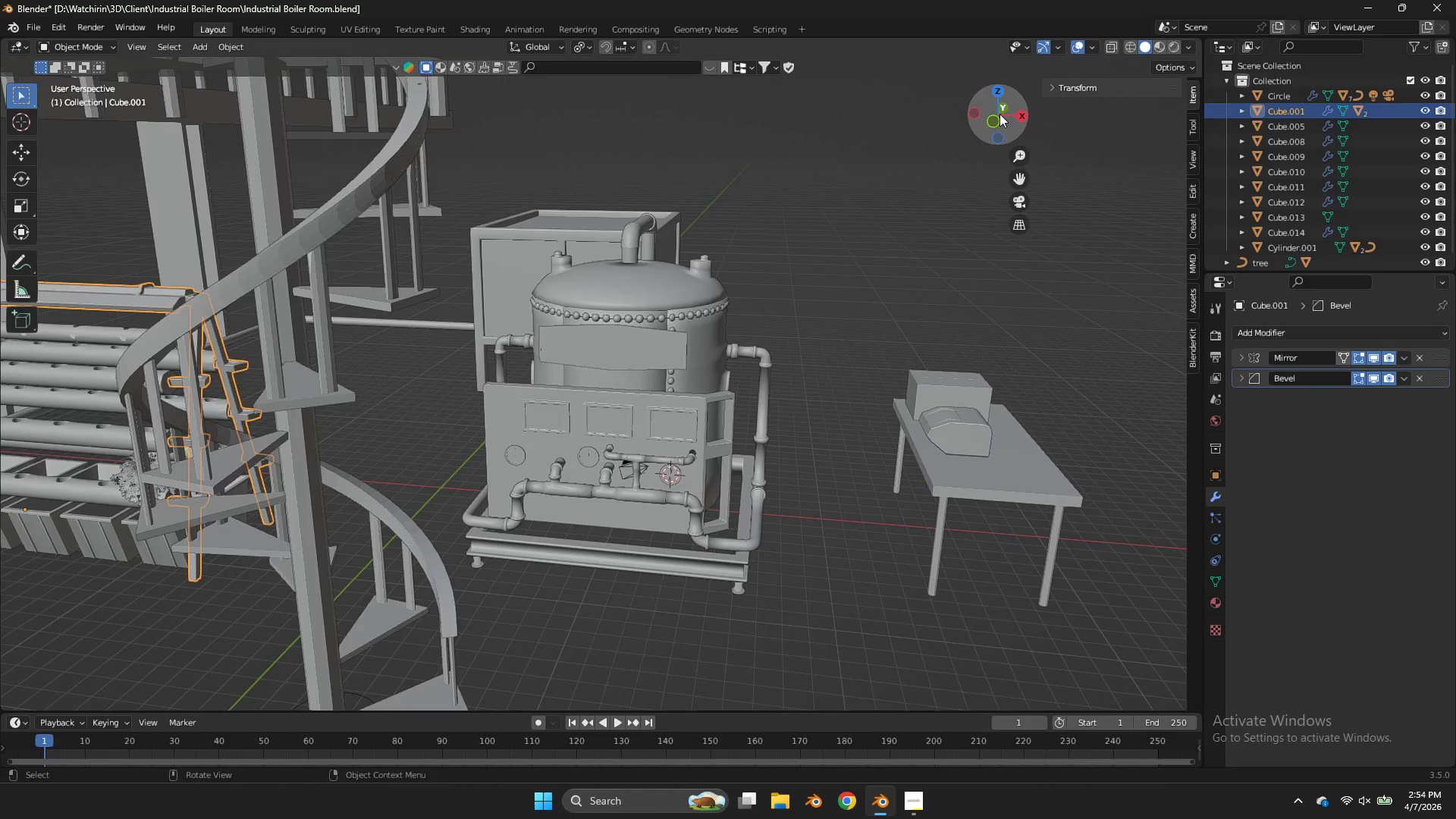 
left_click_drag(start_coordinate=[1000, 114], to_coordinate=[945, 103])
 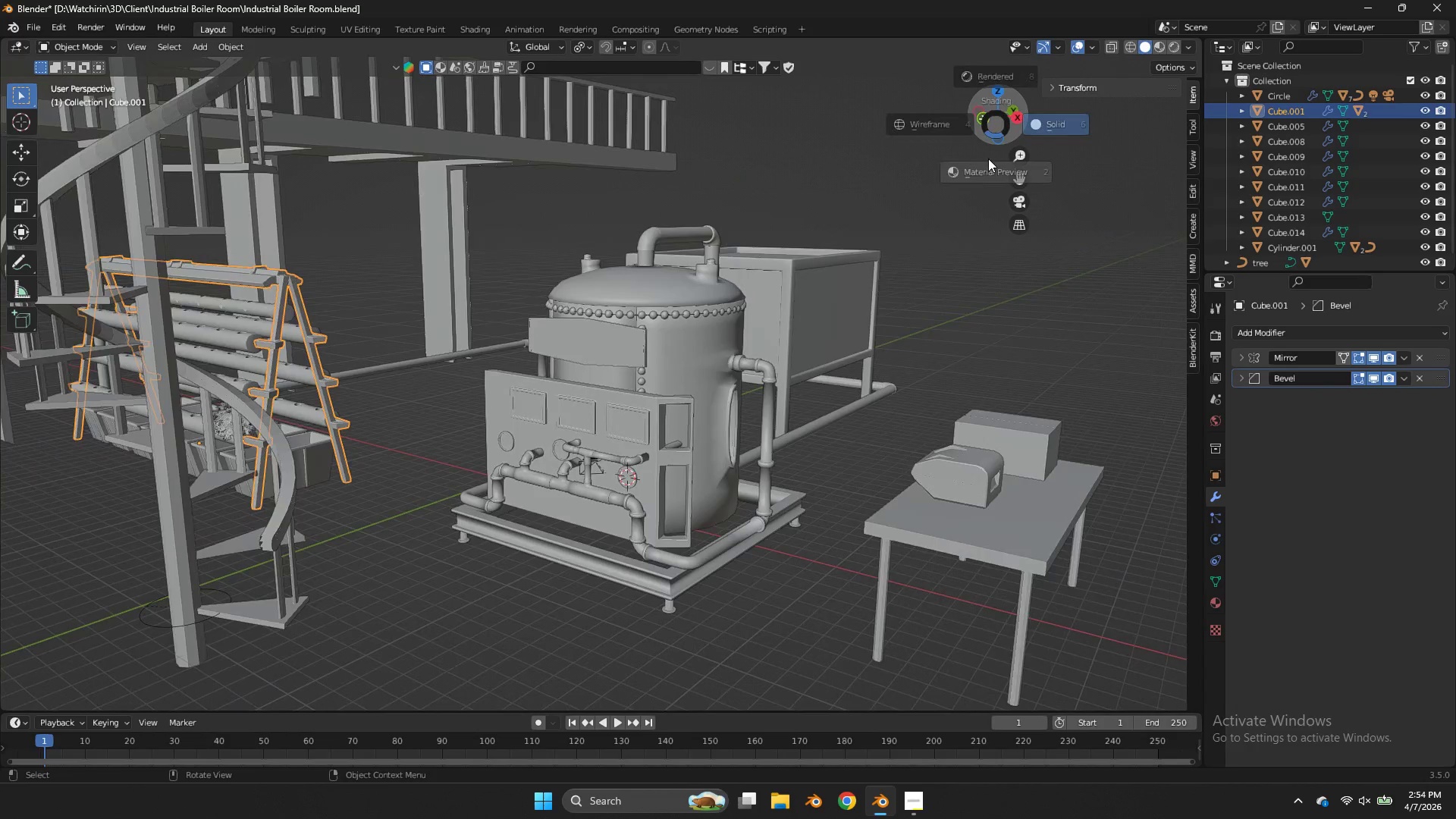 
type(zzz)
 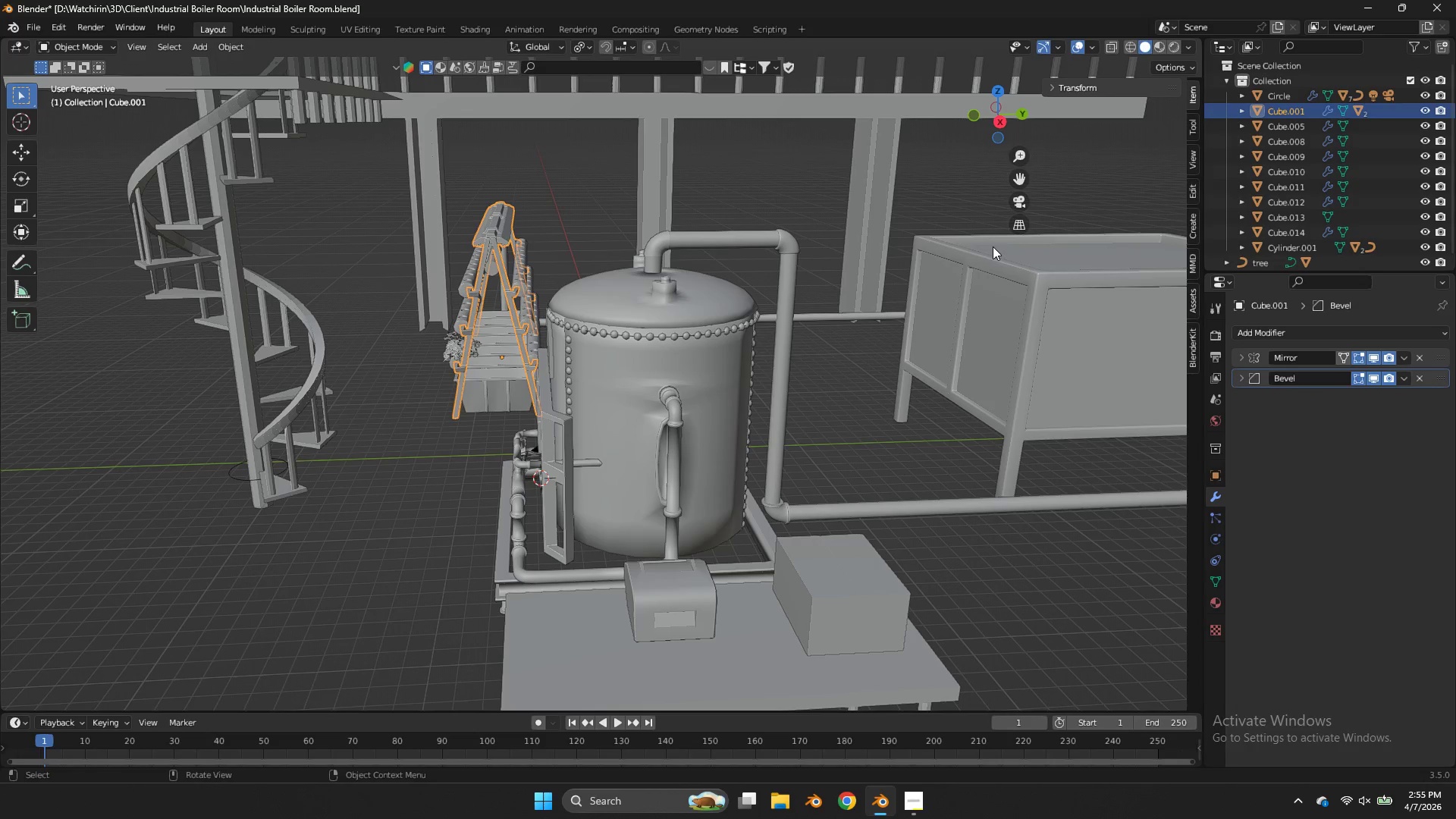 
left_click_drag(start_coordinate=[1003, 113], to_coordinate=[909, 127])
 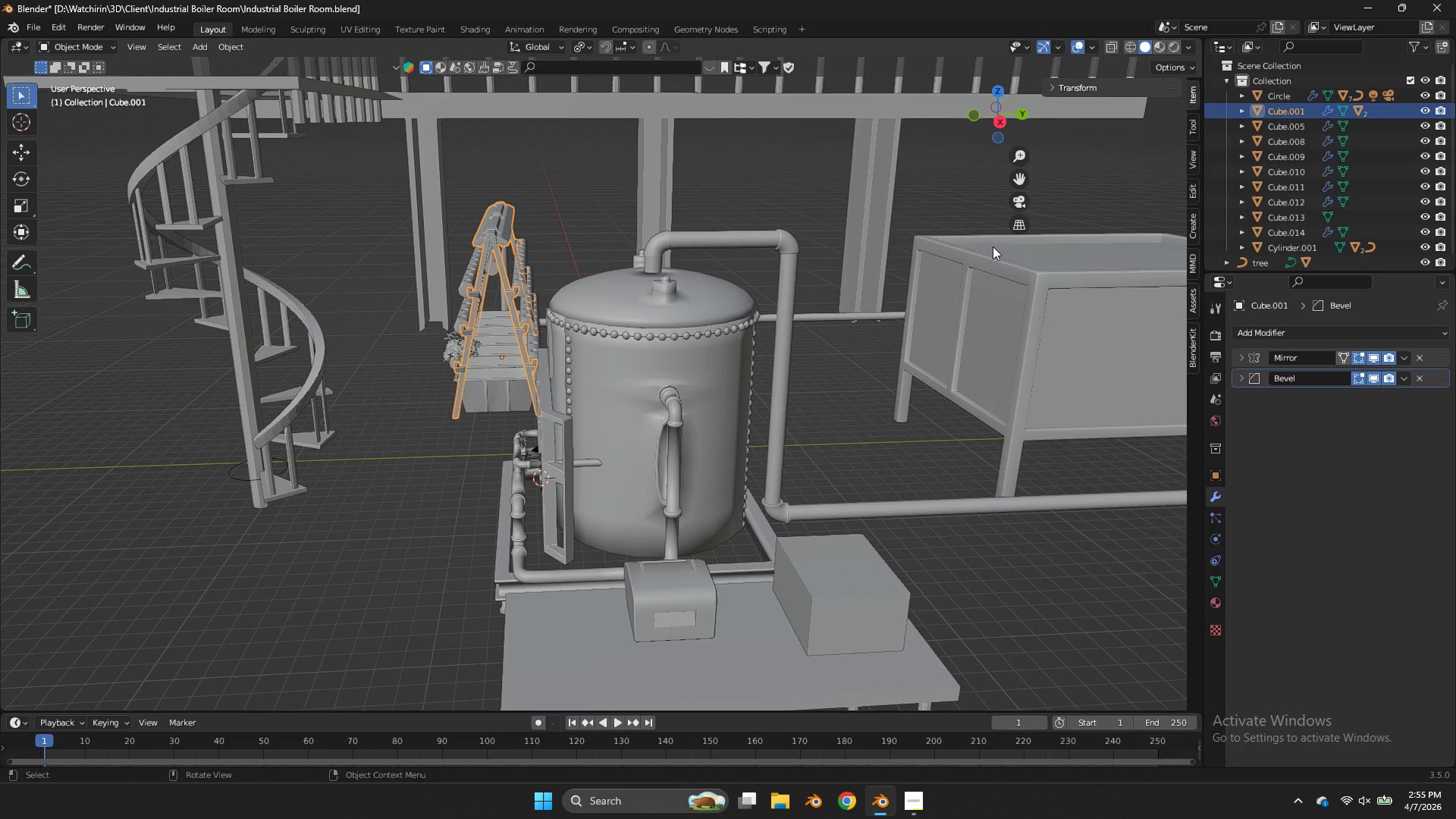 
key(Control+S)
 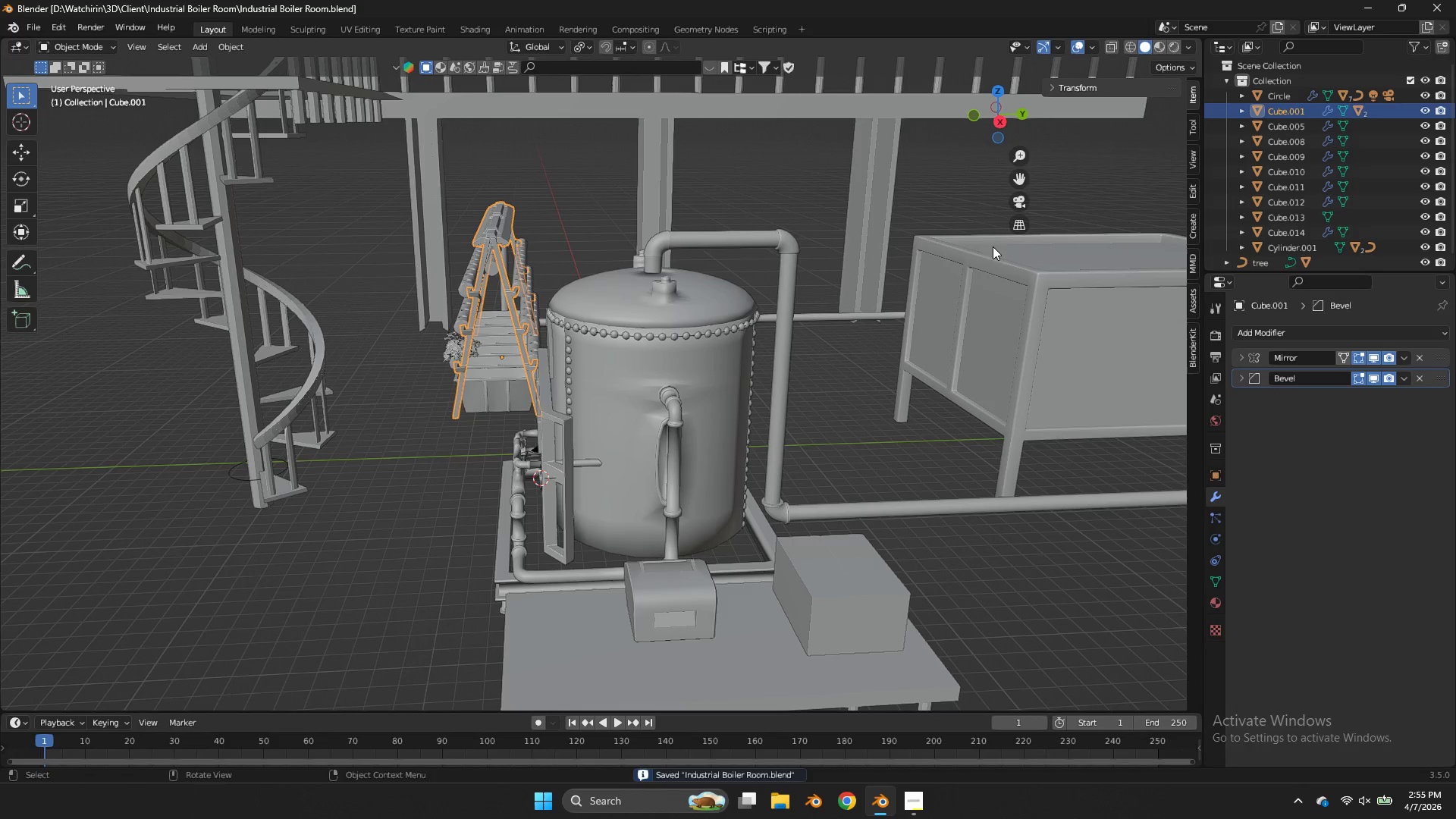 
scroll: coordinate [996, 229], scroll_direction: down, amount: 2.0
 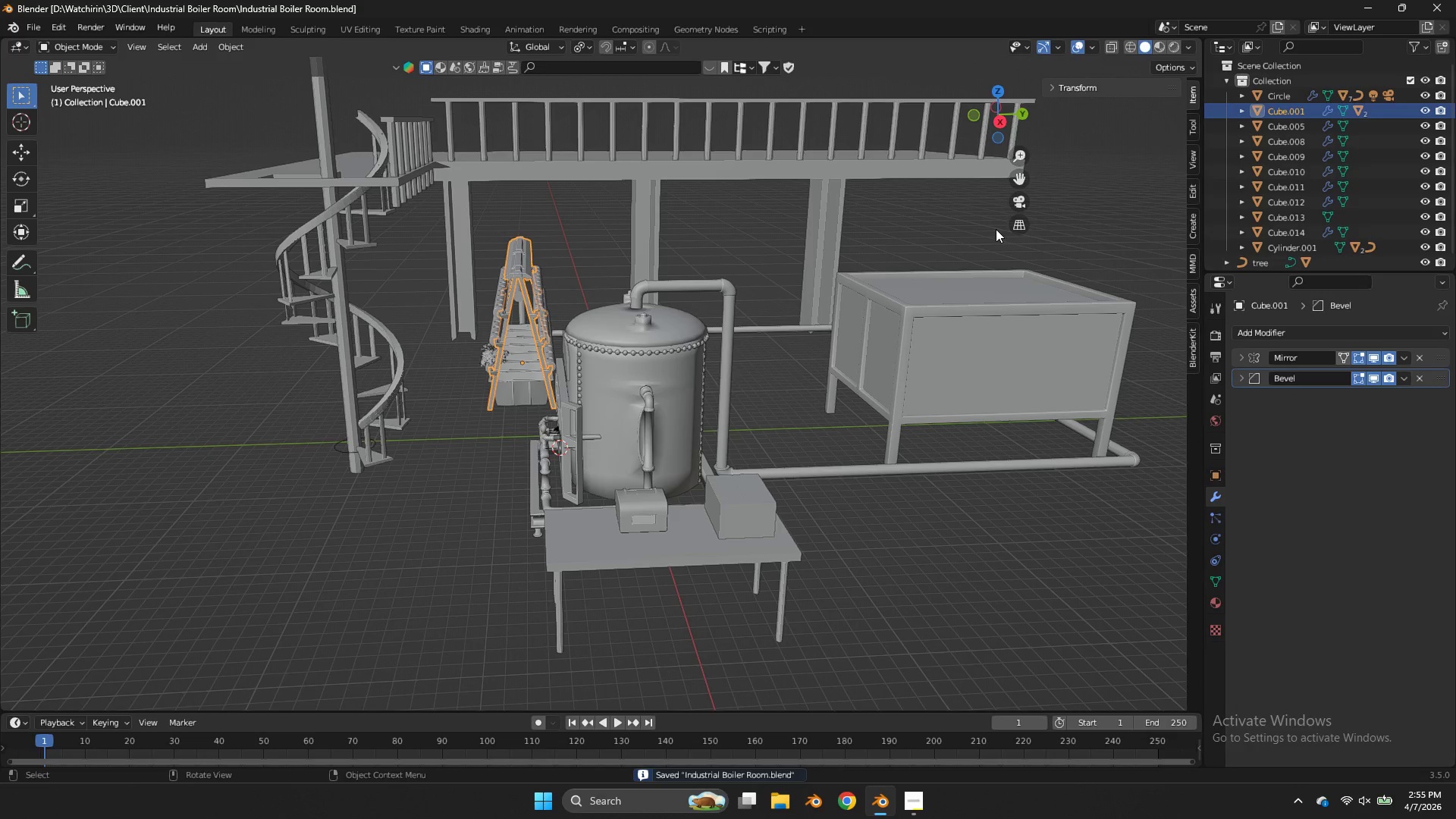 
left_click_drag(start_coordinate=[1017, 172], to_coordinate=[908, 180])
 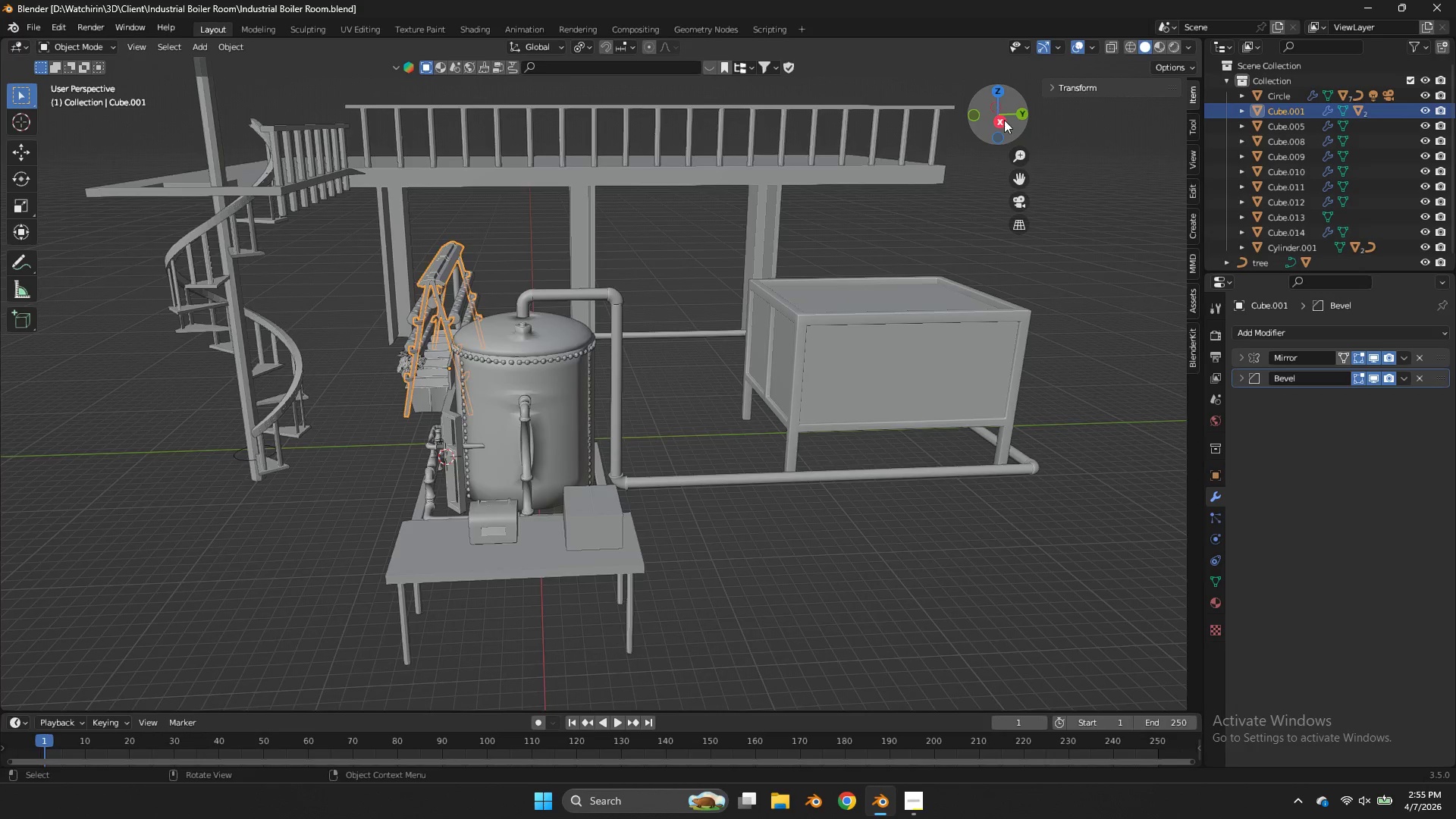 
left_click_drag(start_coordinate=[1000, 124], to_coordinate=[1125, 93])
 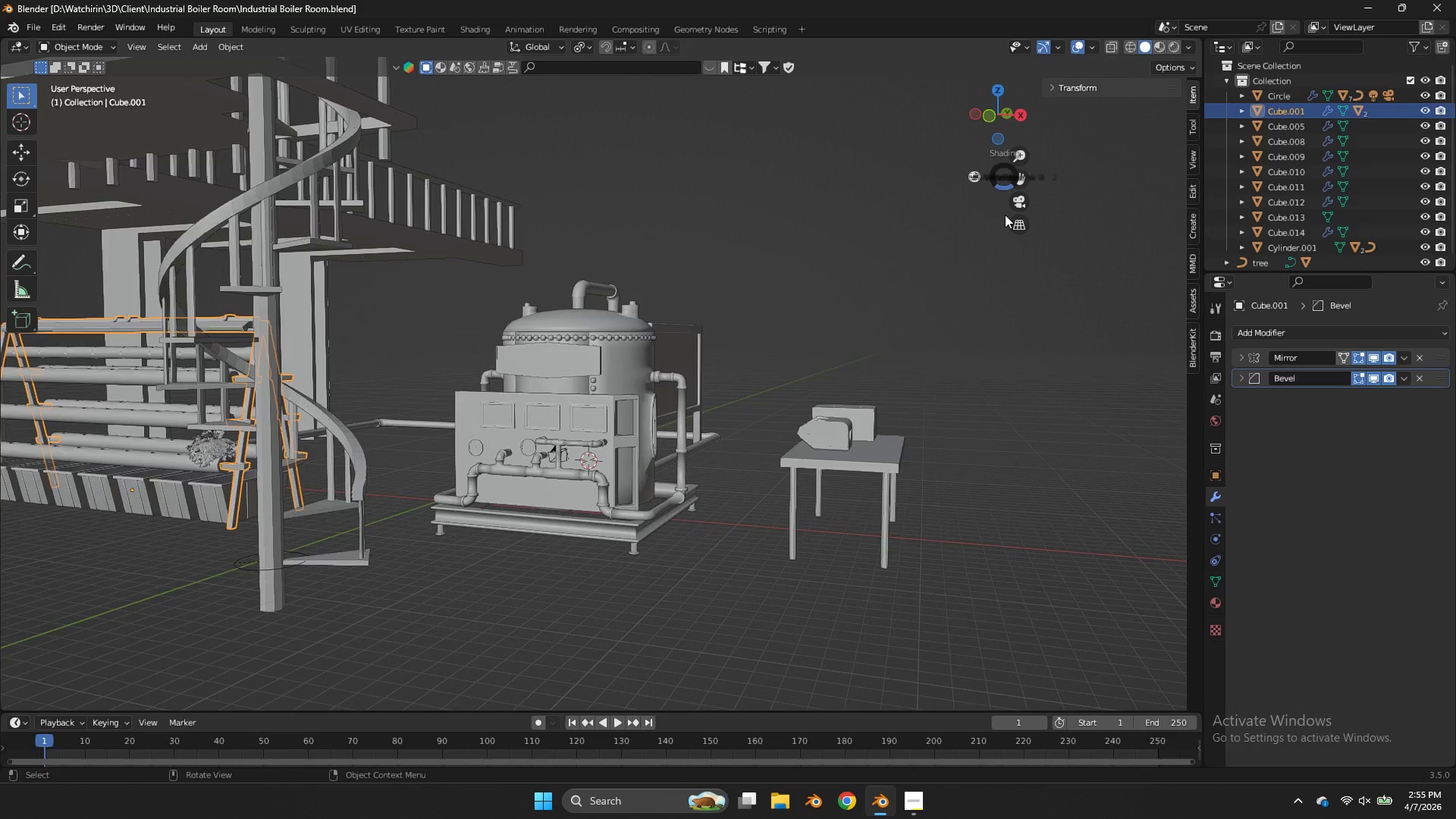 
key(Z)
 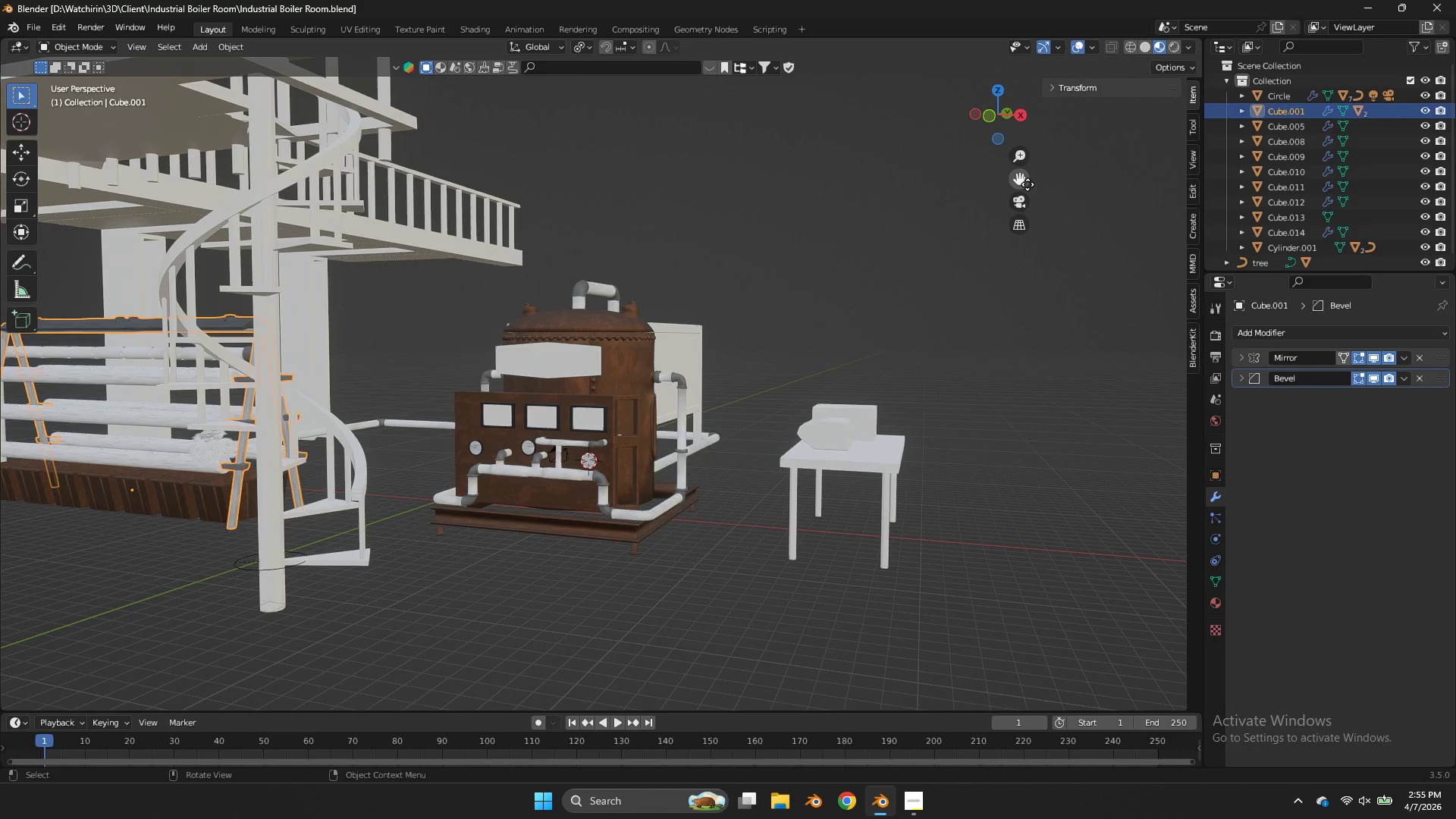 
left_click_drag(start_coordinate=[1029, 184], to_coordinate=[1410, 180])
 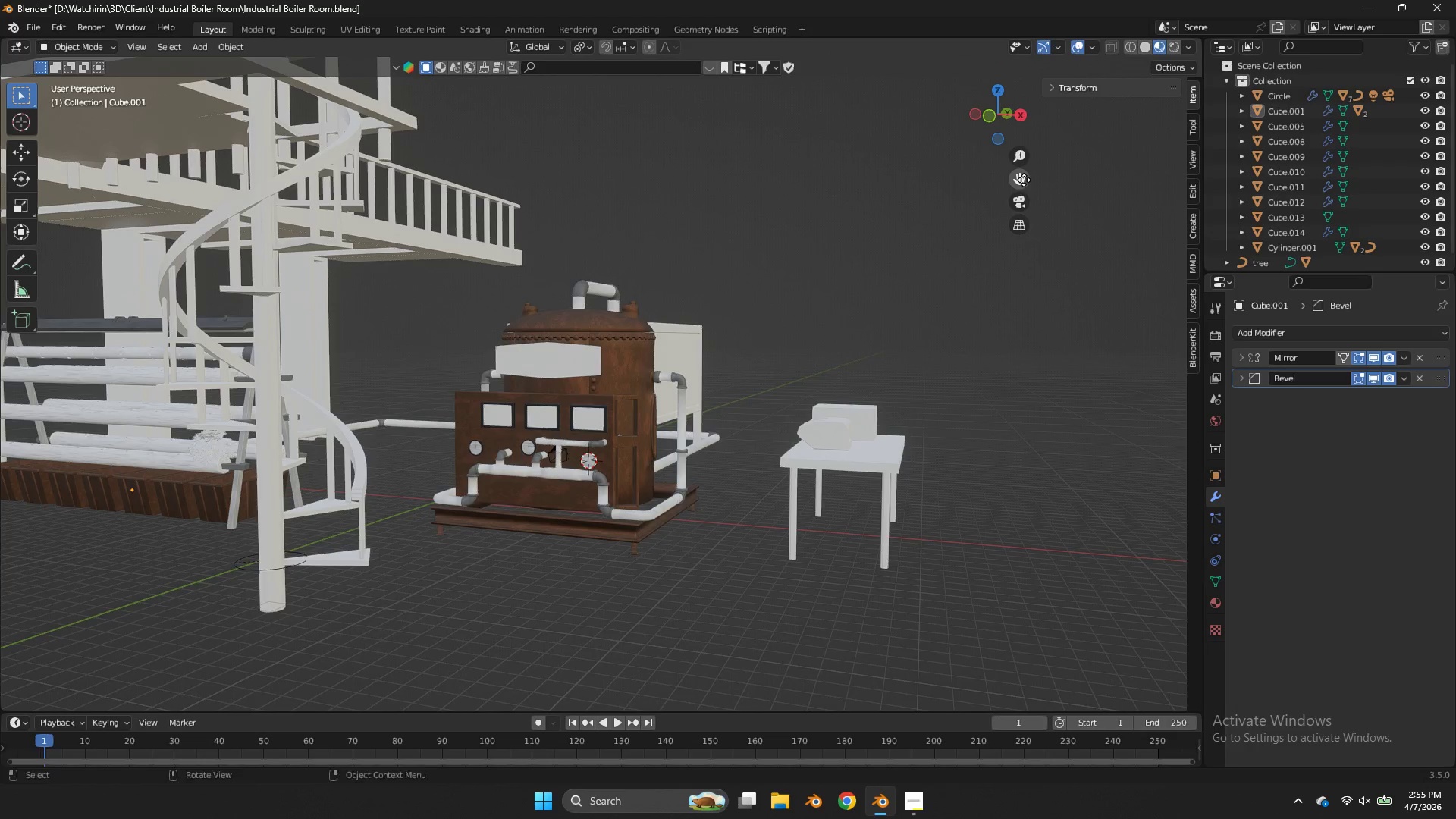 
left_click_drag(start_coordinate=[1022, 180], to_coordinate=[184, 120])
 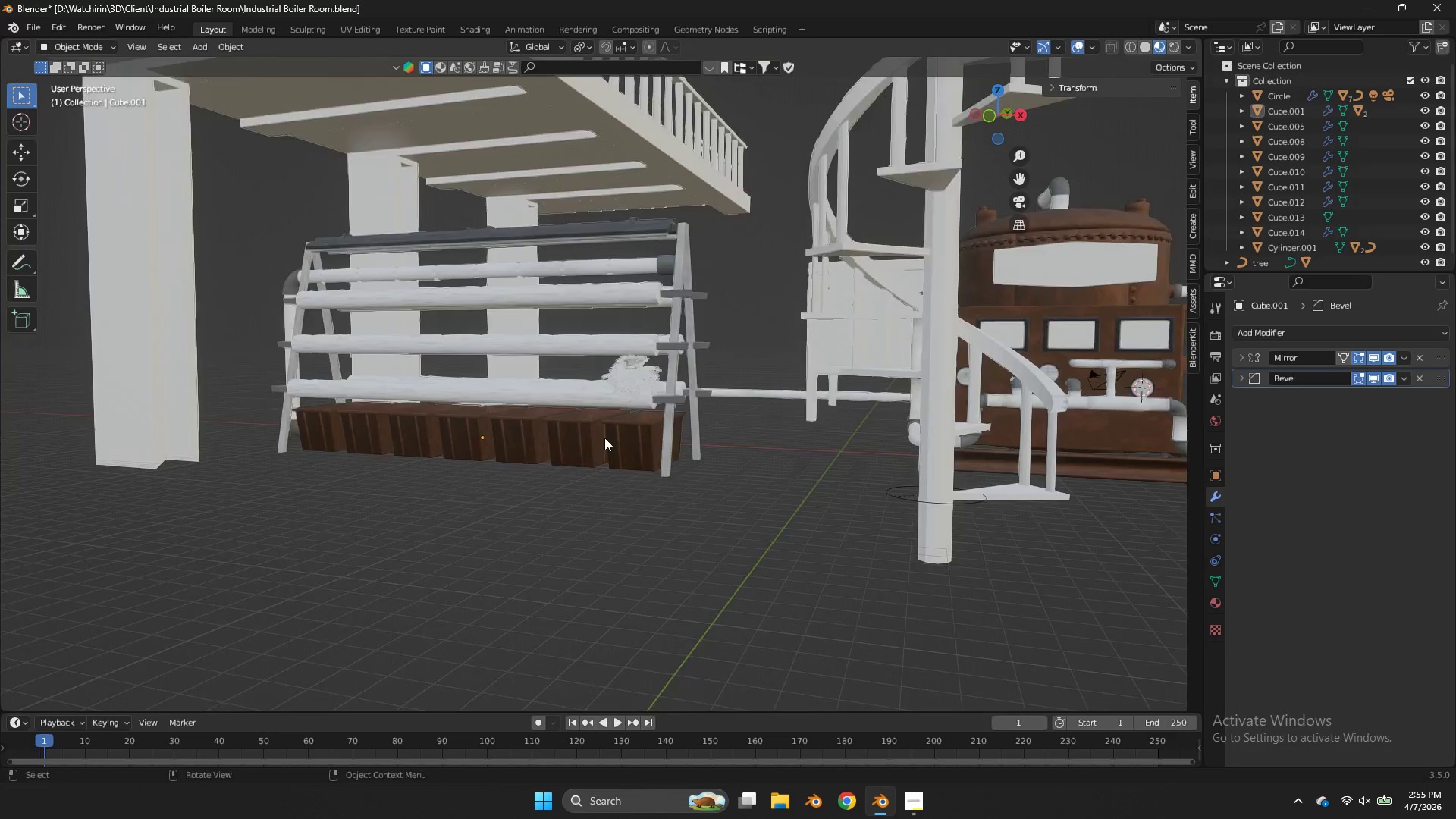 
left_click([645, 372])
 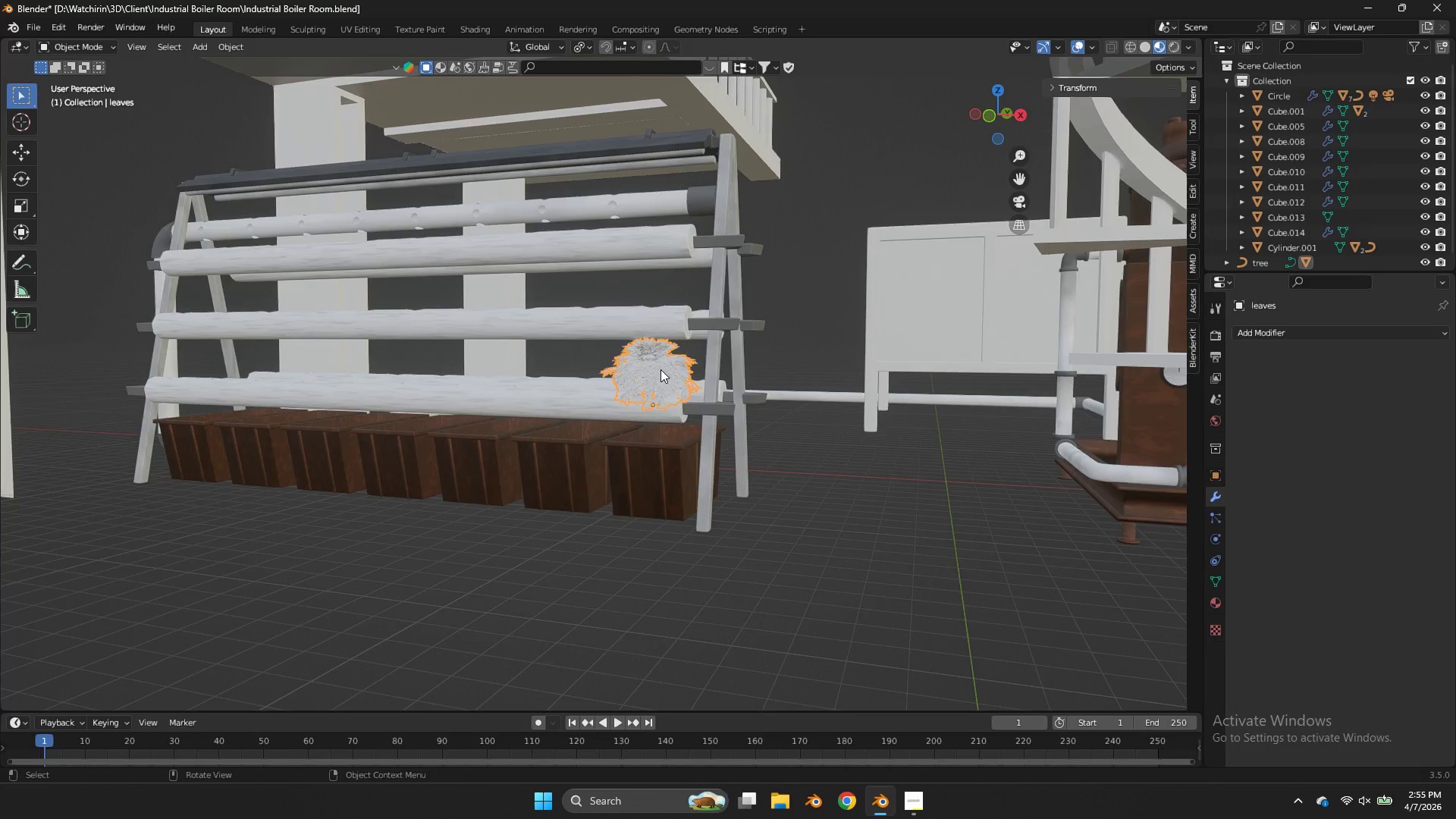 
scroll: coordinate [604, 438], scroll_direction: up, amount: 3.0
 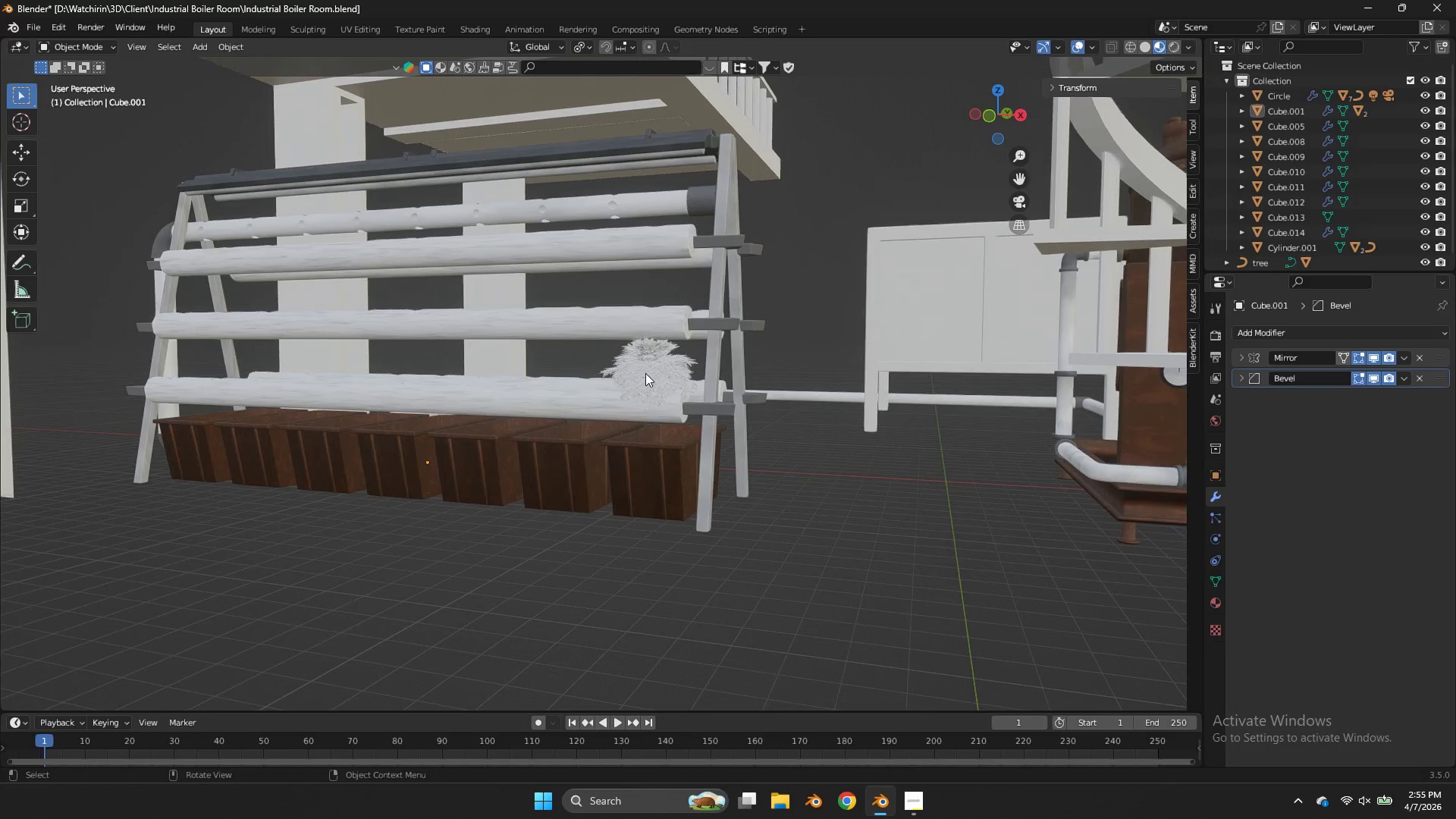 
key(Z)
 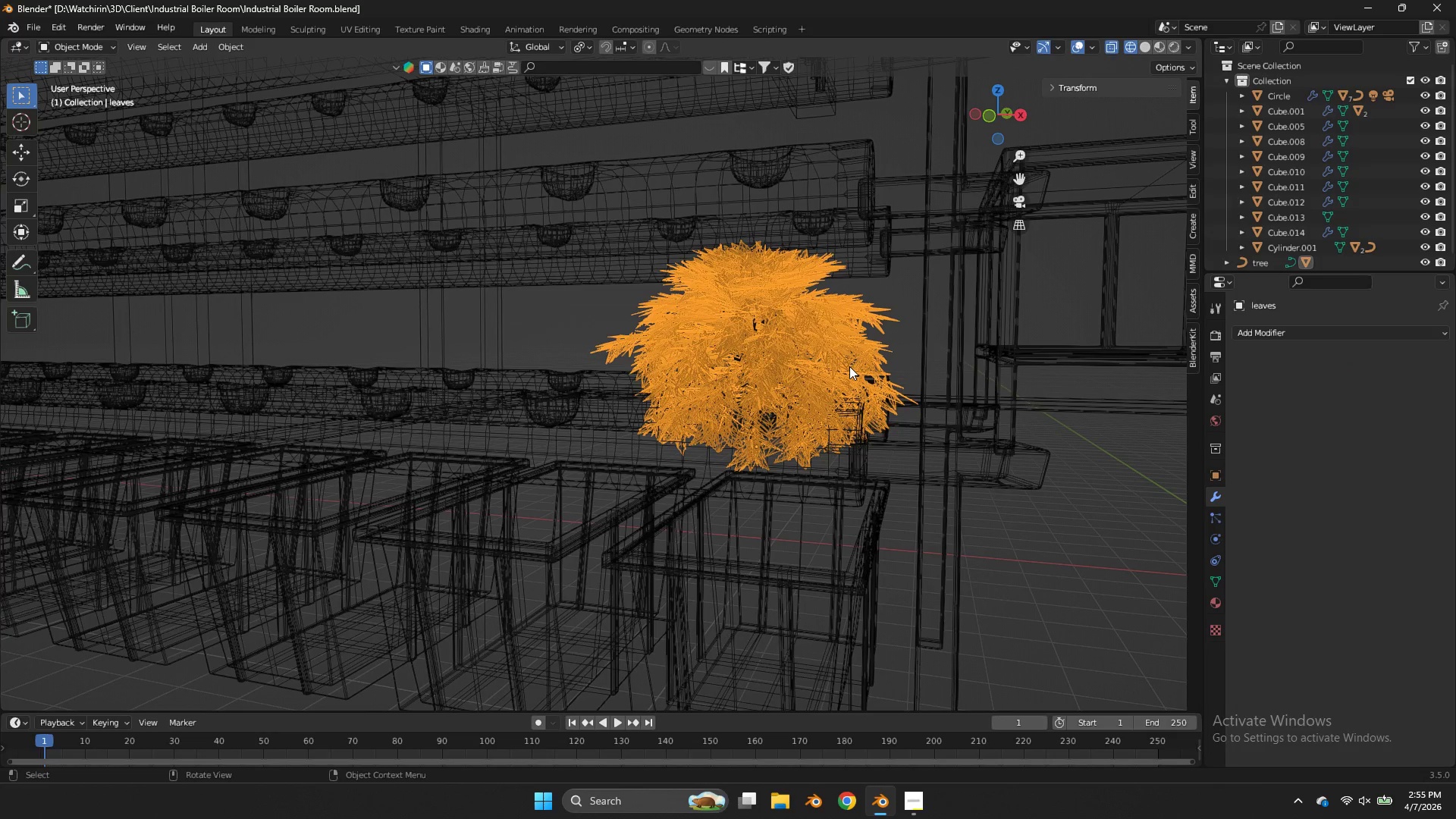 
scroll: coordinate [664, 368], scroll_direction: up, amount: 4.0
 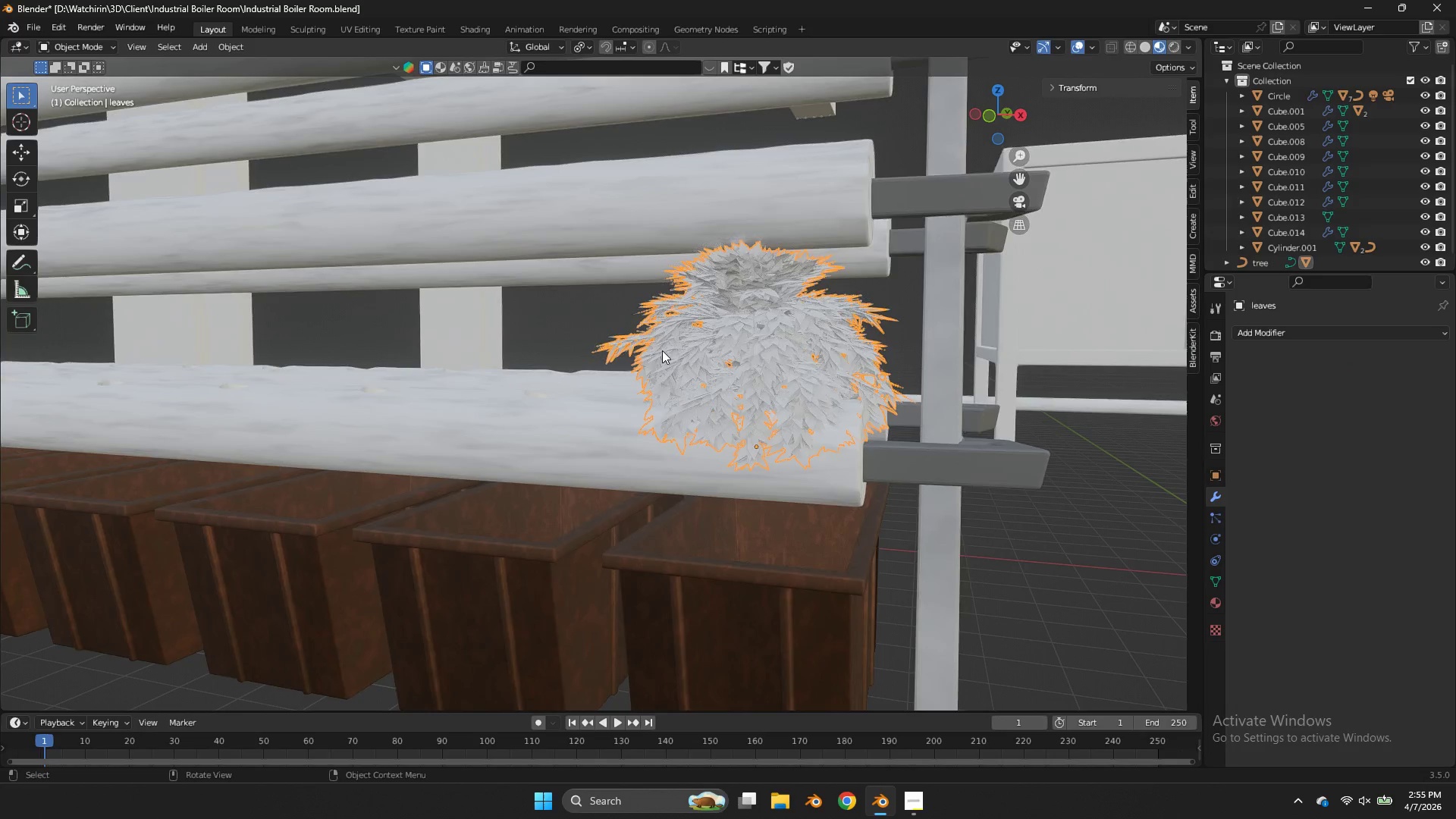 
key(Z)
 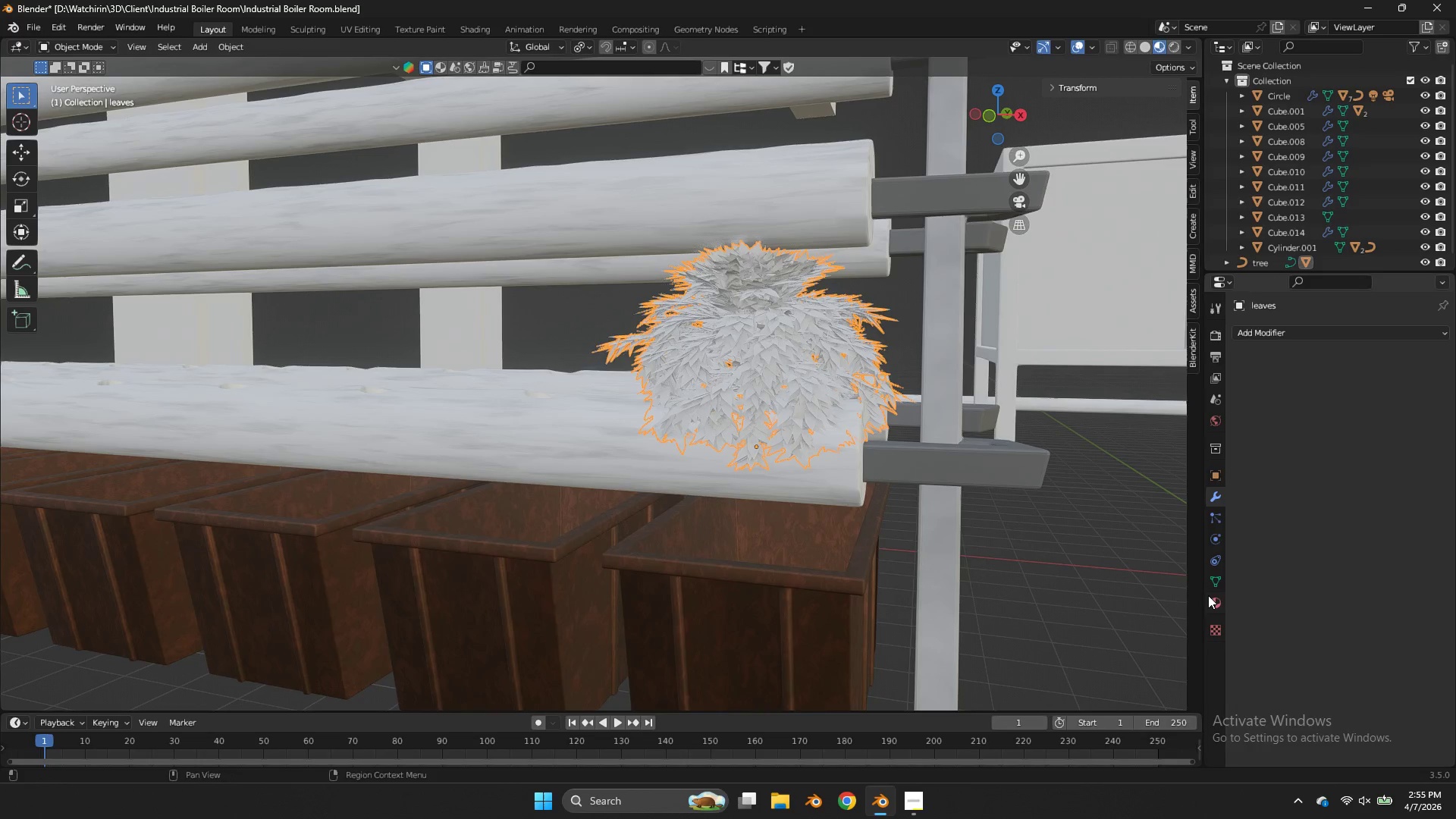 
left_click([1209, 605])
 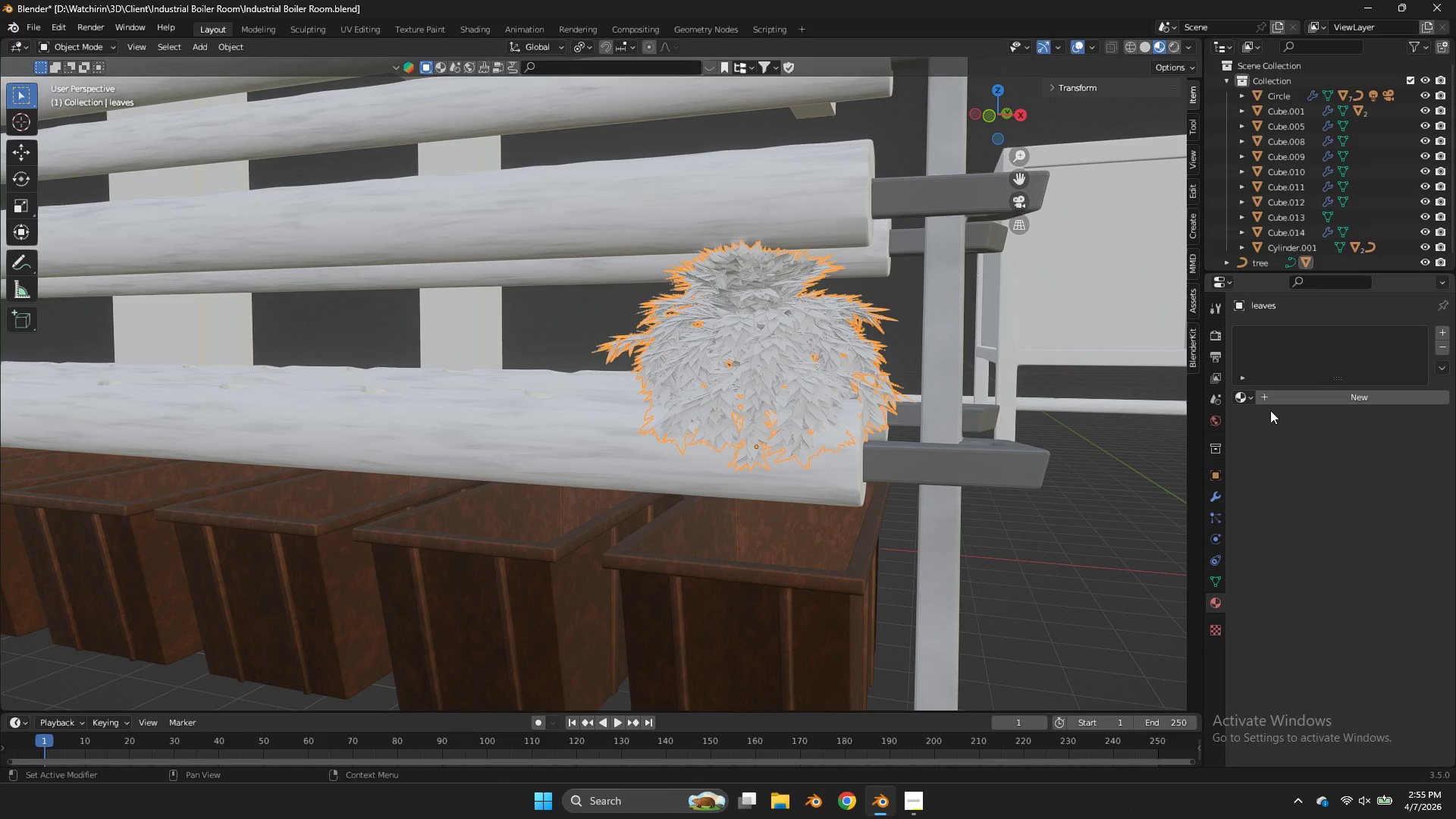 
left_click([1249, 394])
 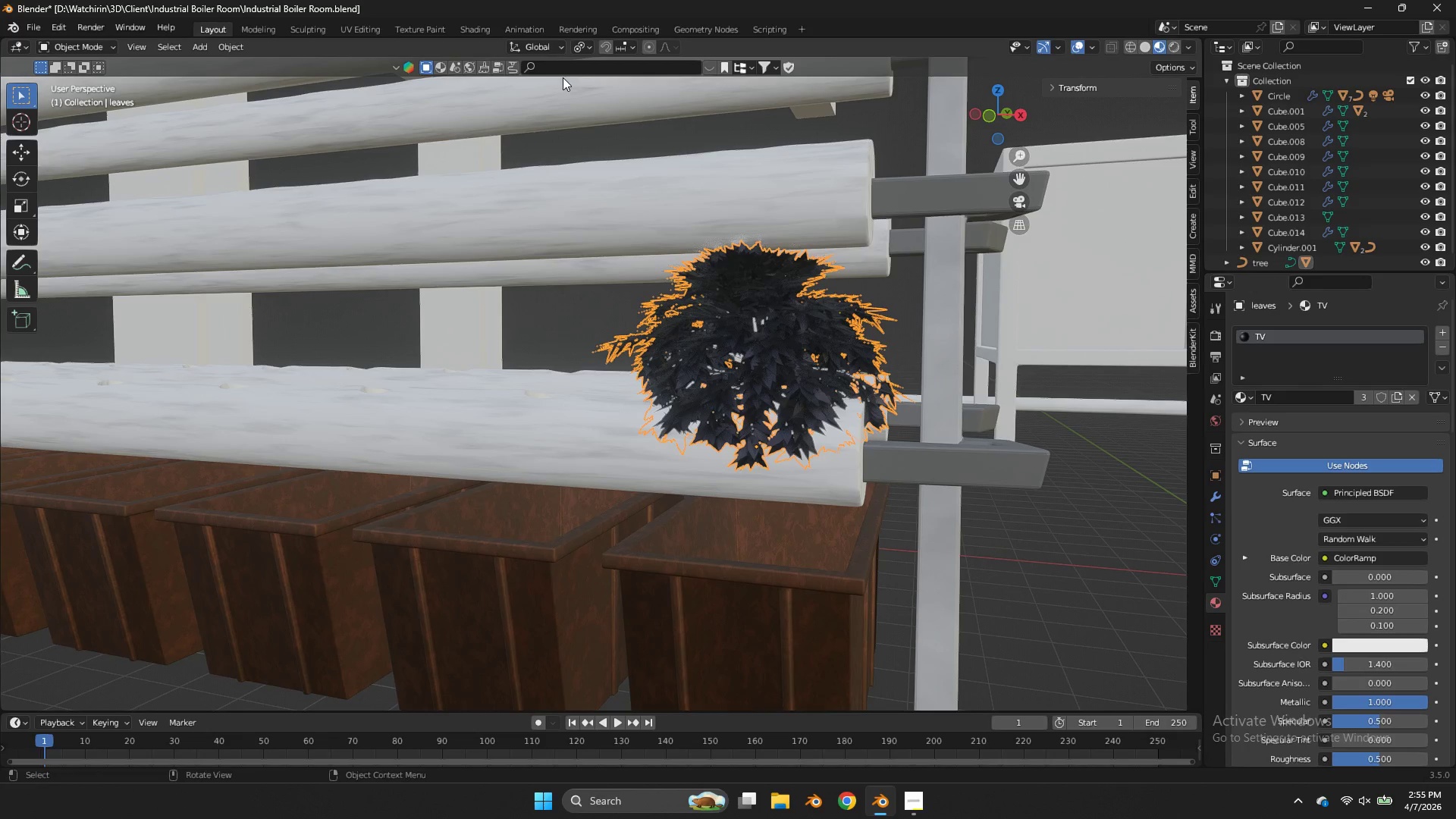 
left_click([482, 24])
 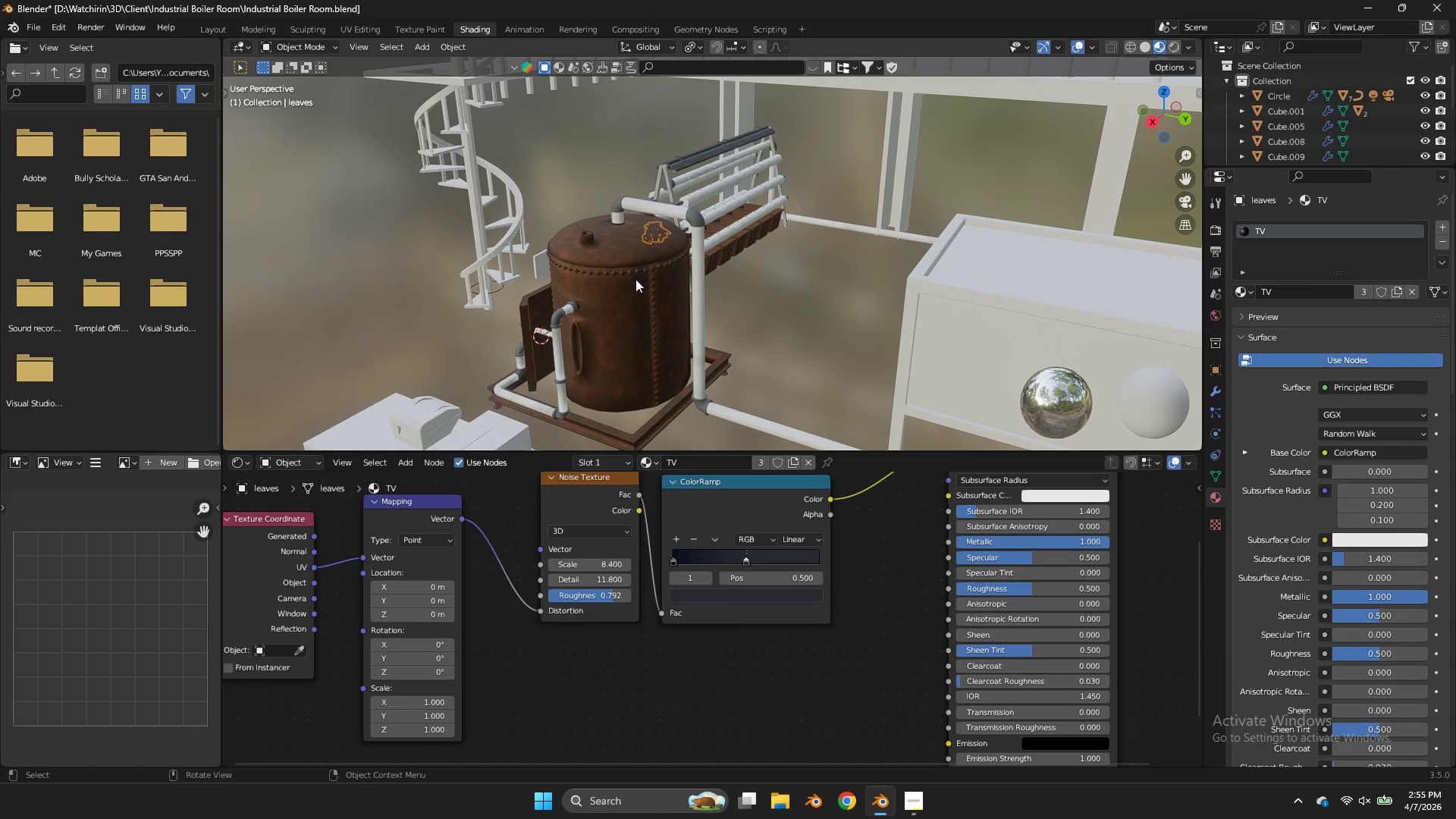 
left_click_drag(start_coordinate=[1166, 94], to_coordinate=[428, 75])
 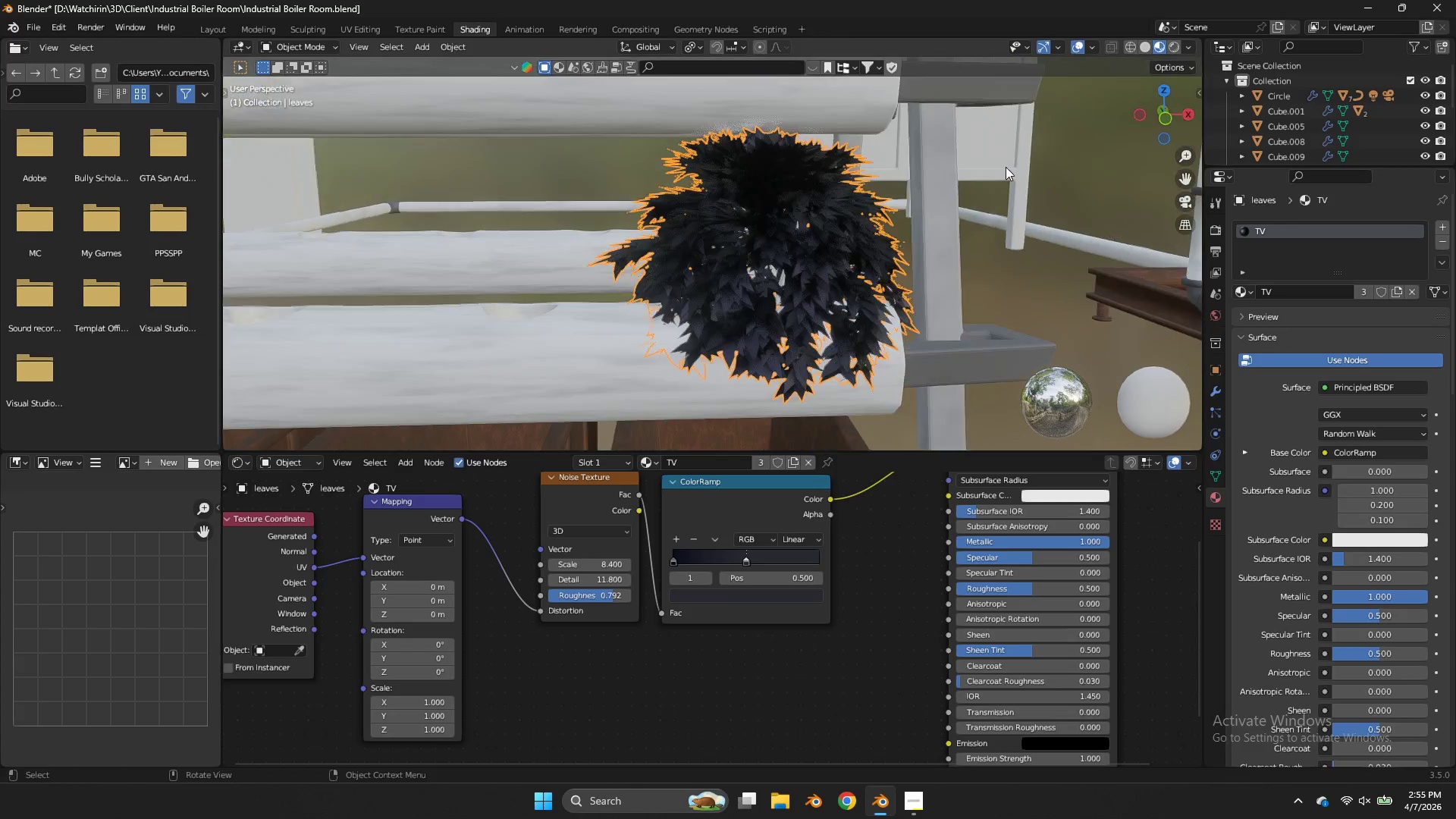 
scroll: coordinate [1006, 167], scroll_direction: up, amount: 9.0
 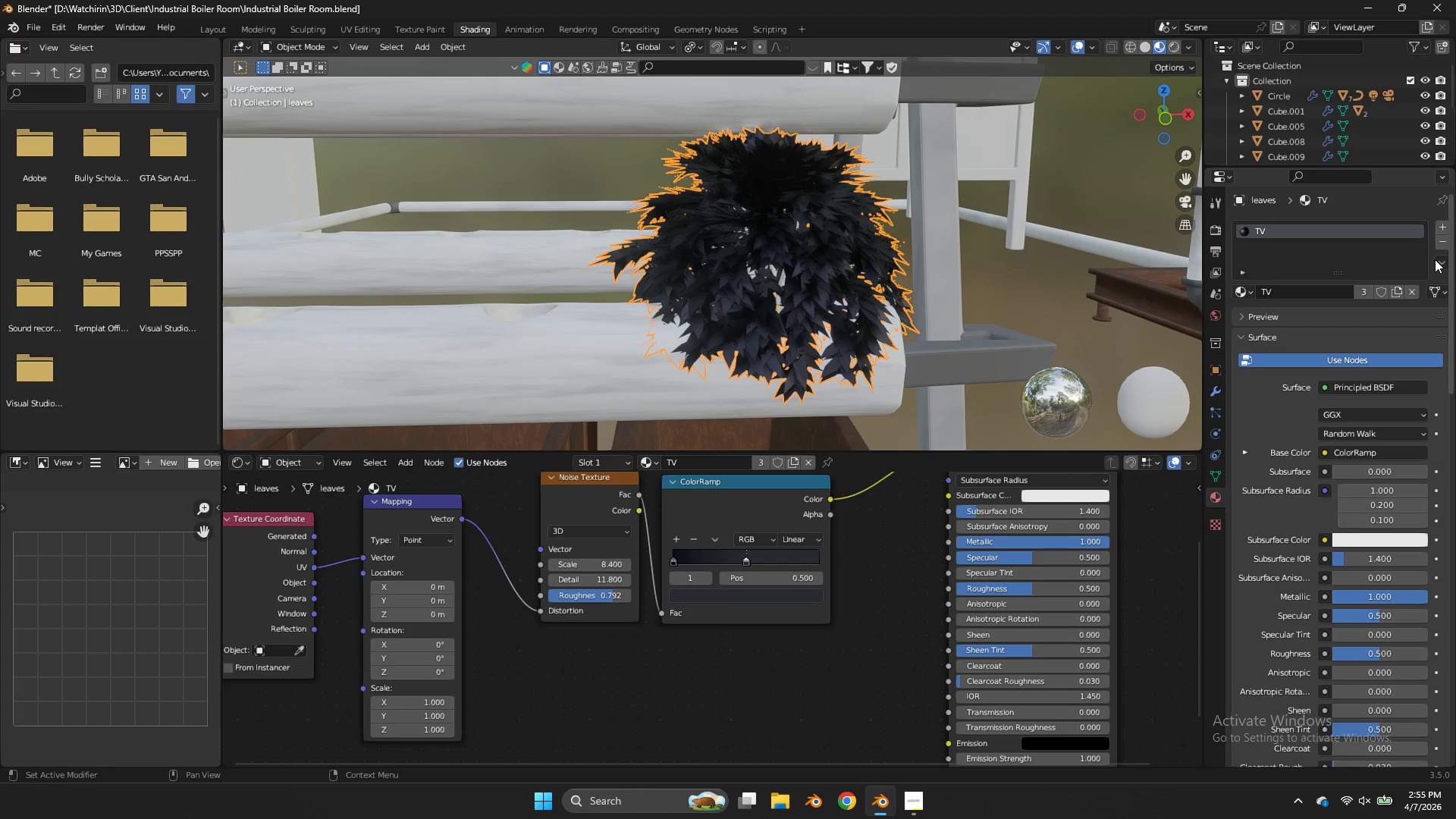 
left_click([1399, 288])
 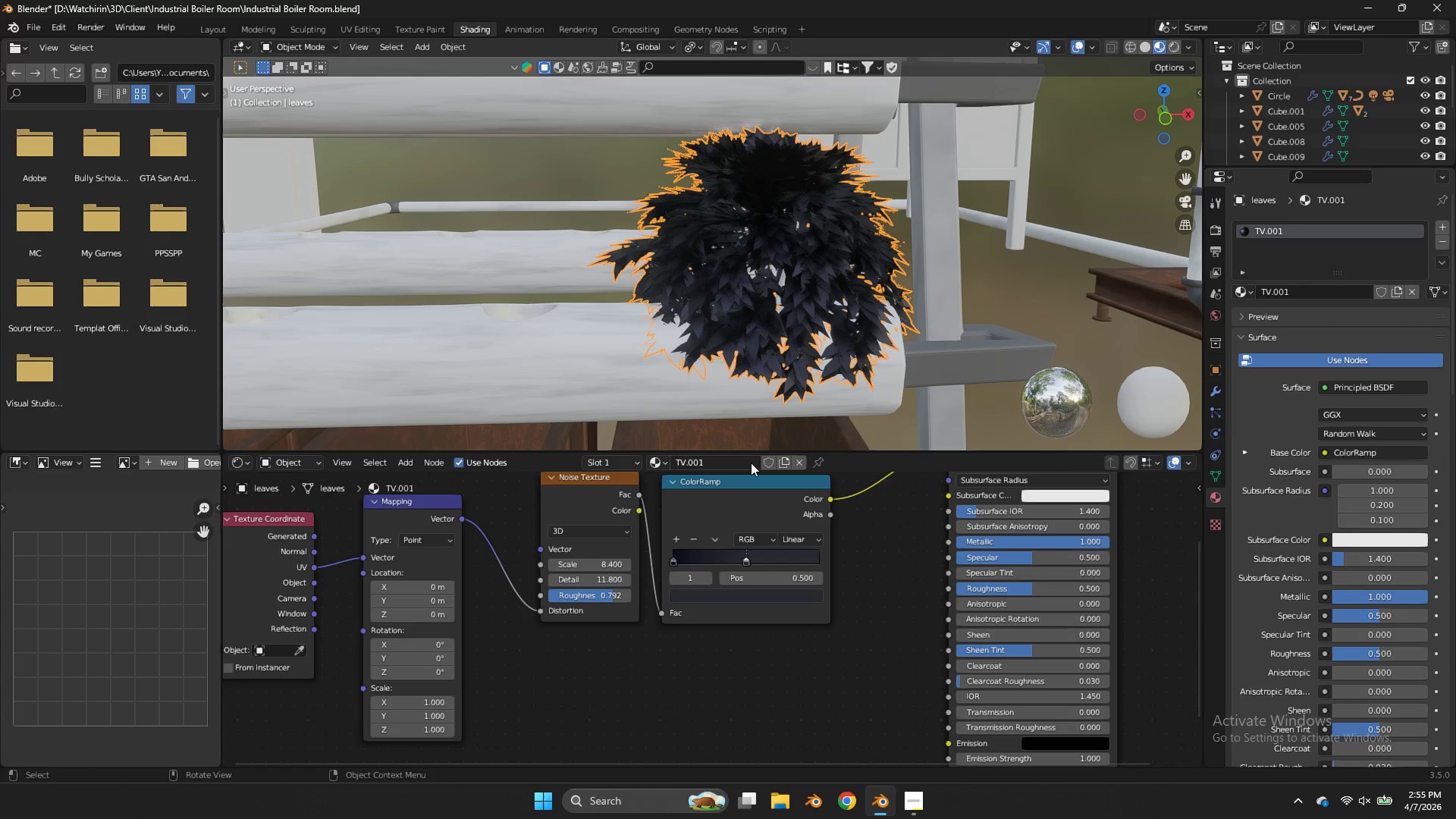 
left_click([726, 466])
 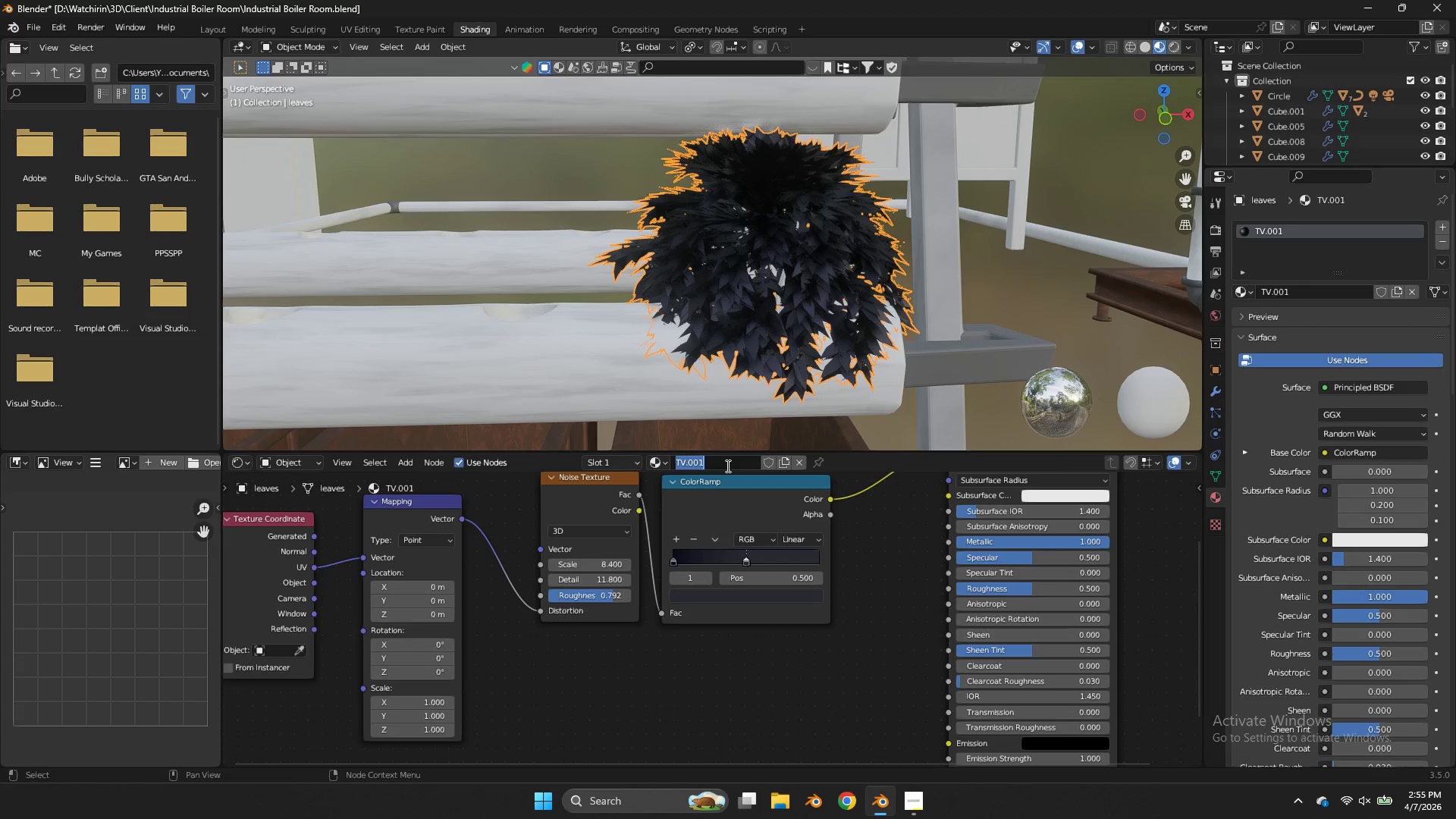 
type(Daun)
 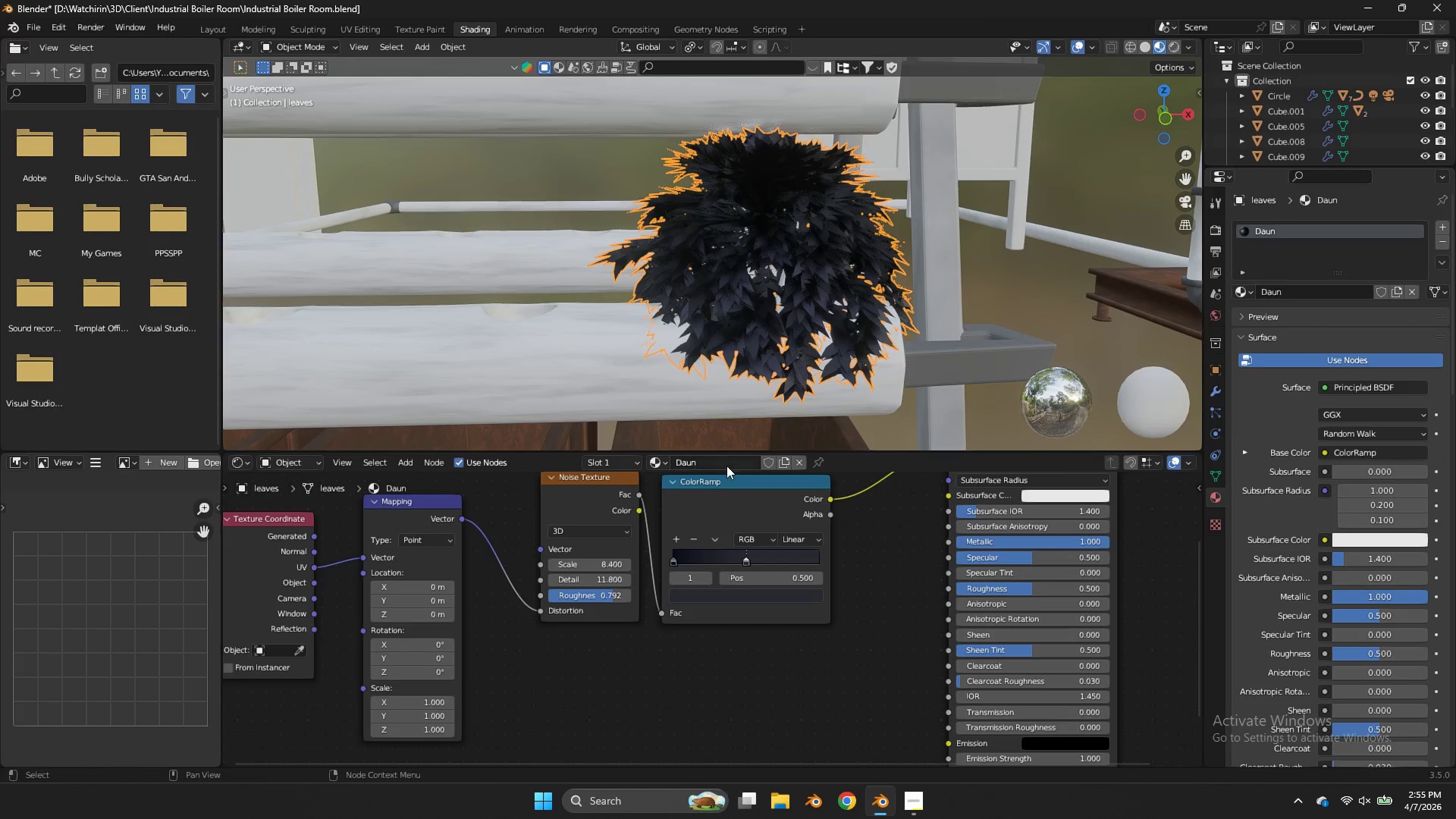 
key(Enter)
 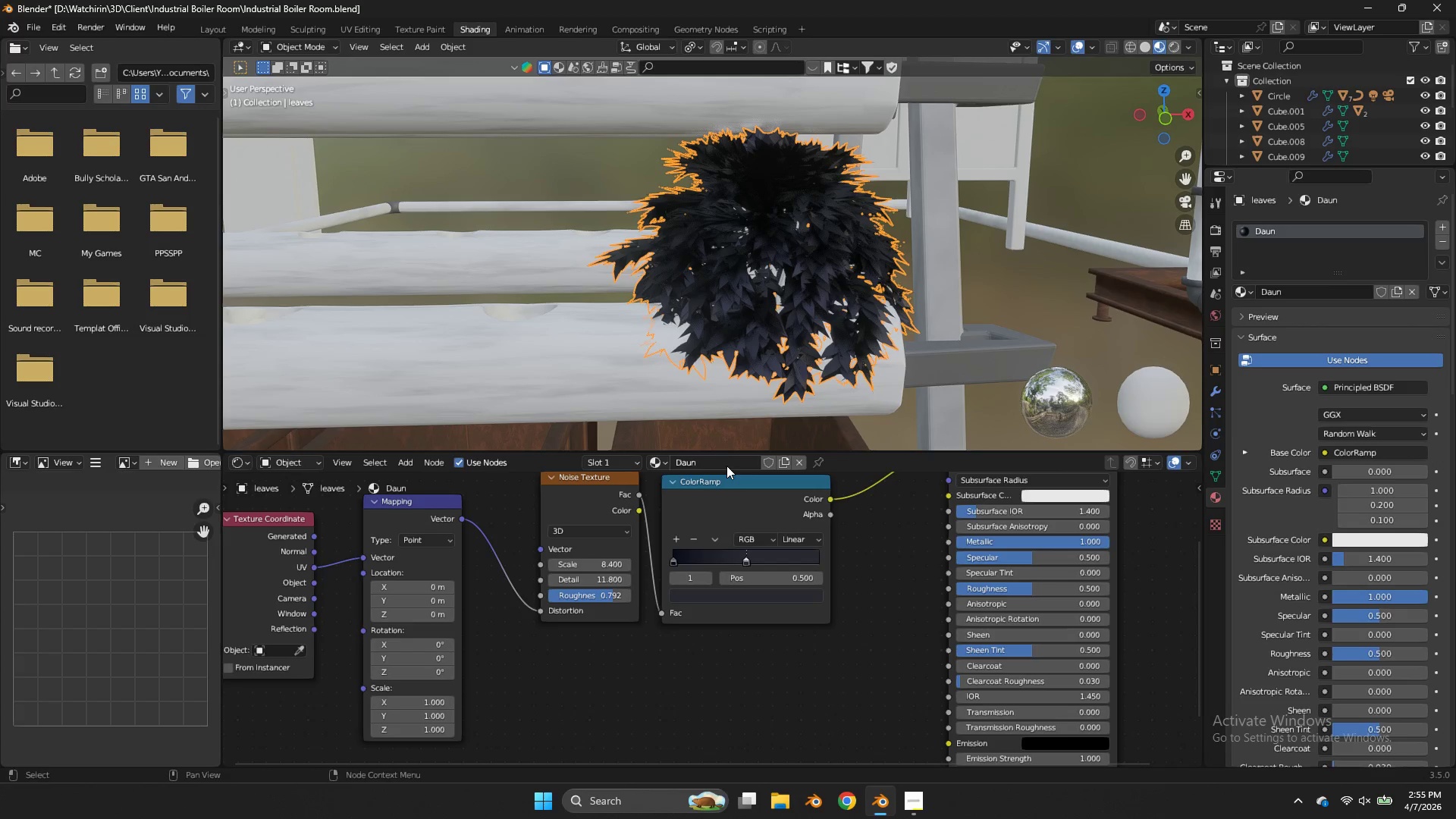 
key(Control+S)
 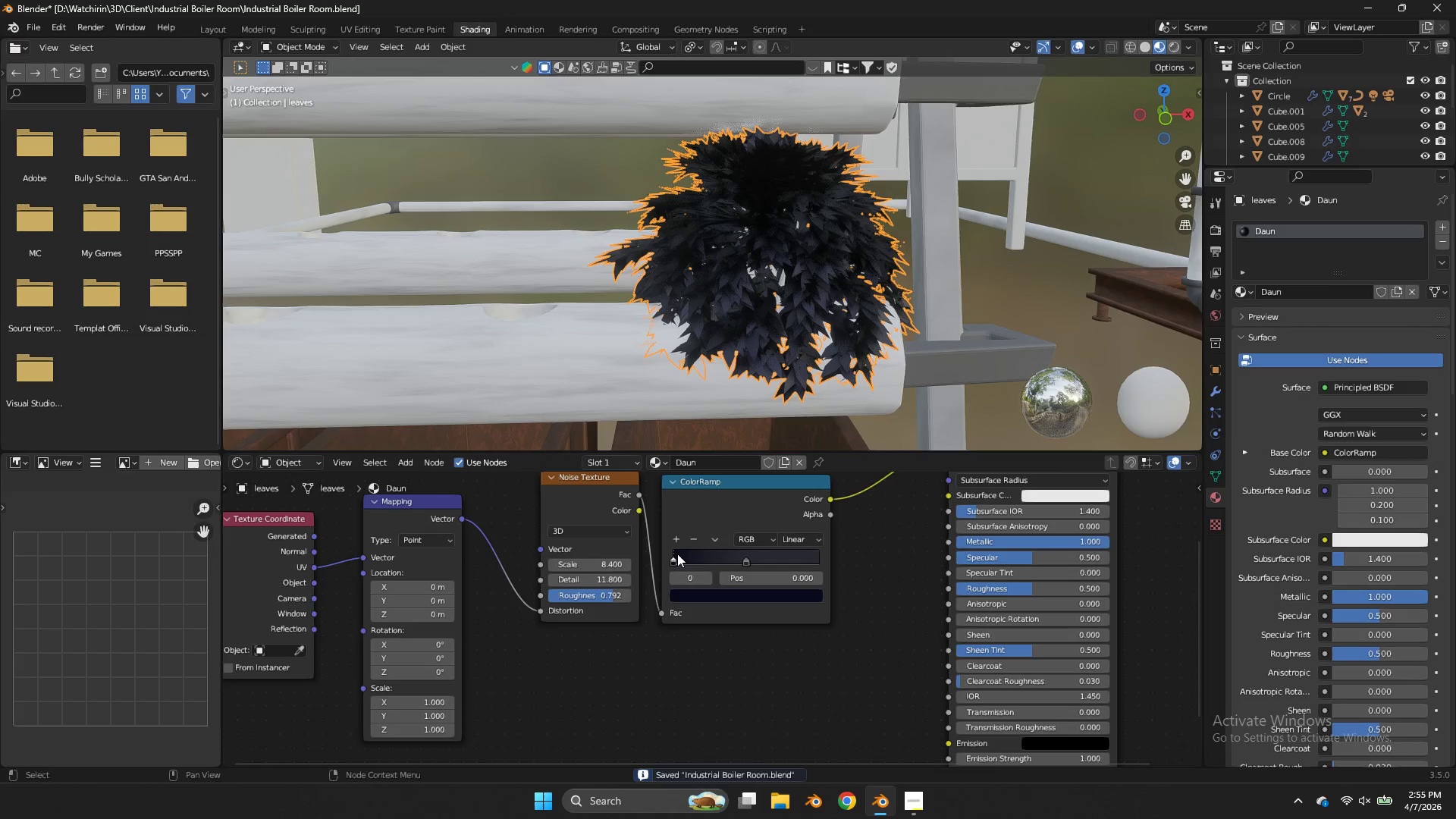 
double_click([693, 541])
 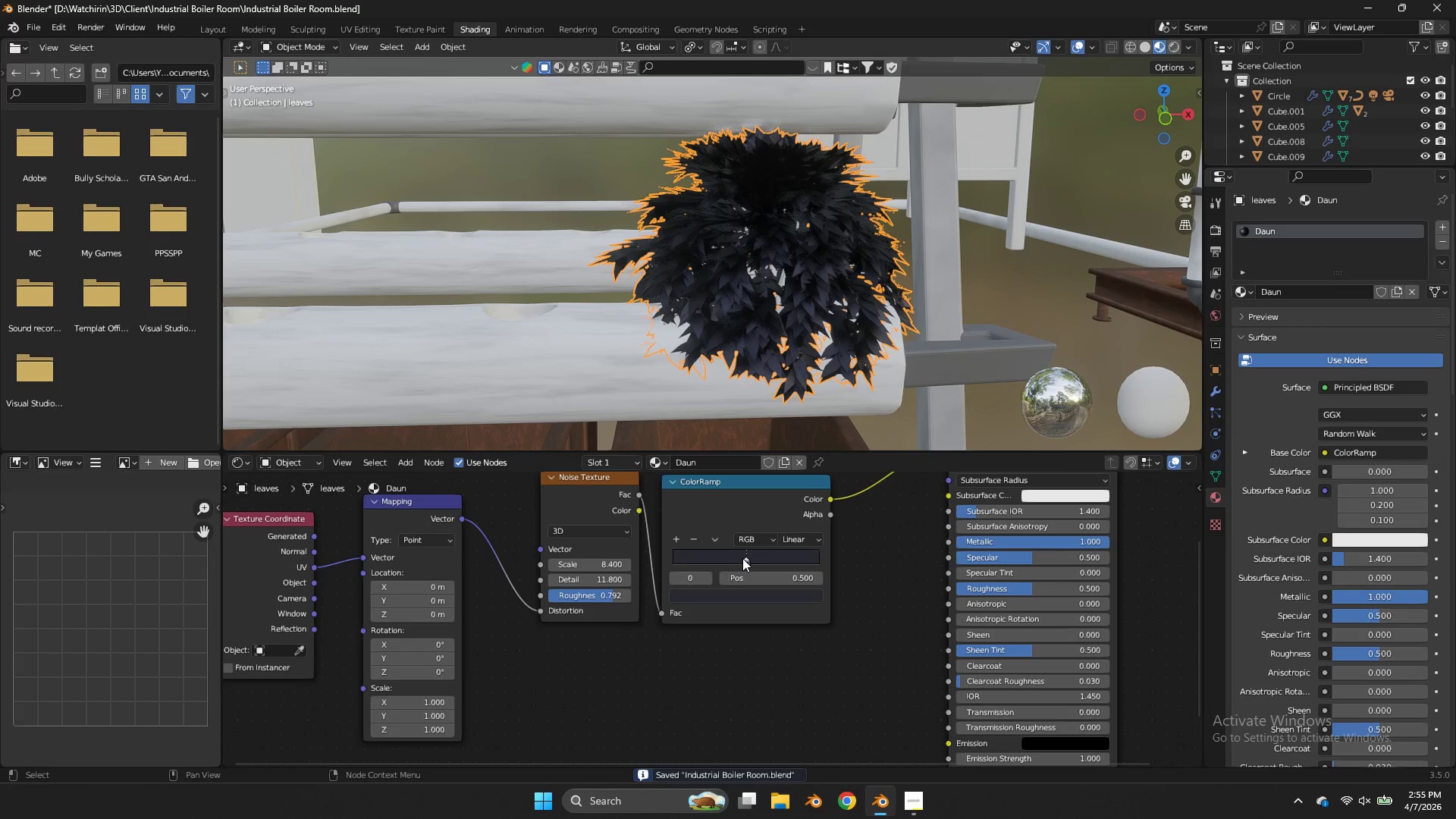 
double_click([741, 588])
 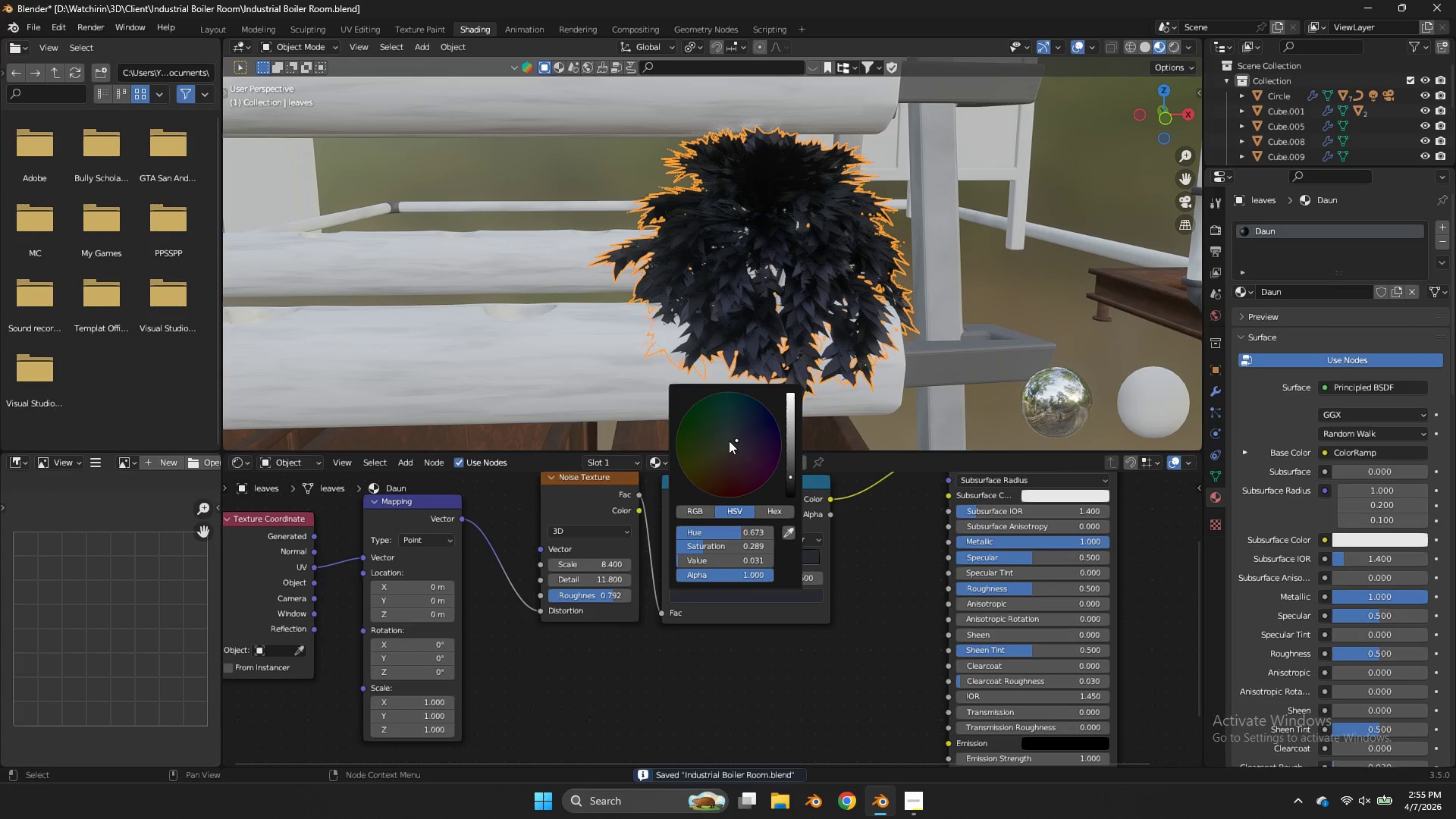 
left_click([711, 432])
 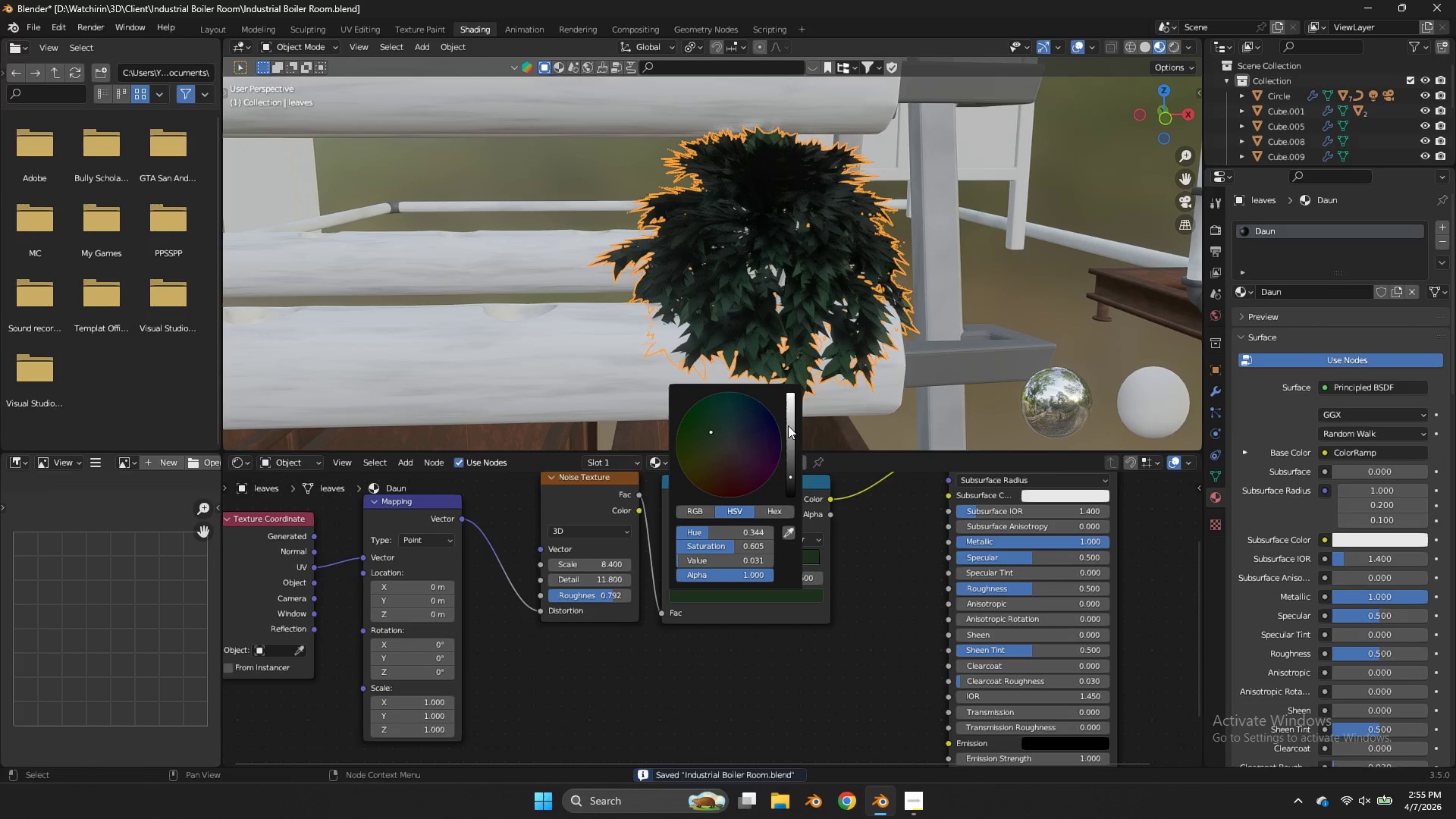 
left_click_drag(start_coordinate=[790, 428], to_coordinate=[808, 441])
 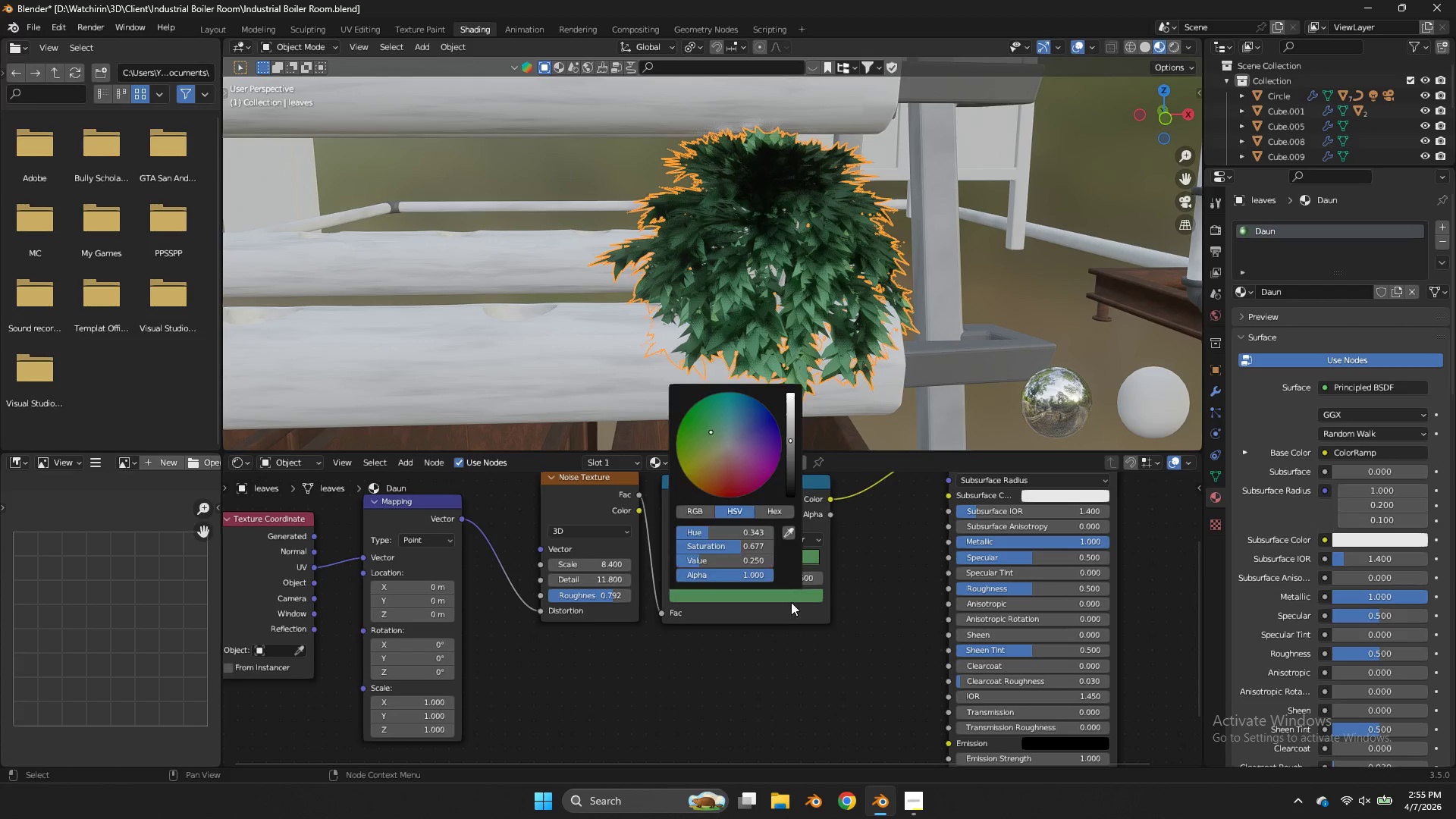 
left_click([782, 617])
 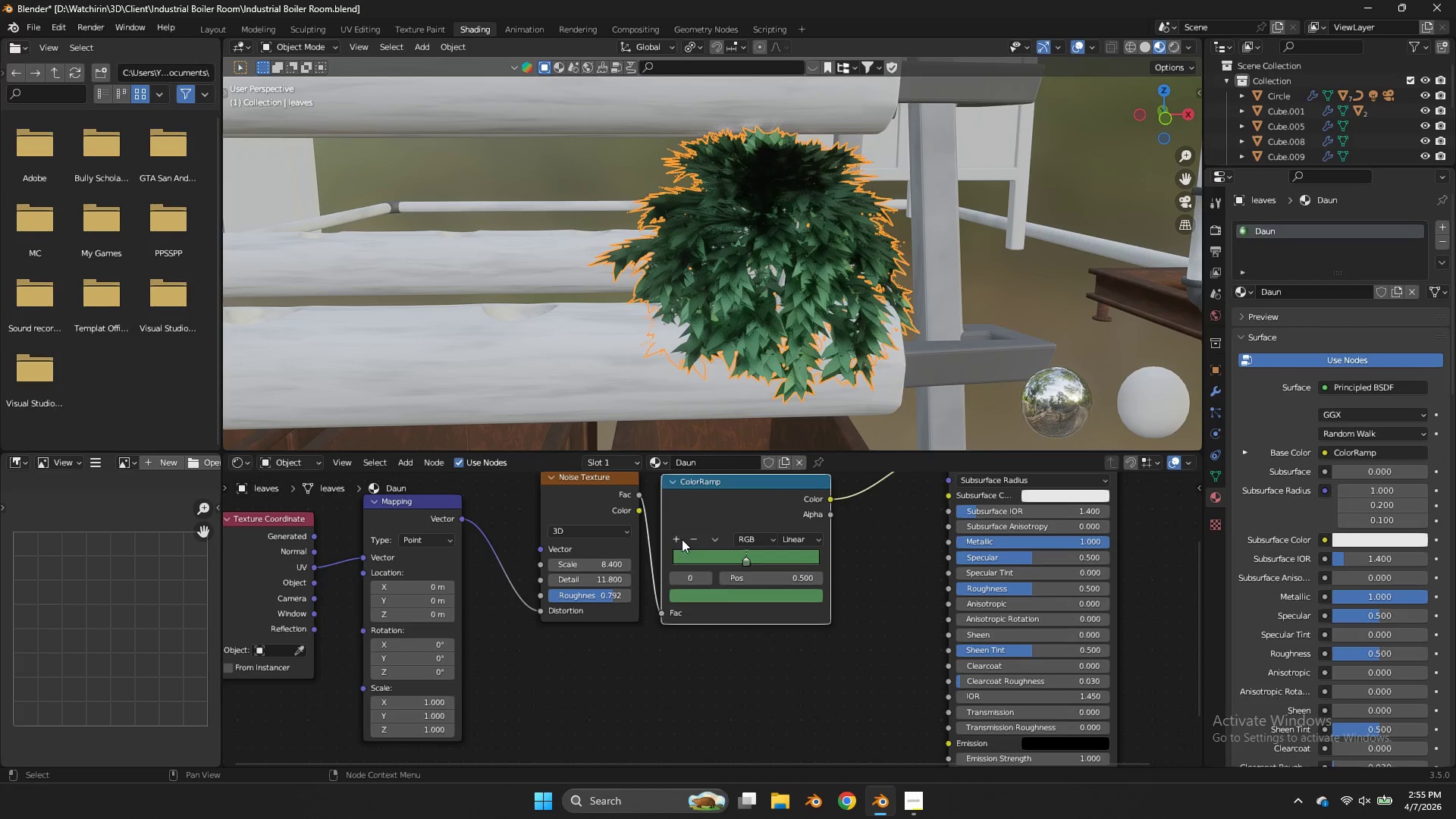 
left_click([676, 535])
 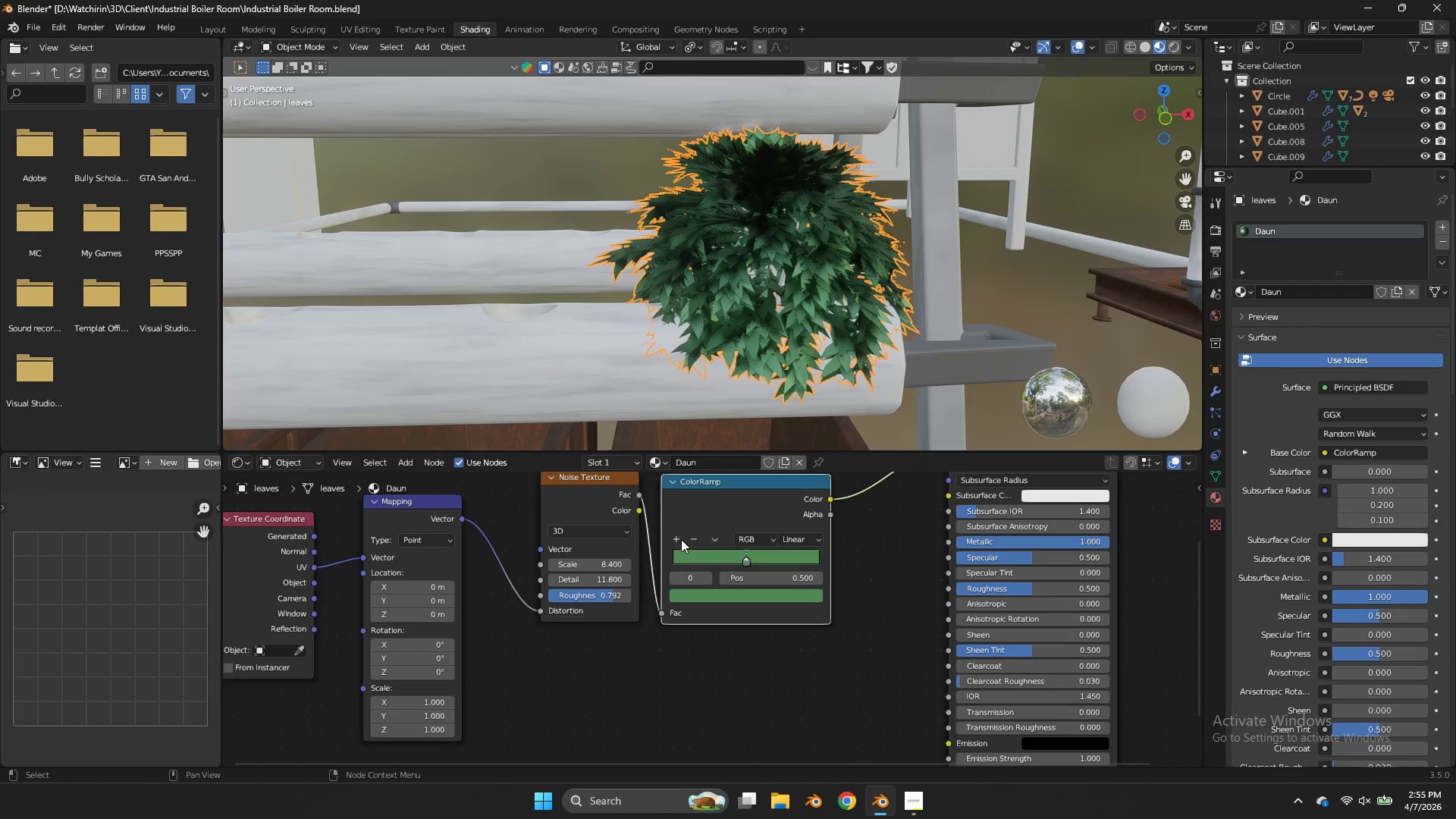 
left_click([675, 536])
 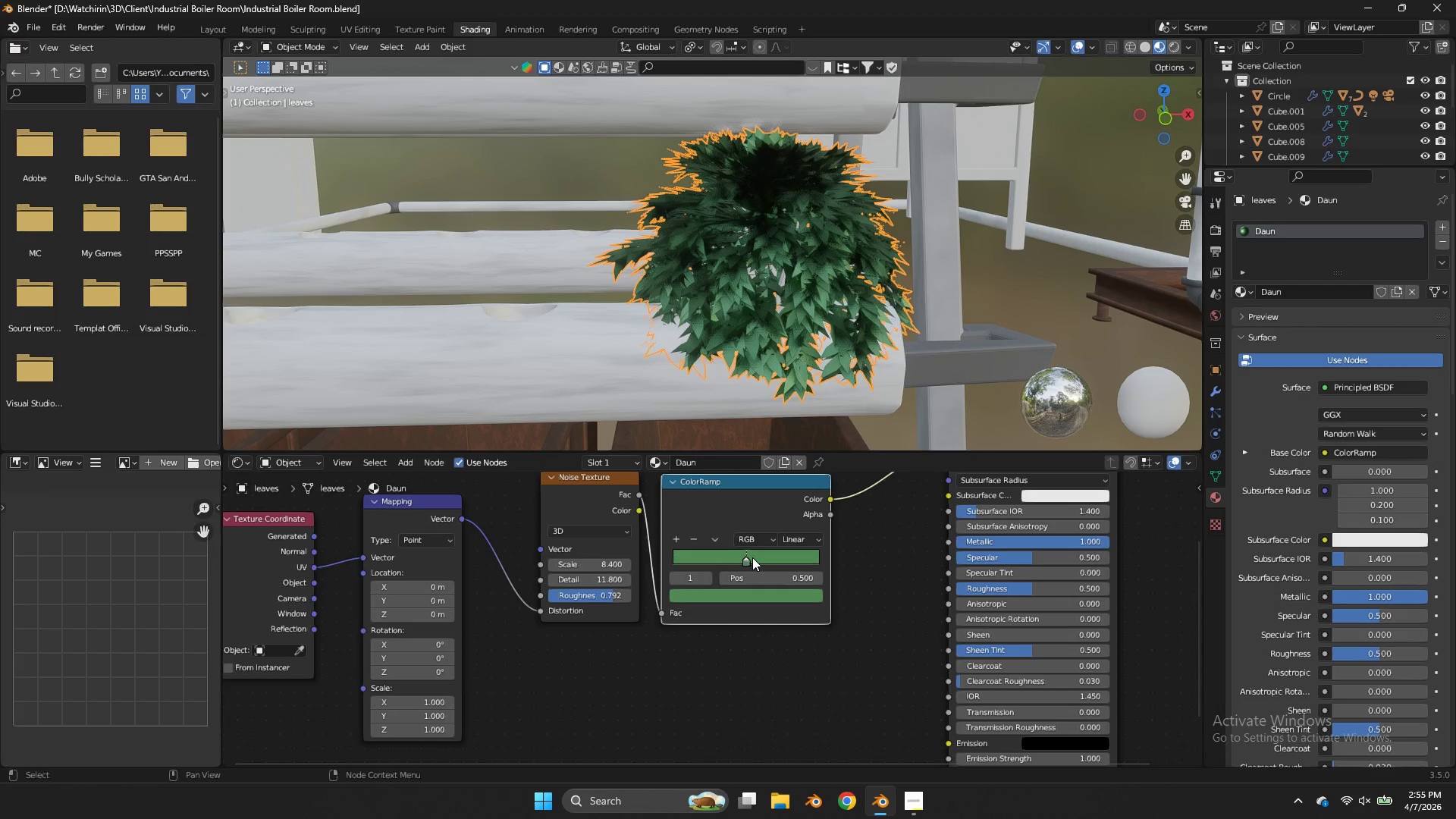 
left_click_drag(start_coordinate=[749, 557], to_coordinate=[707, 562])
 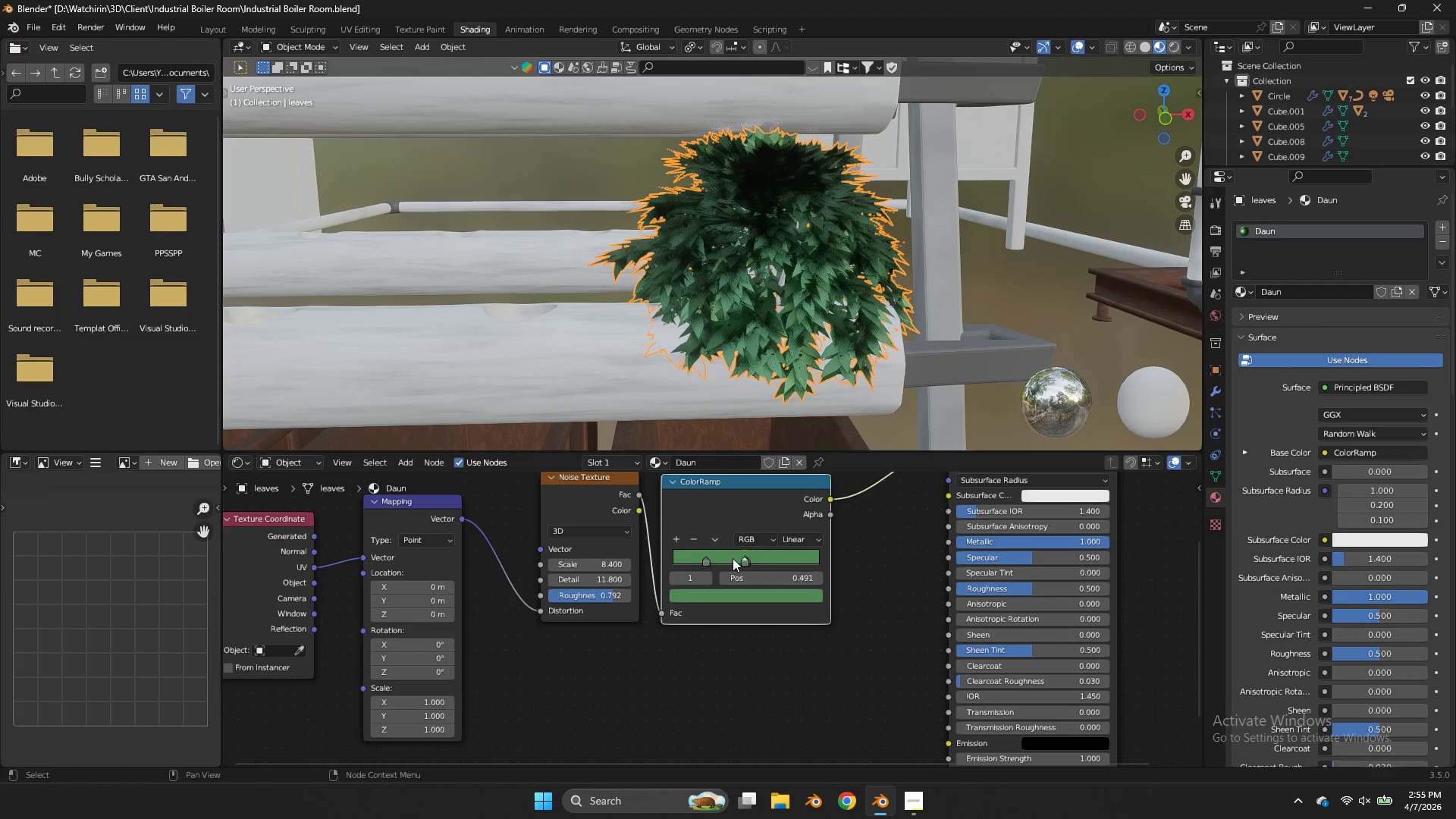 
left_click([696, 537])
 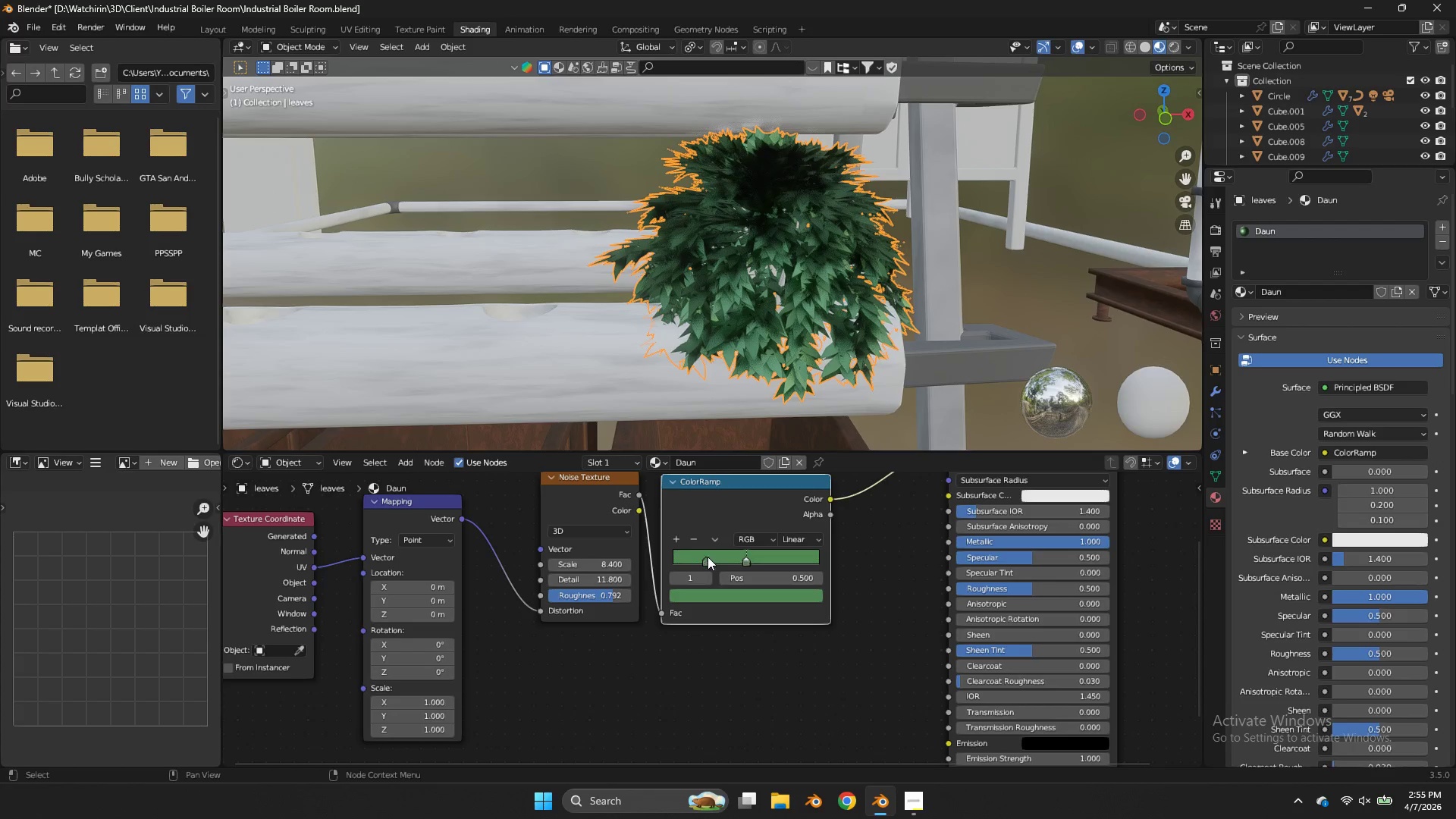 
left_click_drag(start_coordinate=[708, 557], to_coordinate=[670, 565])
 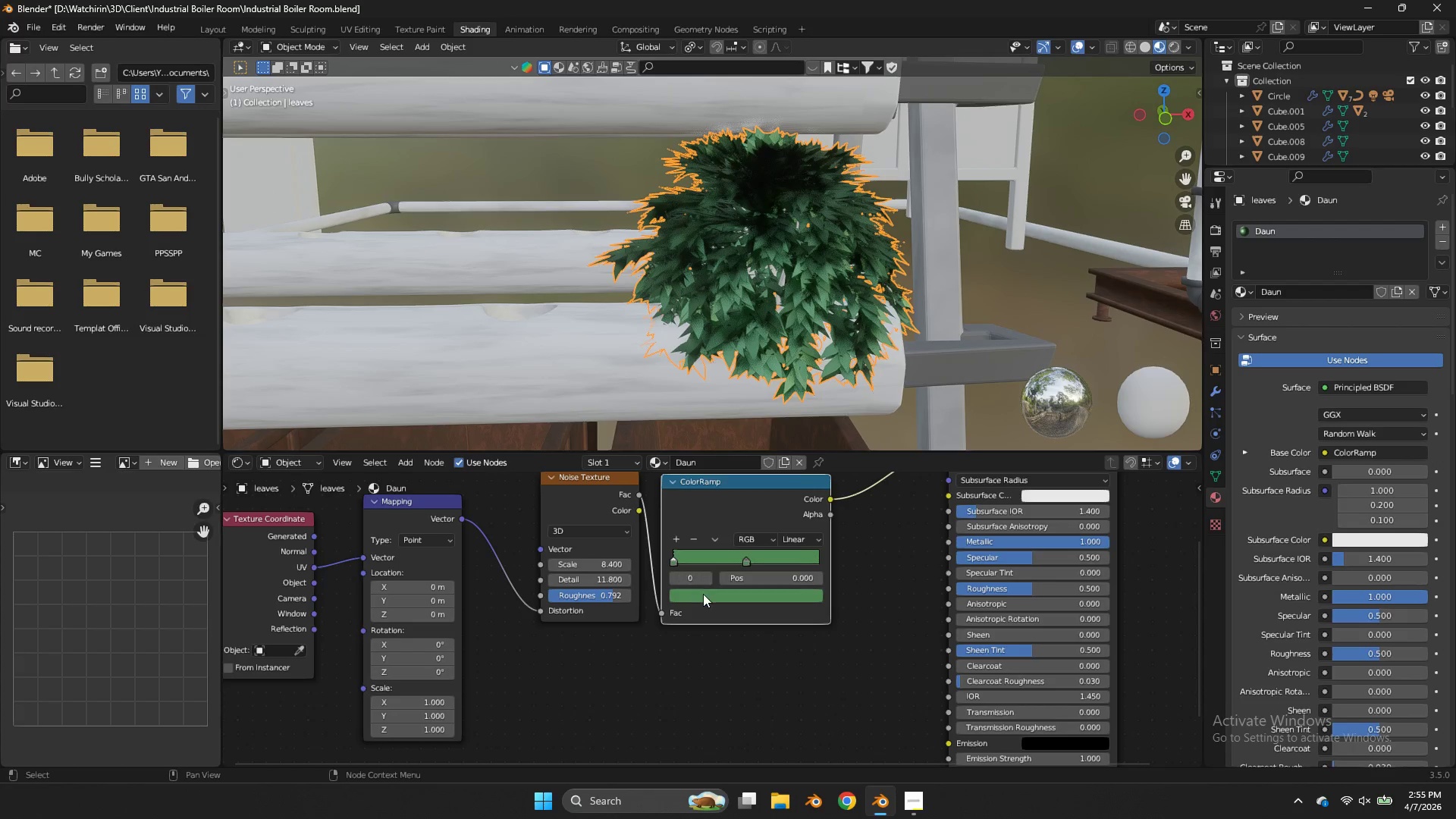 
left_click([703, 594])
 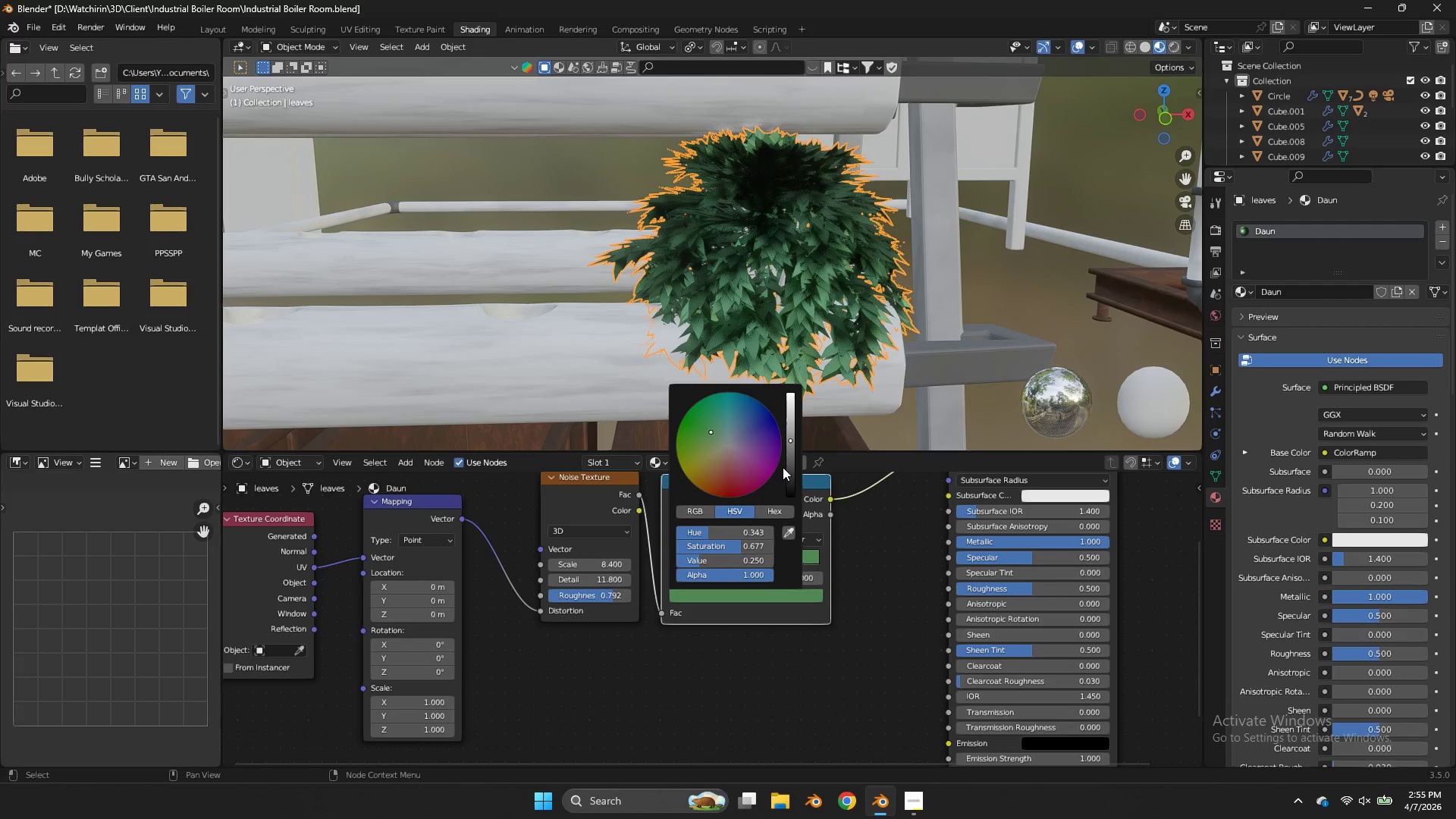 
left_click_drag(start_coordinate=[787, 469], to_coordinate=[794, 494])
 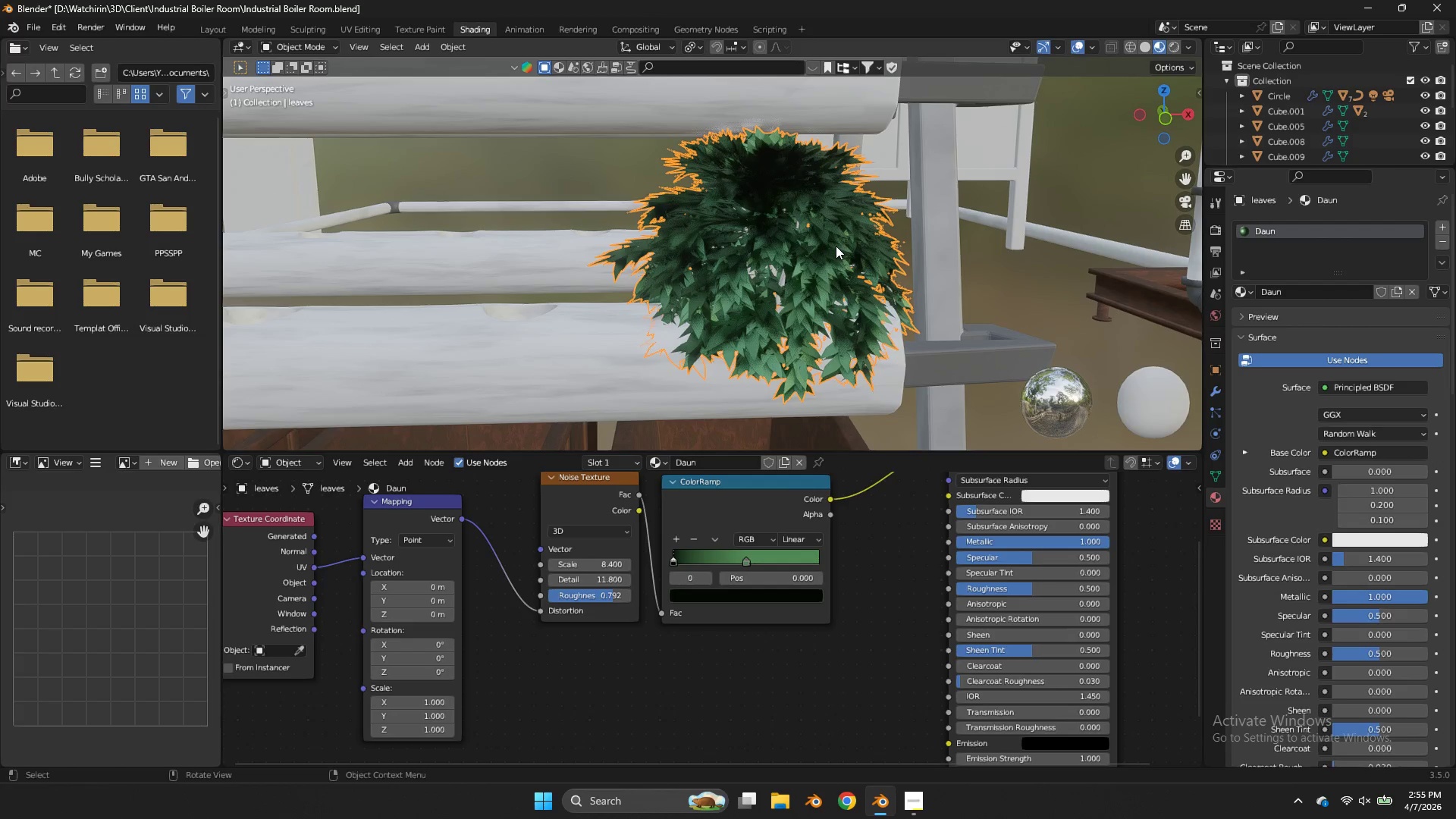 
double_click([831, 248])
 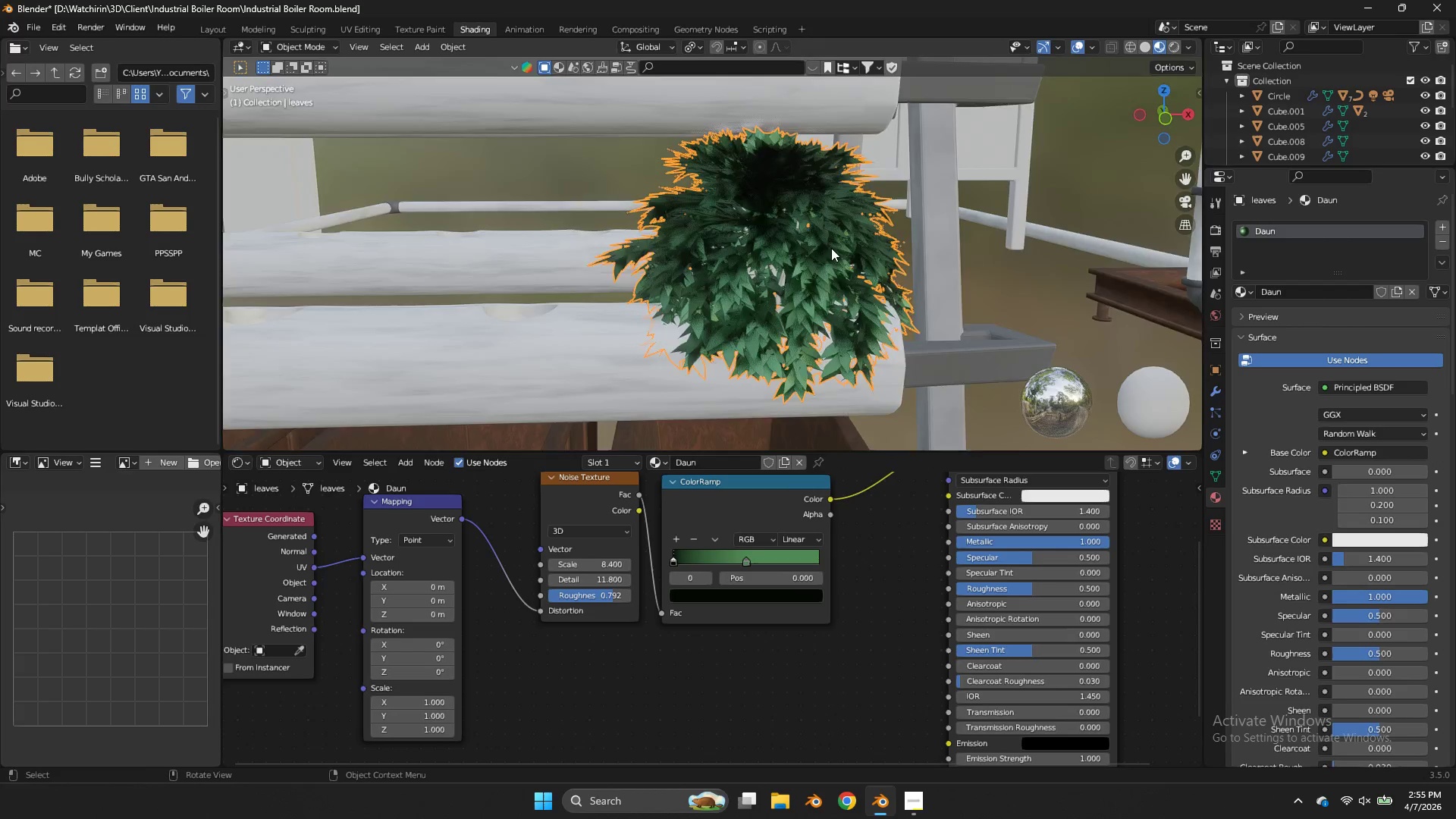 
key(Z)
 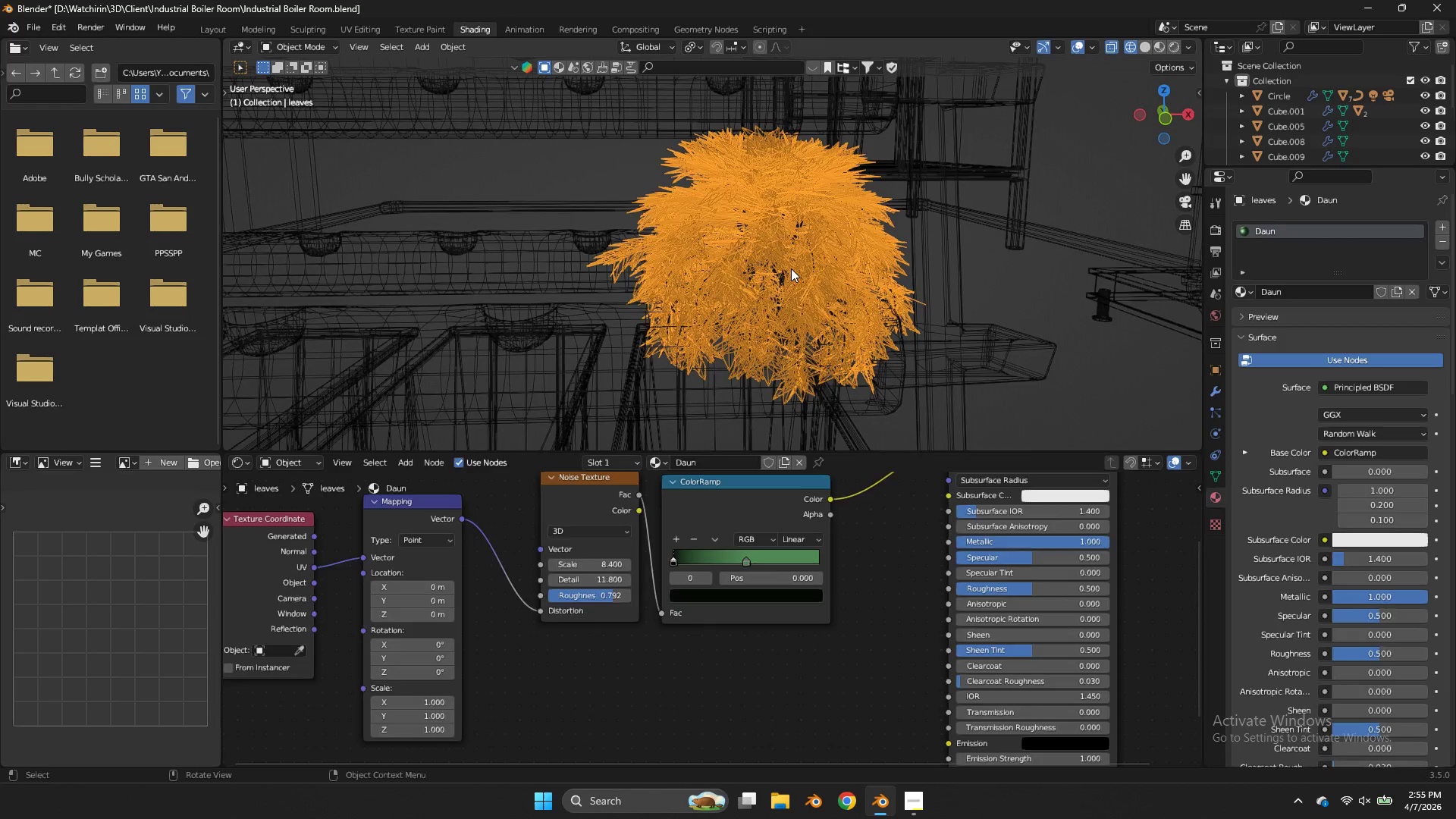 
scroll: coordinate [823, 251], scroll_direction: none, amount: 0.0
 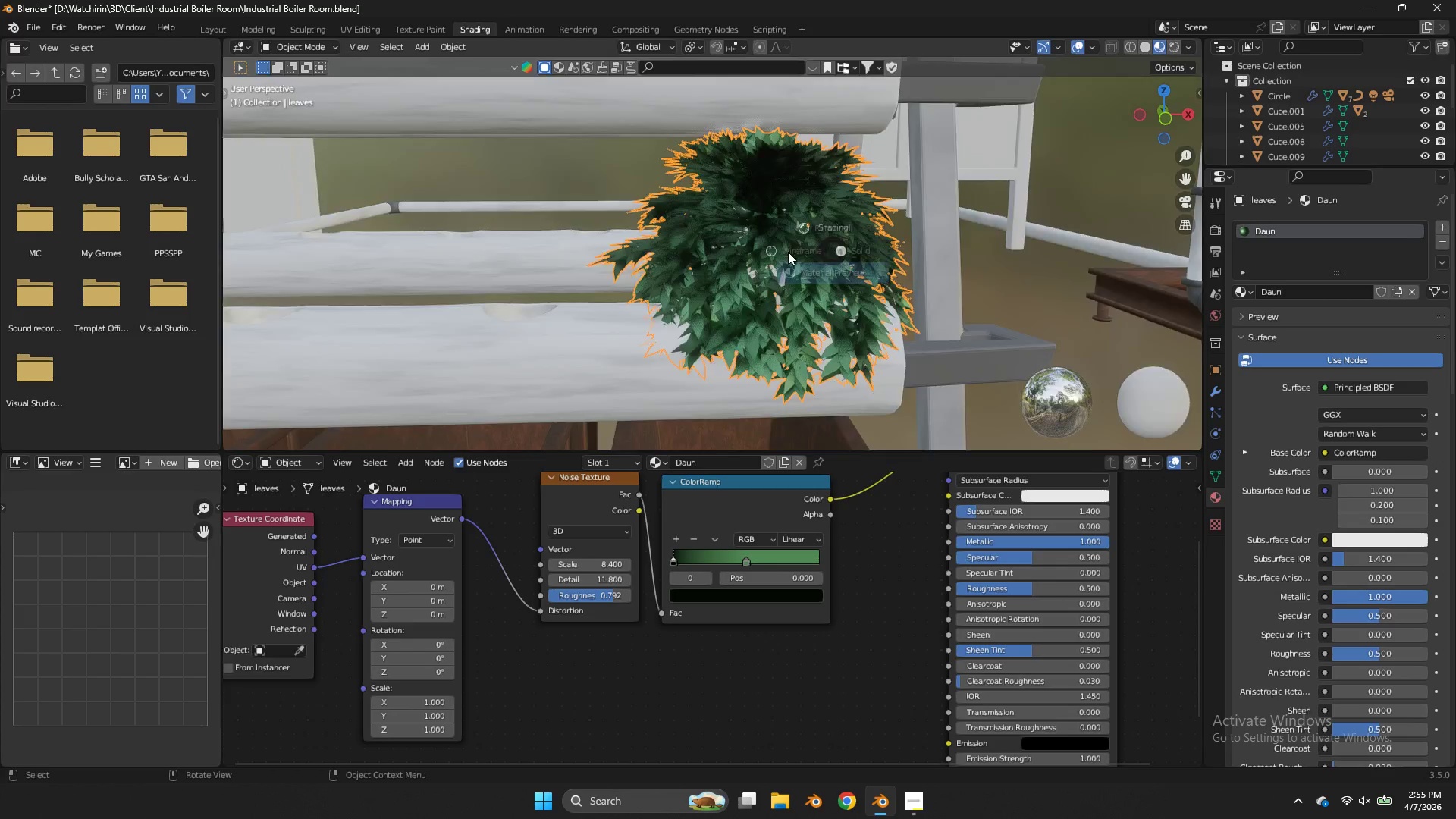 
left_click([789, 271])
 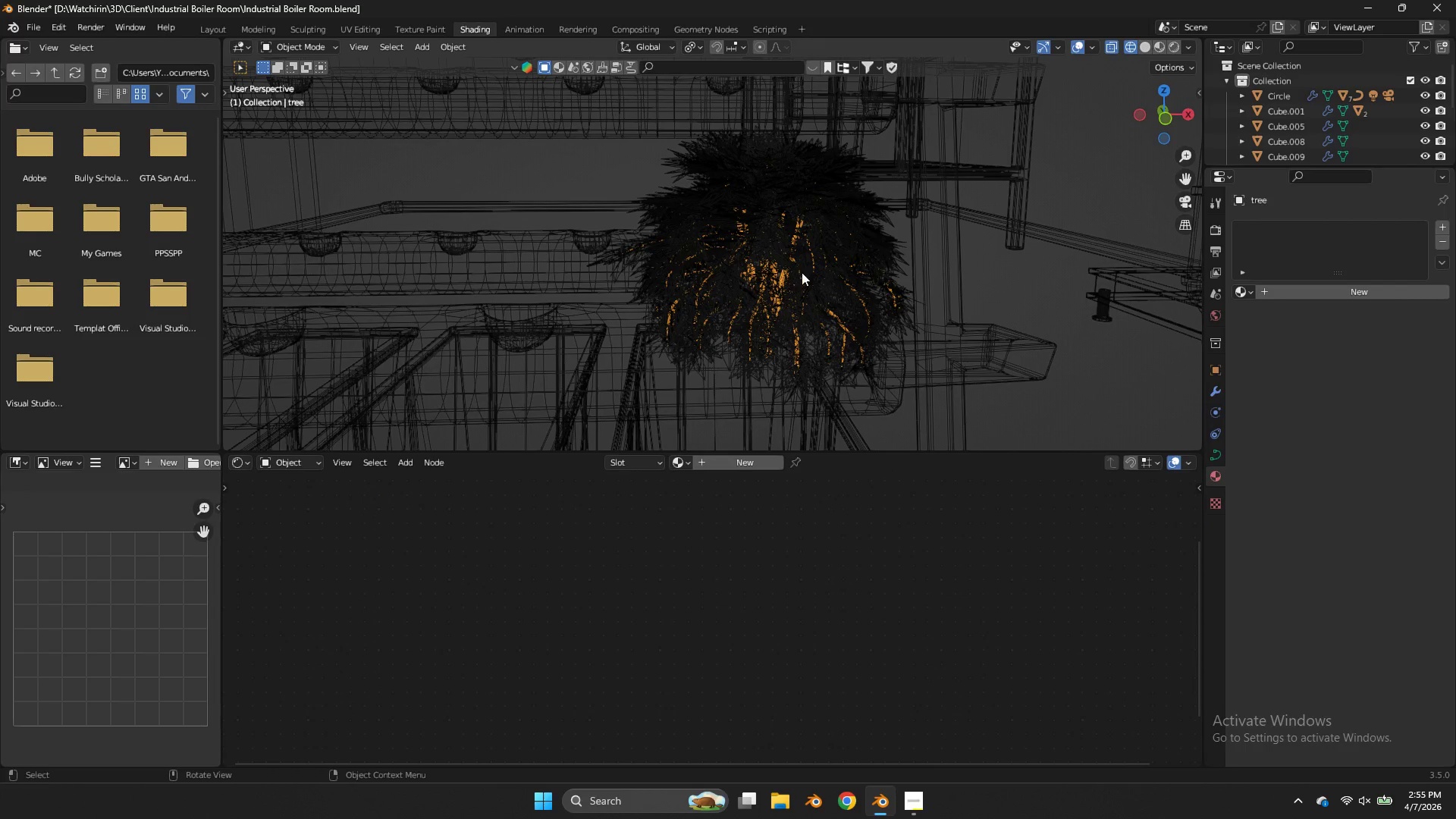 
type(zz)
 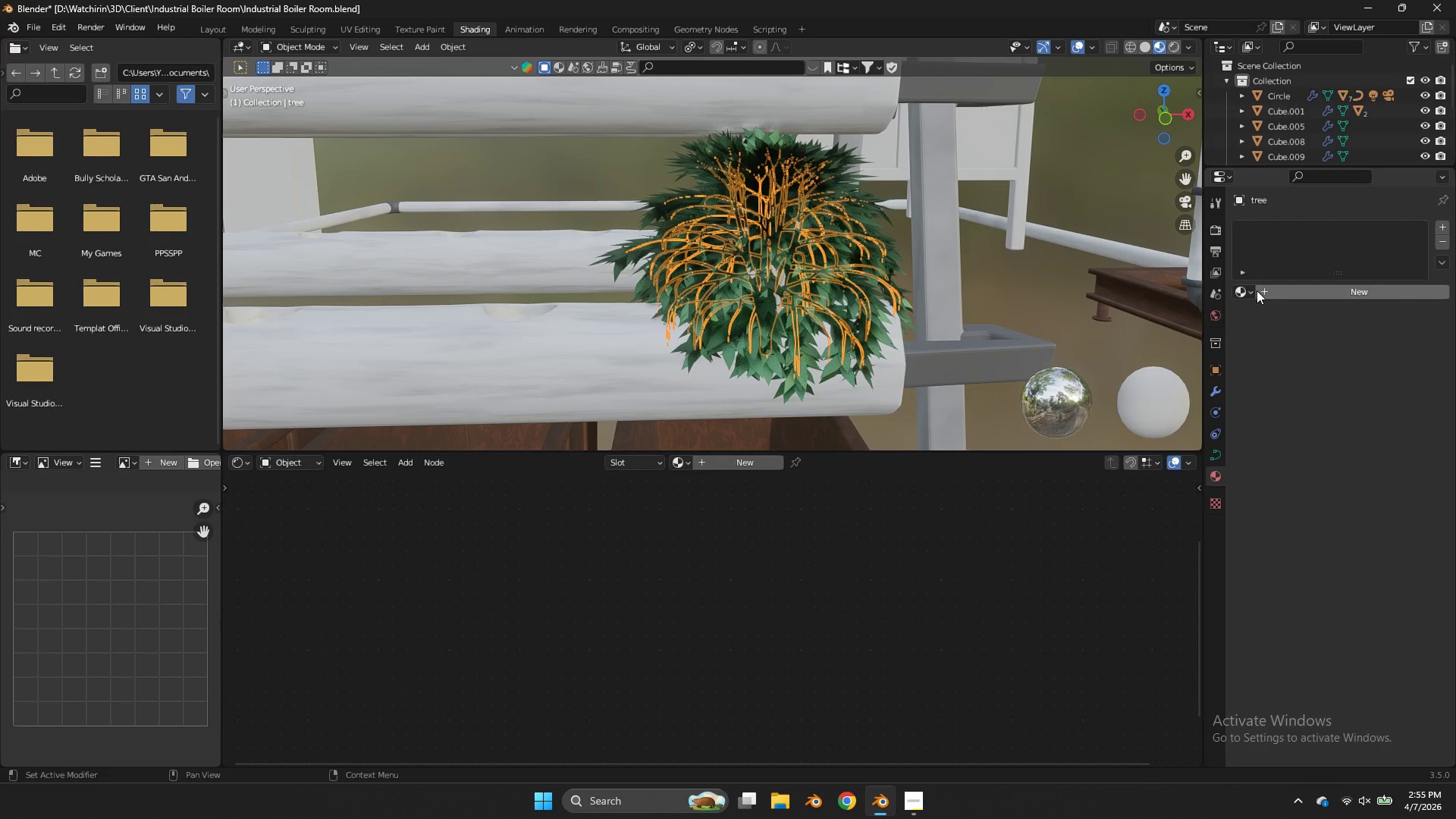 
left_click([1249, 291])
 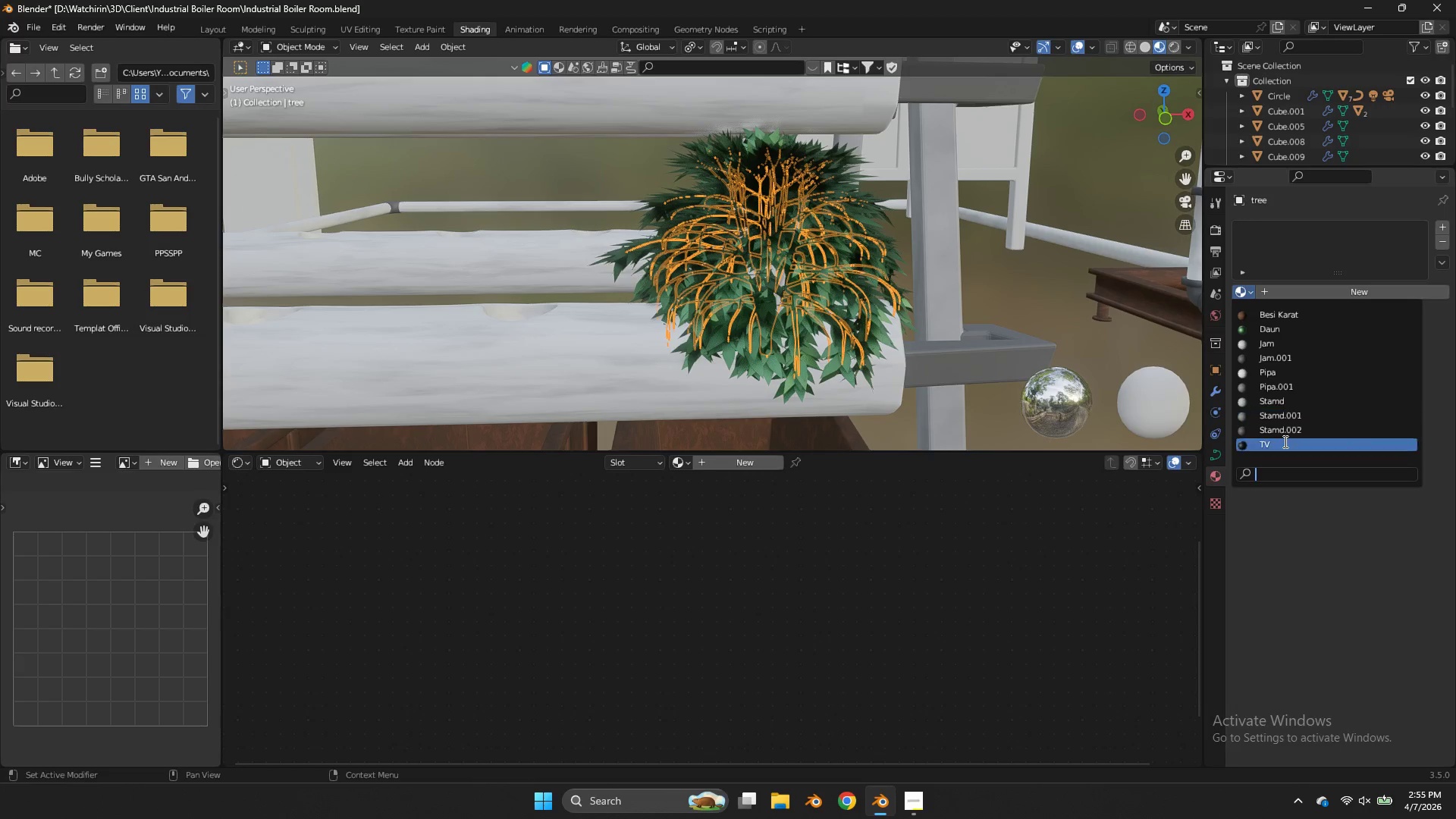 
left_click([1294, 331])
 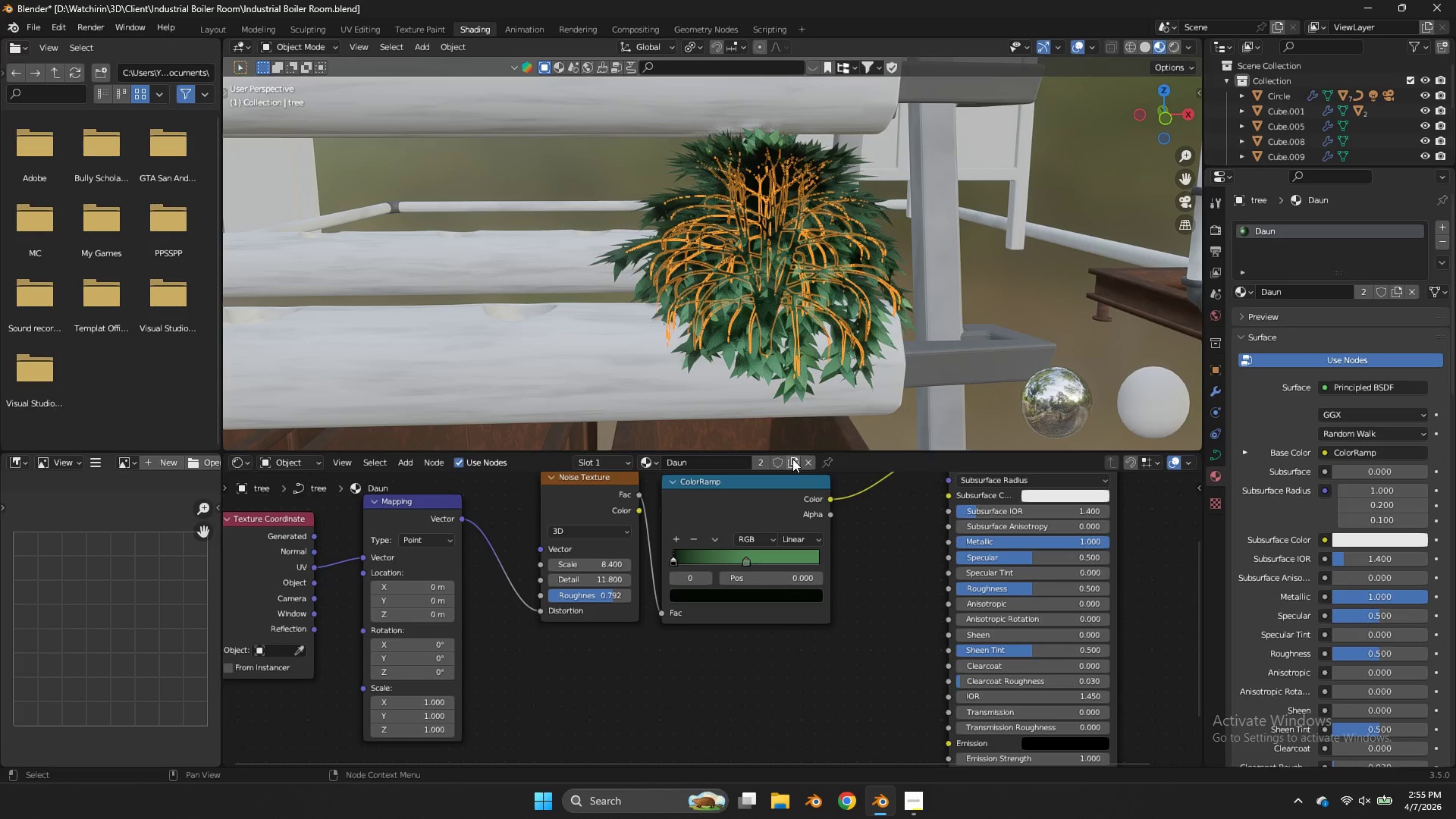 
left_click([792, 459])
 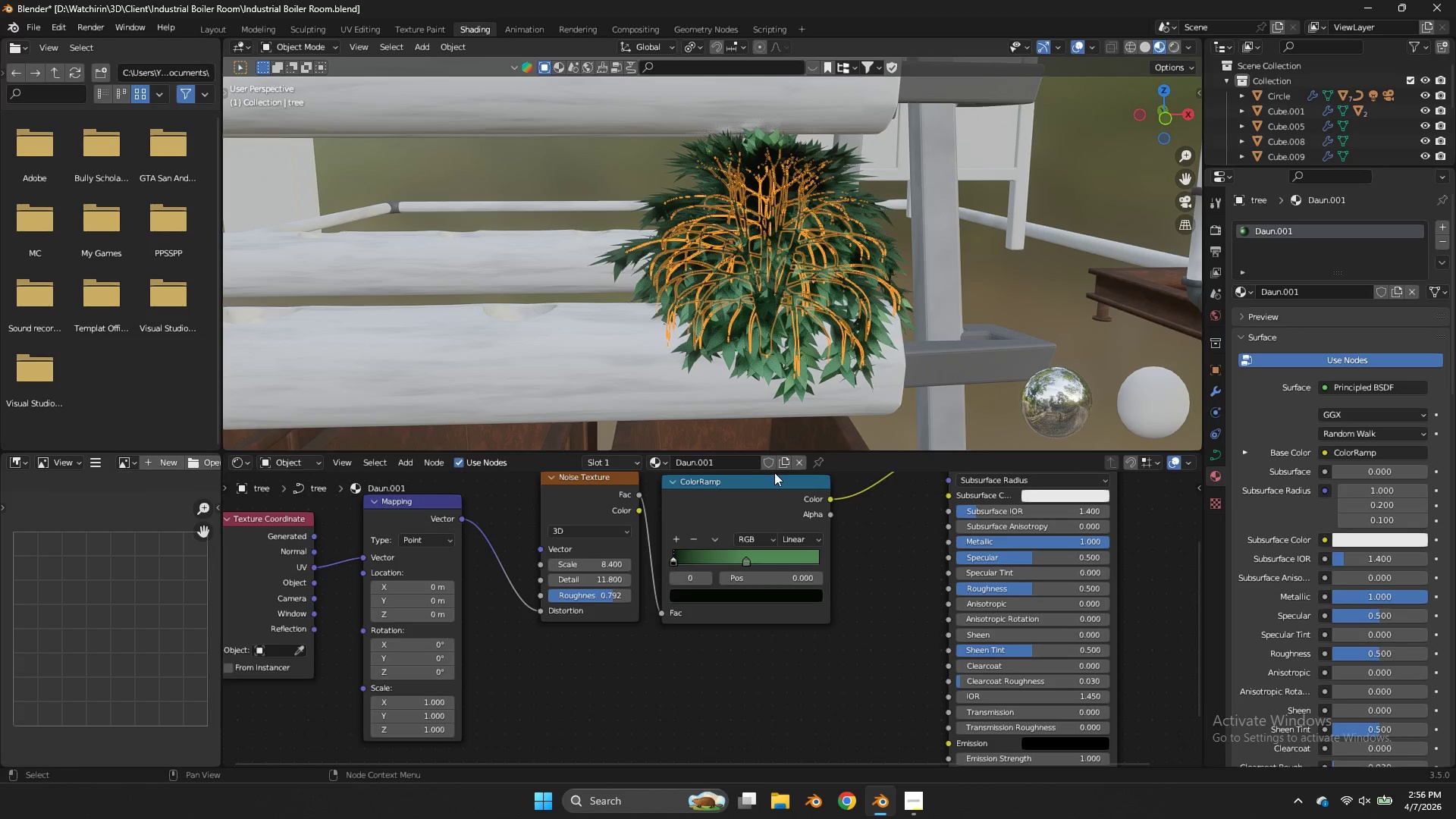 
left_click([752, 463])
 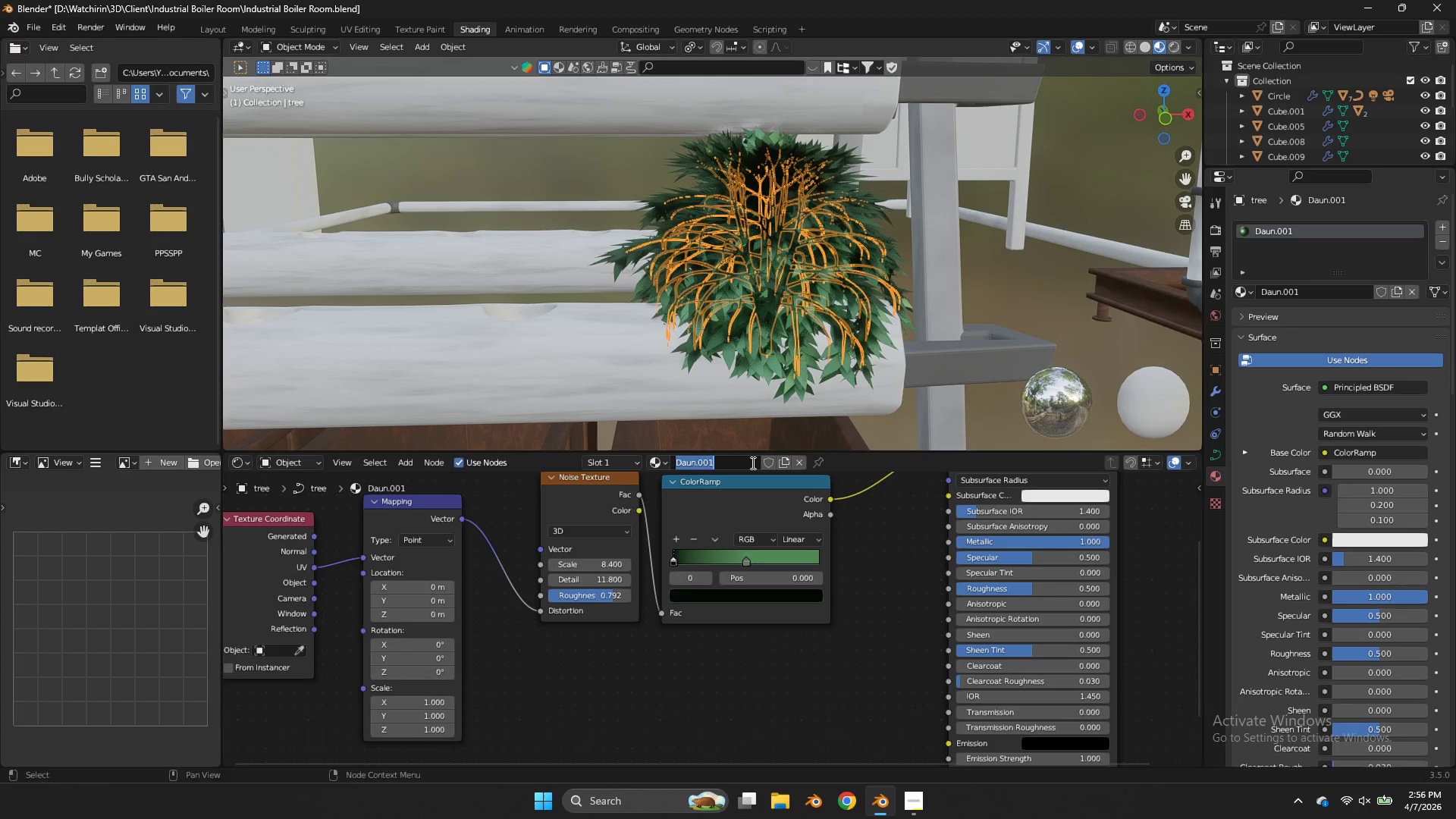 
type(rat)
key(Backspace)
type(nting)
 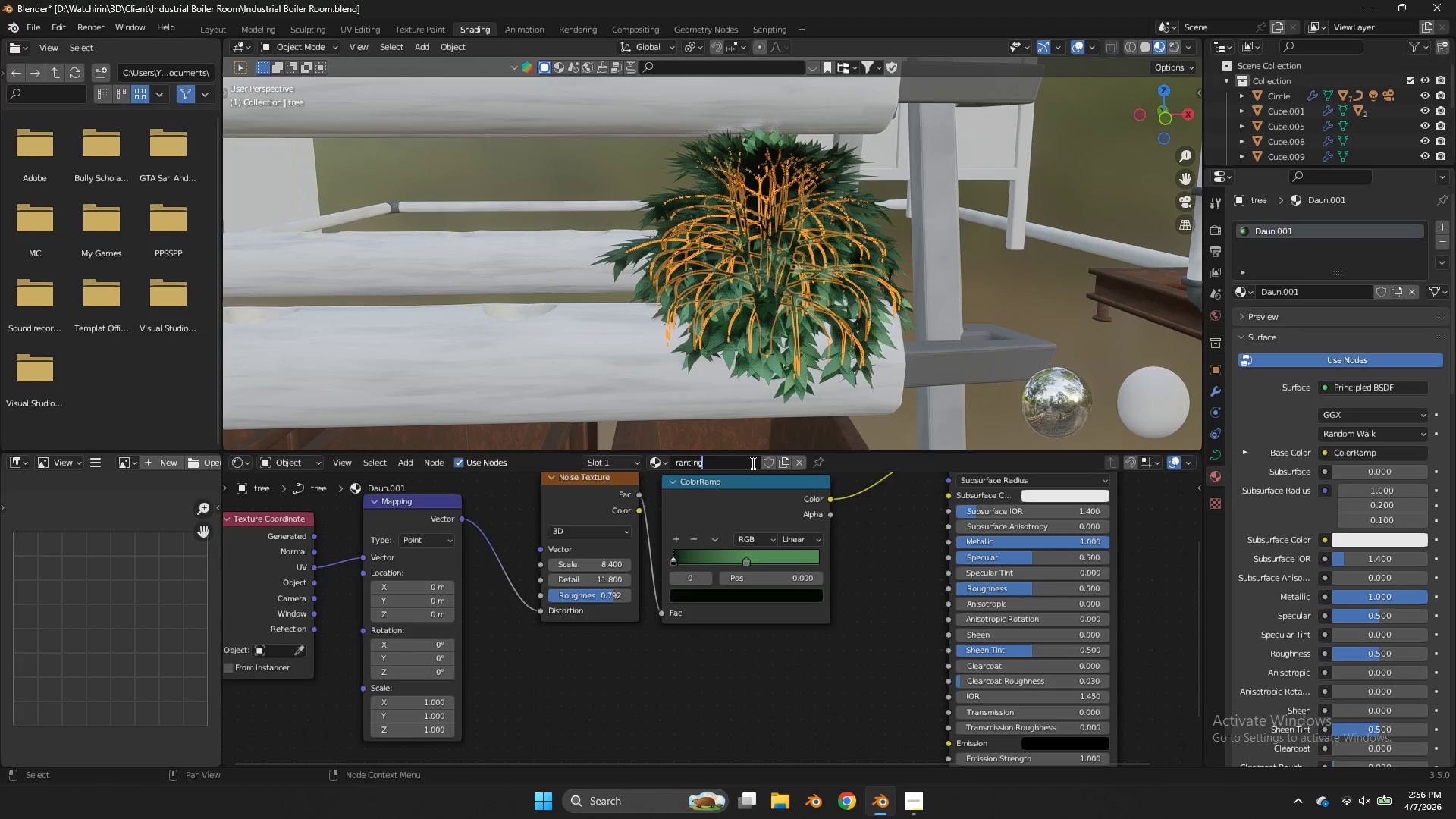 
key(Enter)
 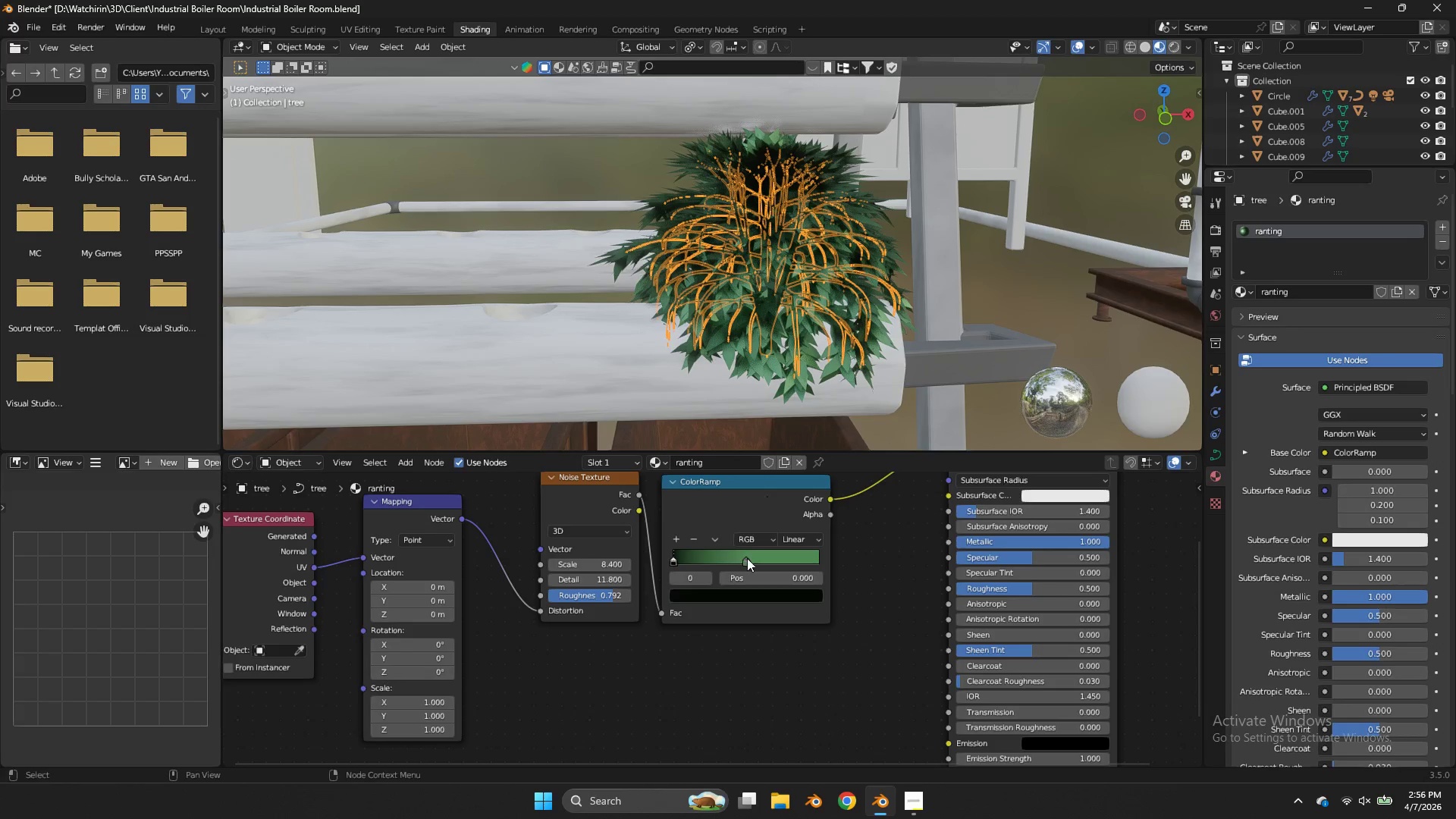 
left_click([740, 555])
 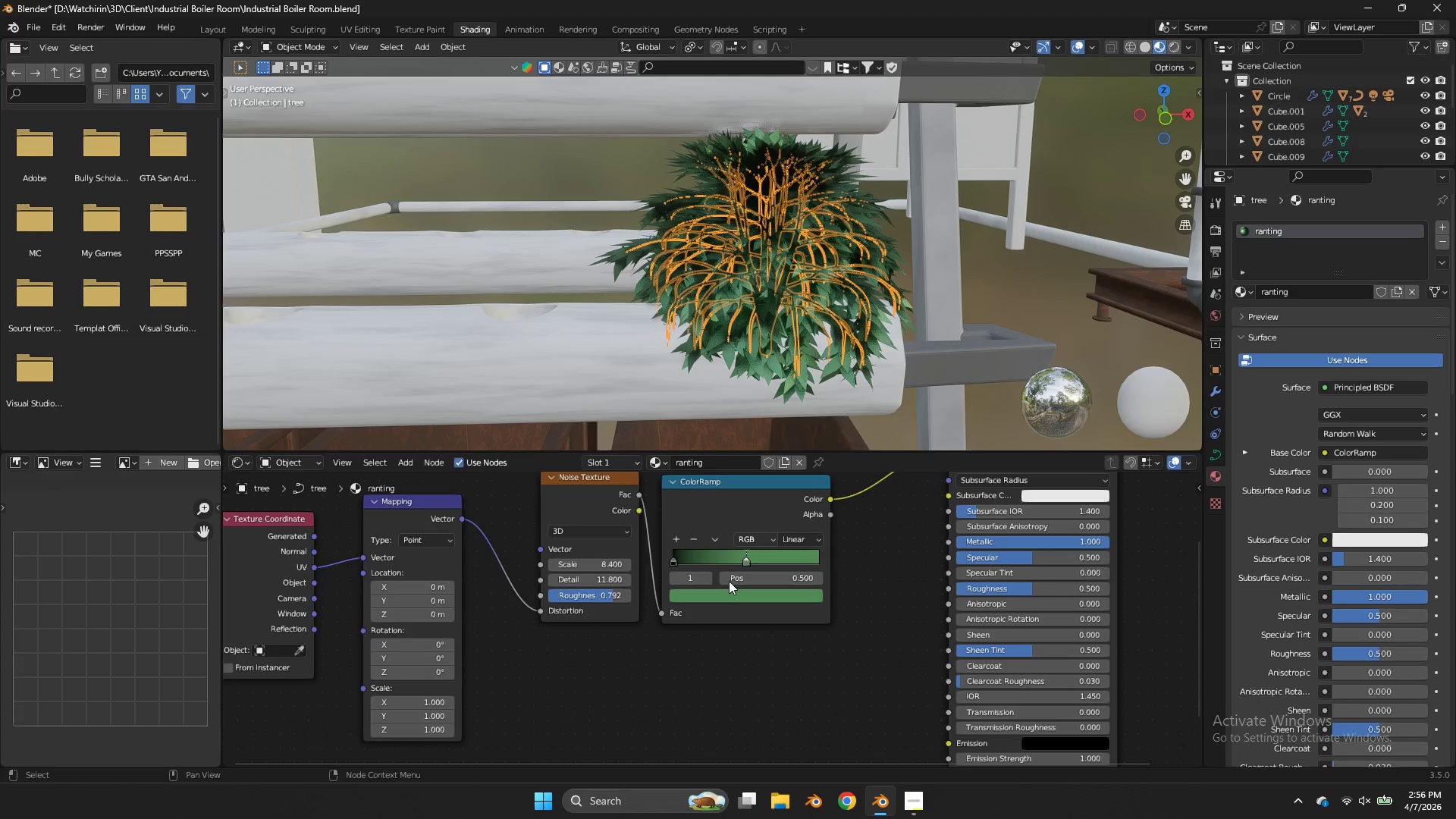 
left_click([725, 589])
 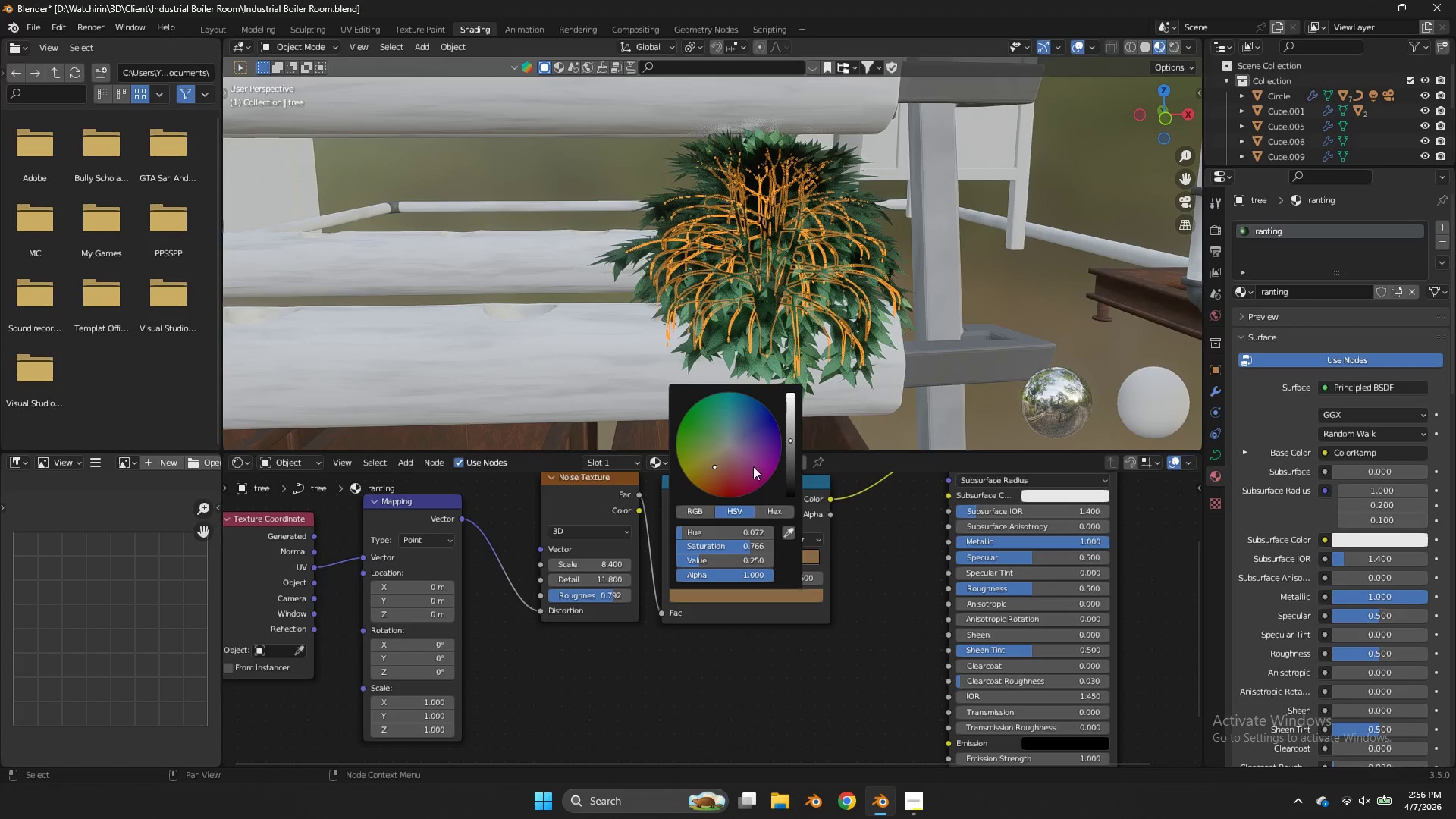 
left_click_drag(start_coordinate=[787, 450], to_coordinate=[792, 477])
 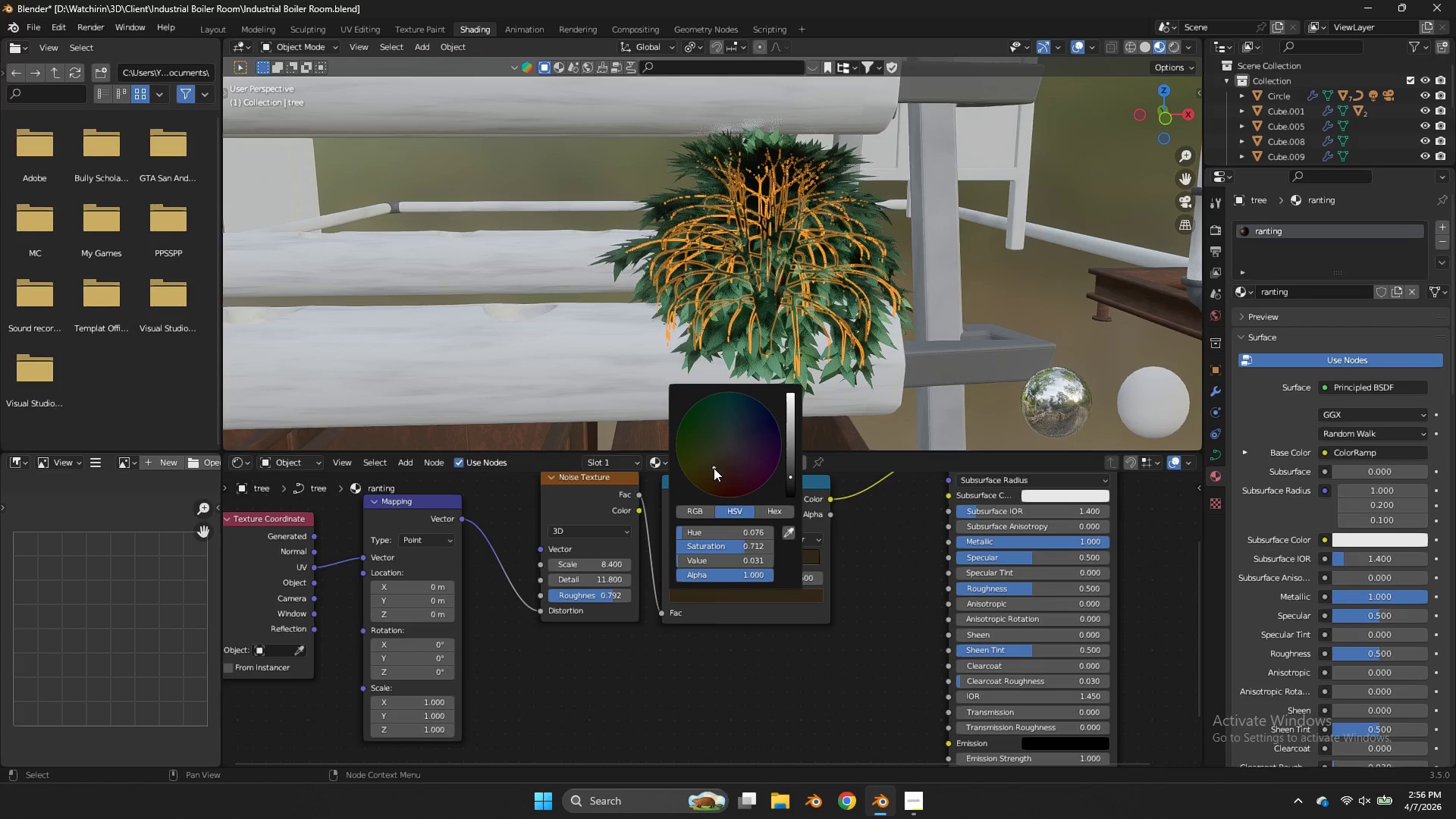 
key(Control+S)
 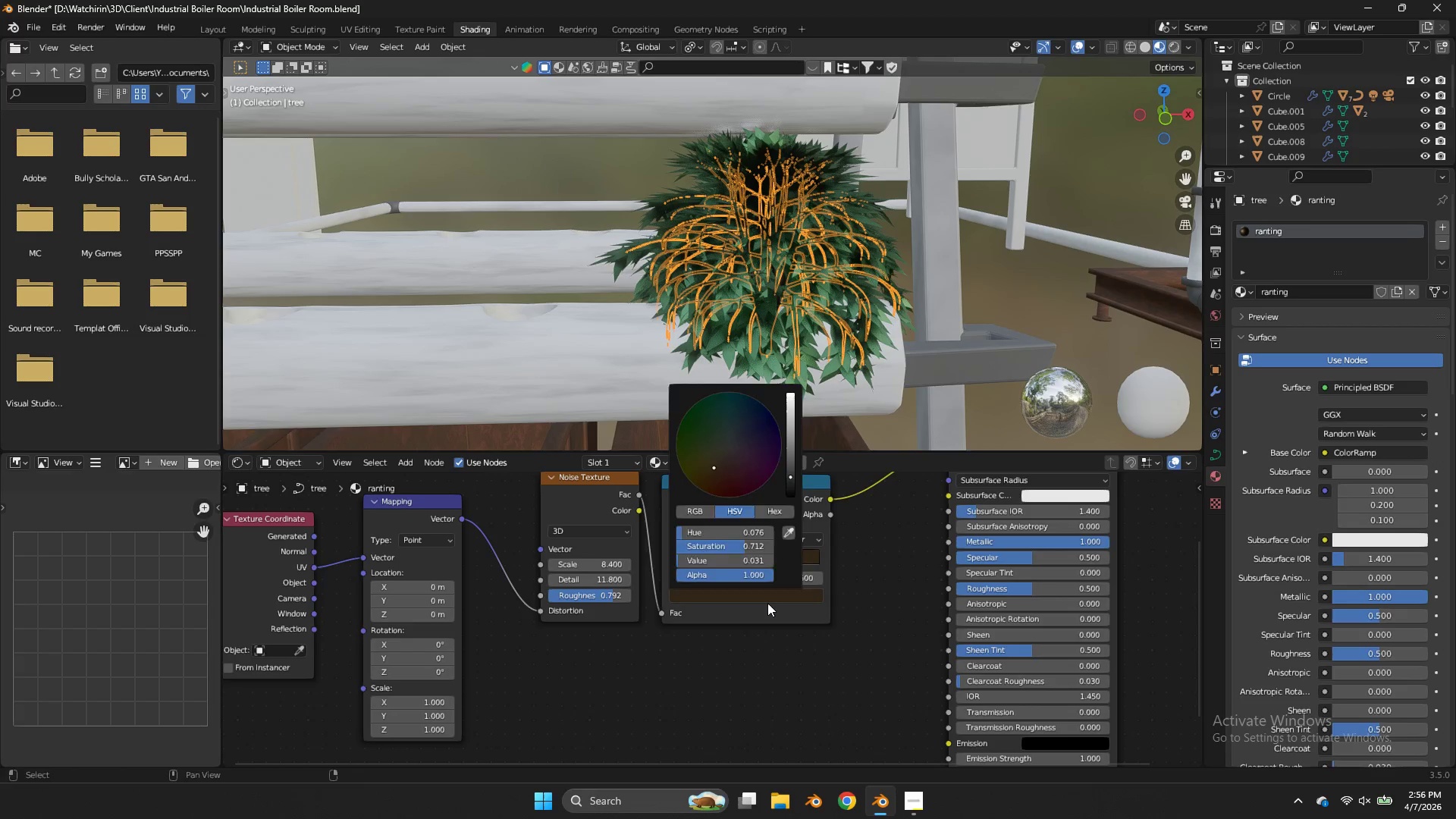 
left_click([766, 610])
 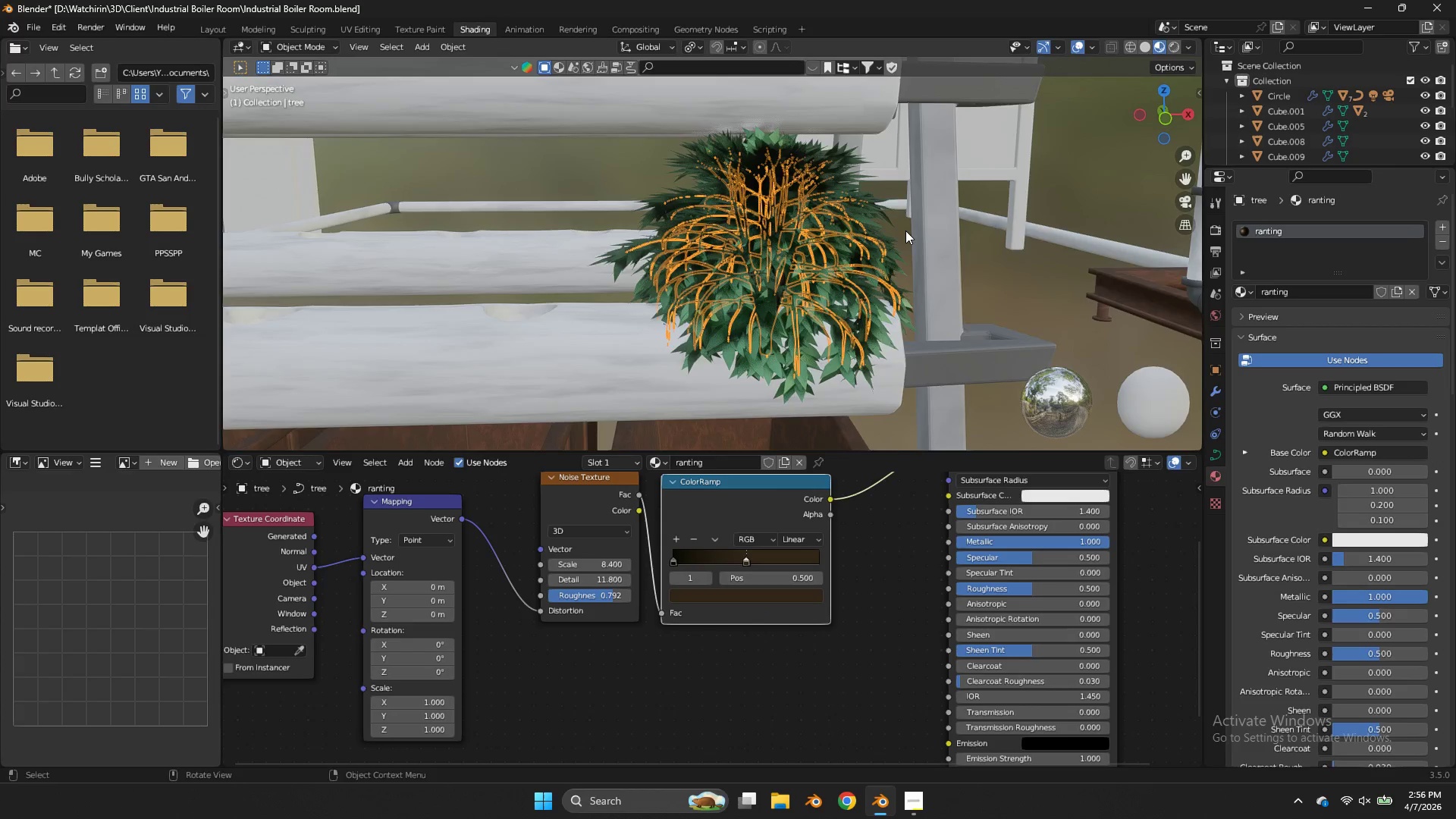 
scroll: coordinate [905, 231], scroll_direction: up, amount: 2.0
 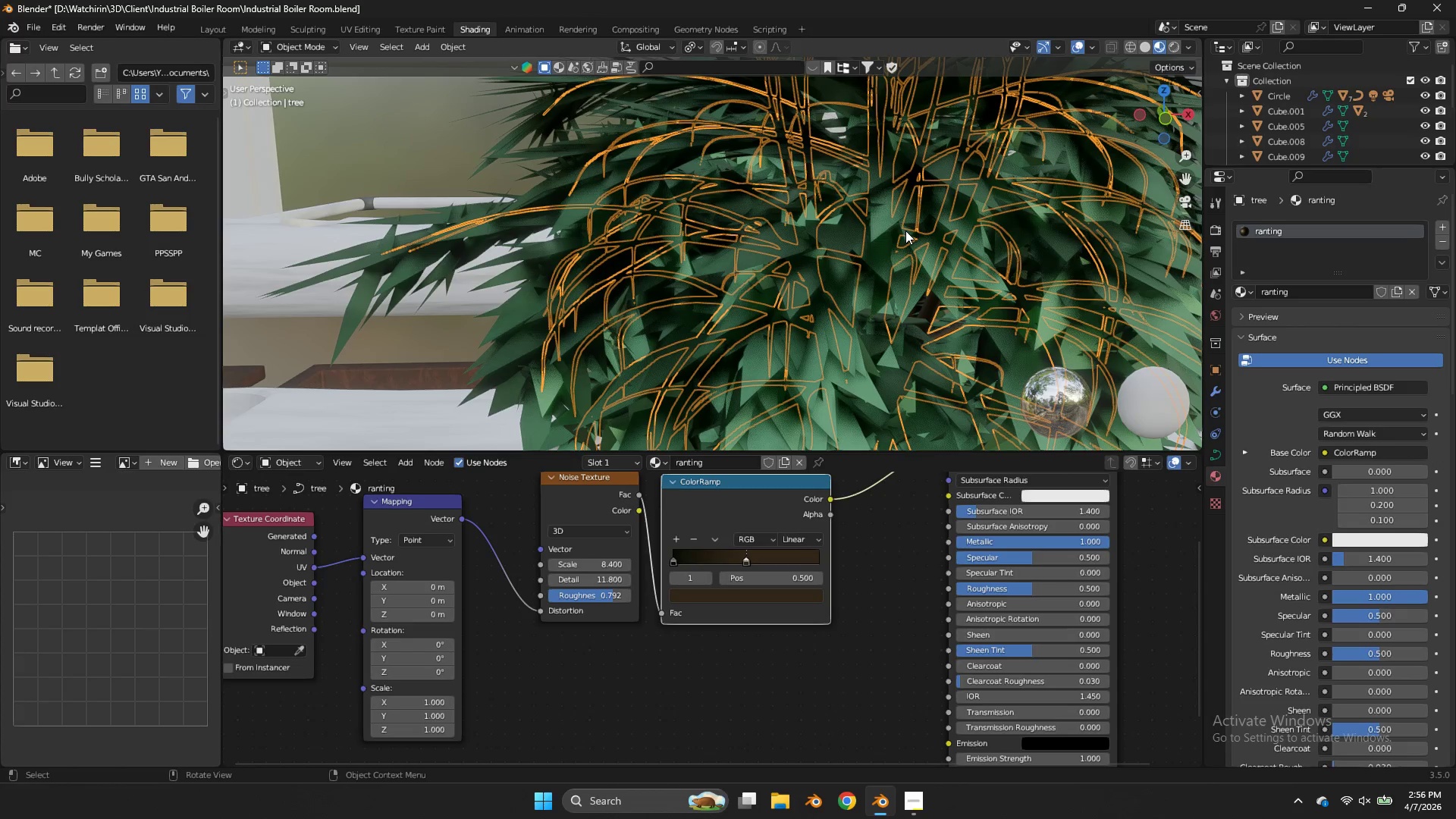 
key(Control+ControlLeft)
 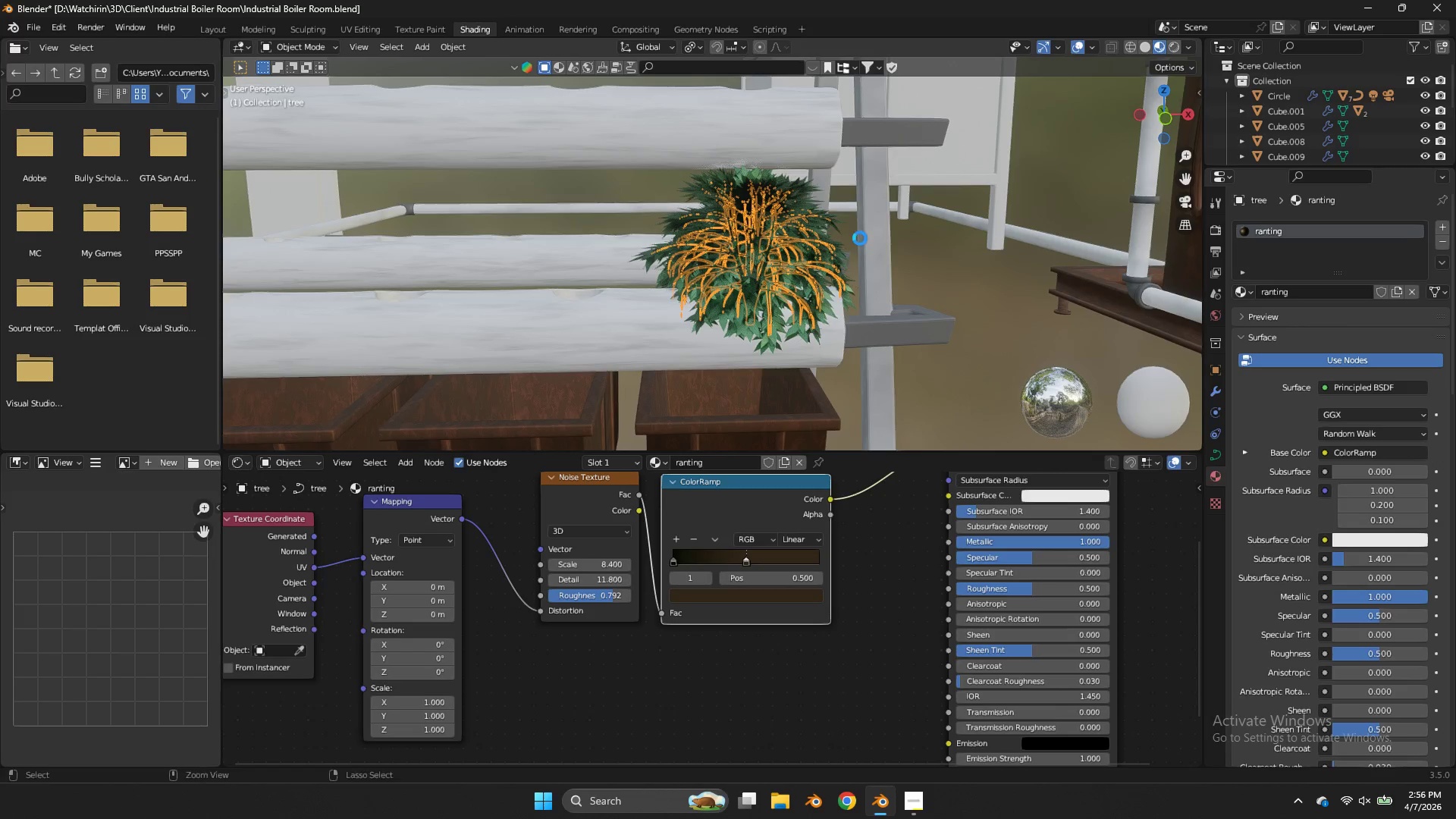 
key(Control+S)
 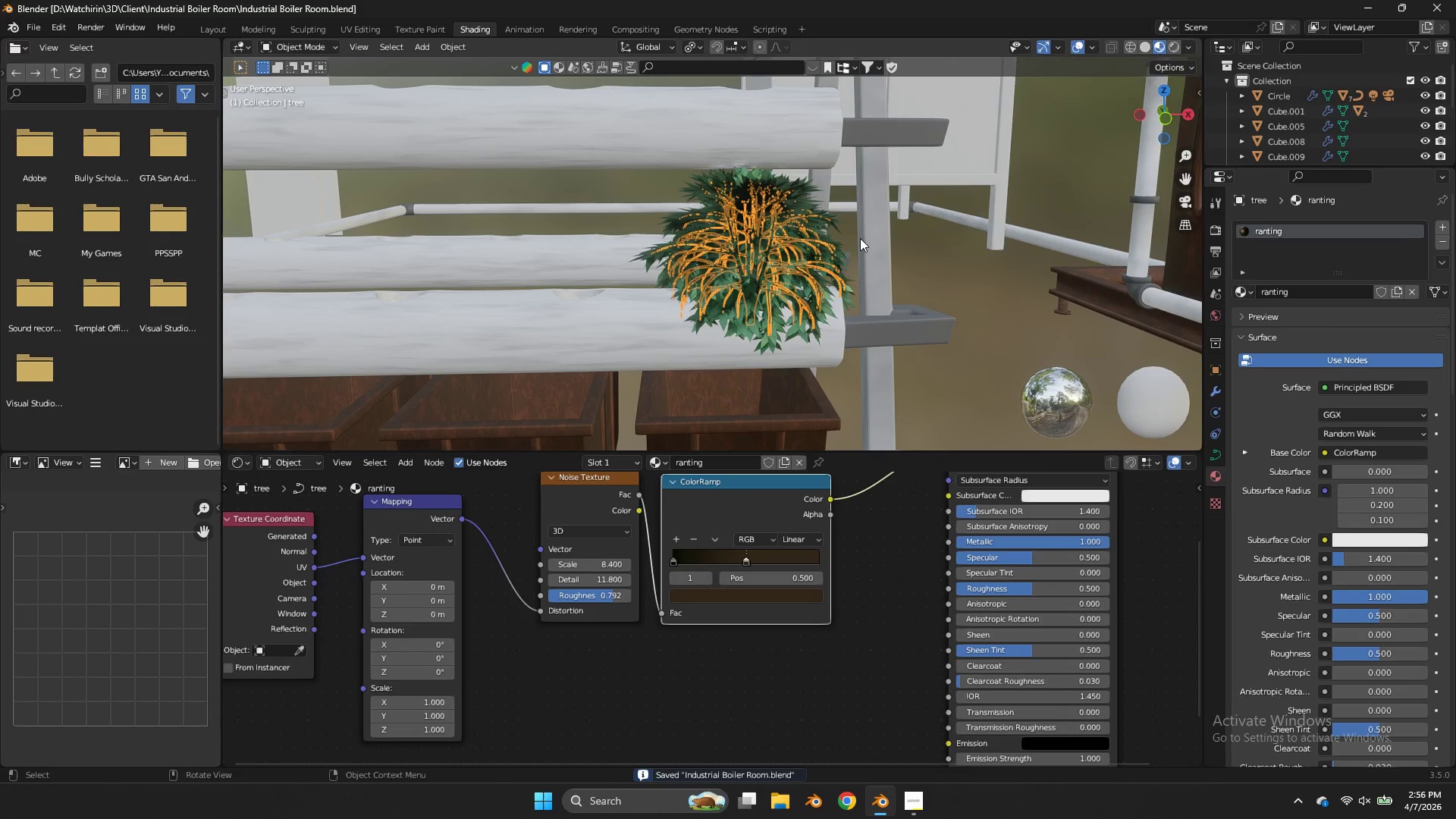 
scroll: coordinate [860, 238], scroll_direction: down, amount: 3.0
 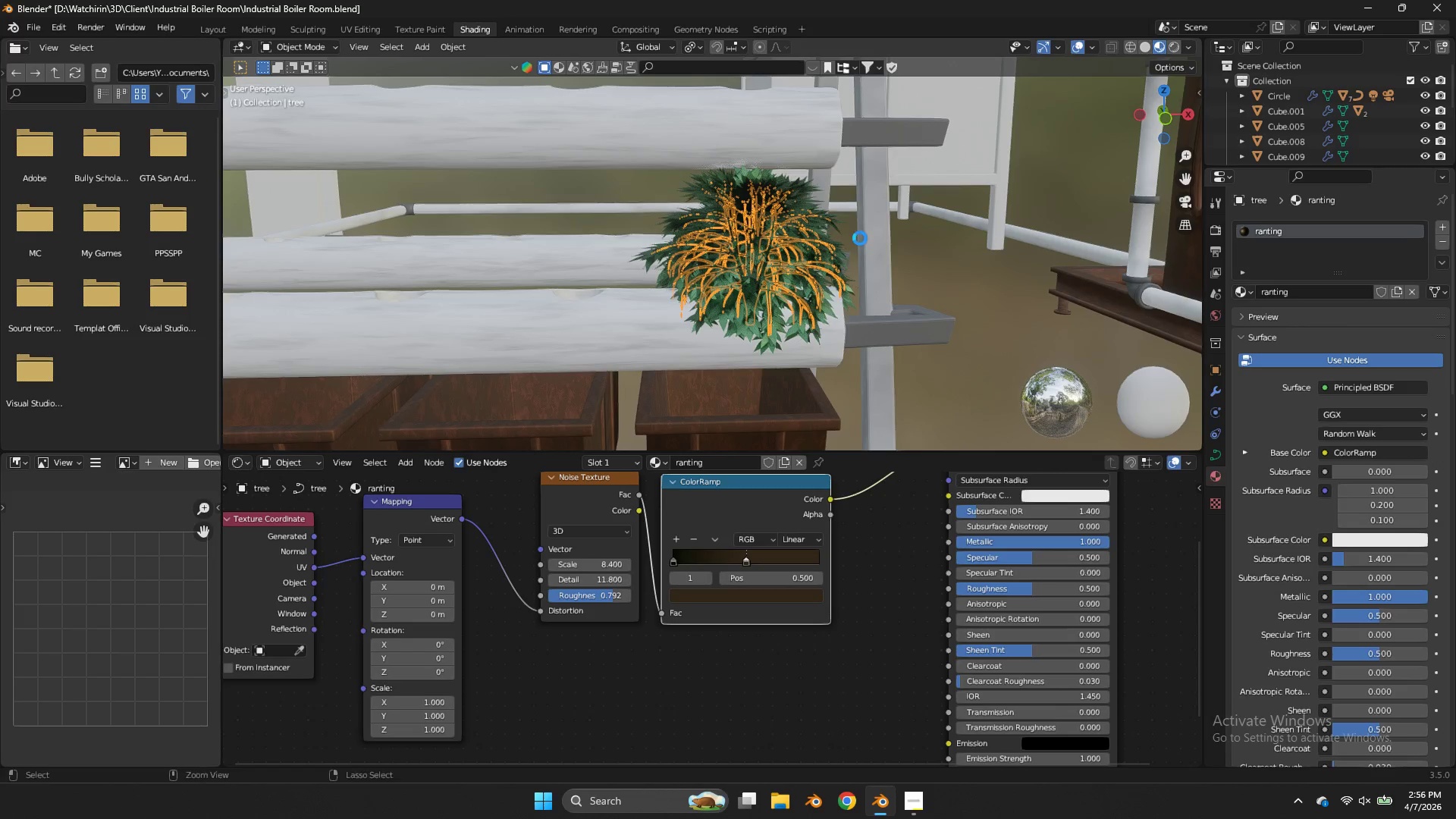 
hold_key(key=Z, duration=0.31)
 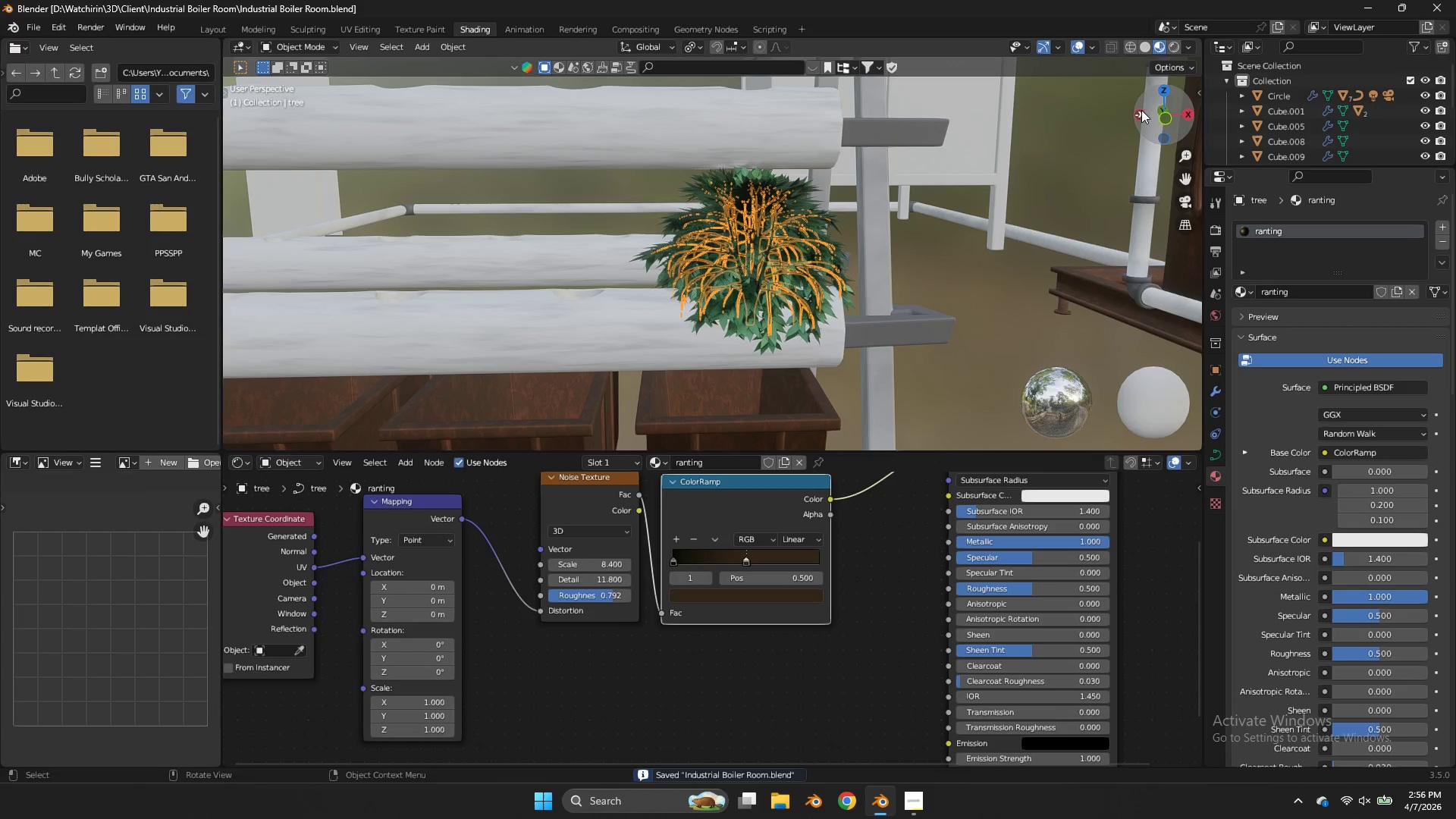 
left_click_drag(start_coordinate=[1166, 115], to_coordinate=[317, 115])
 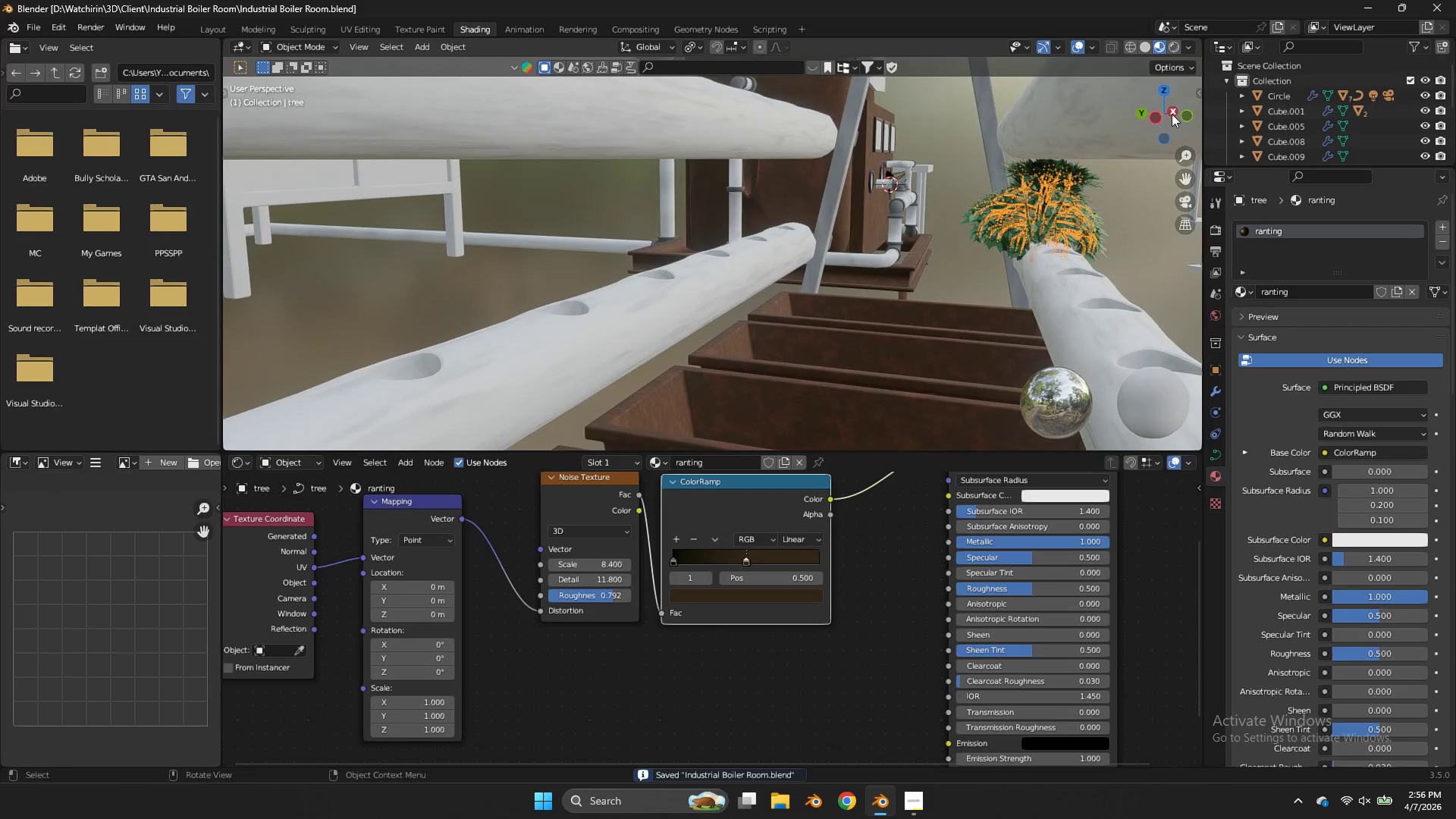 
left_click([1172, 114])
 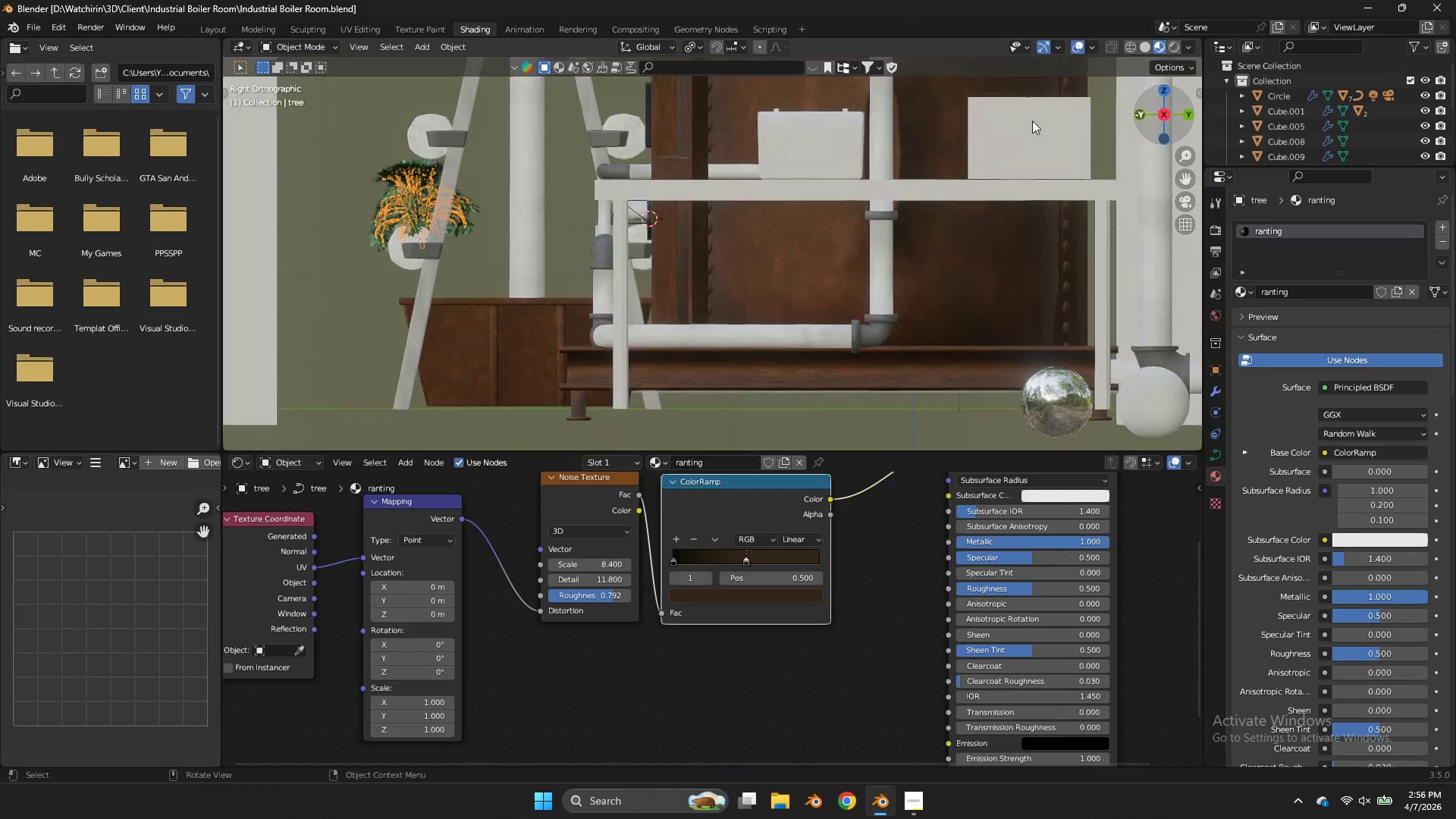 
type(zzz)
 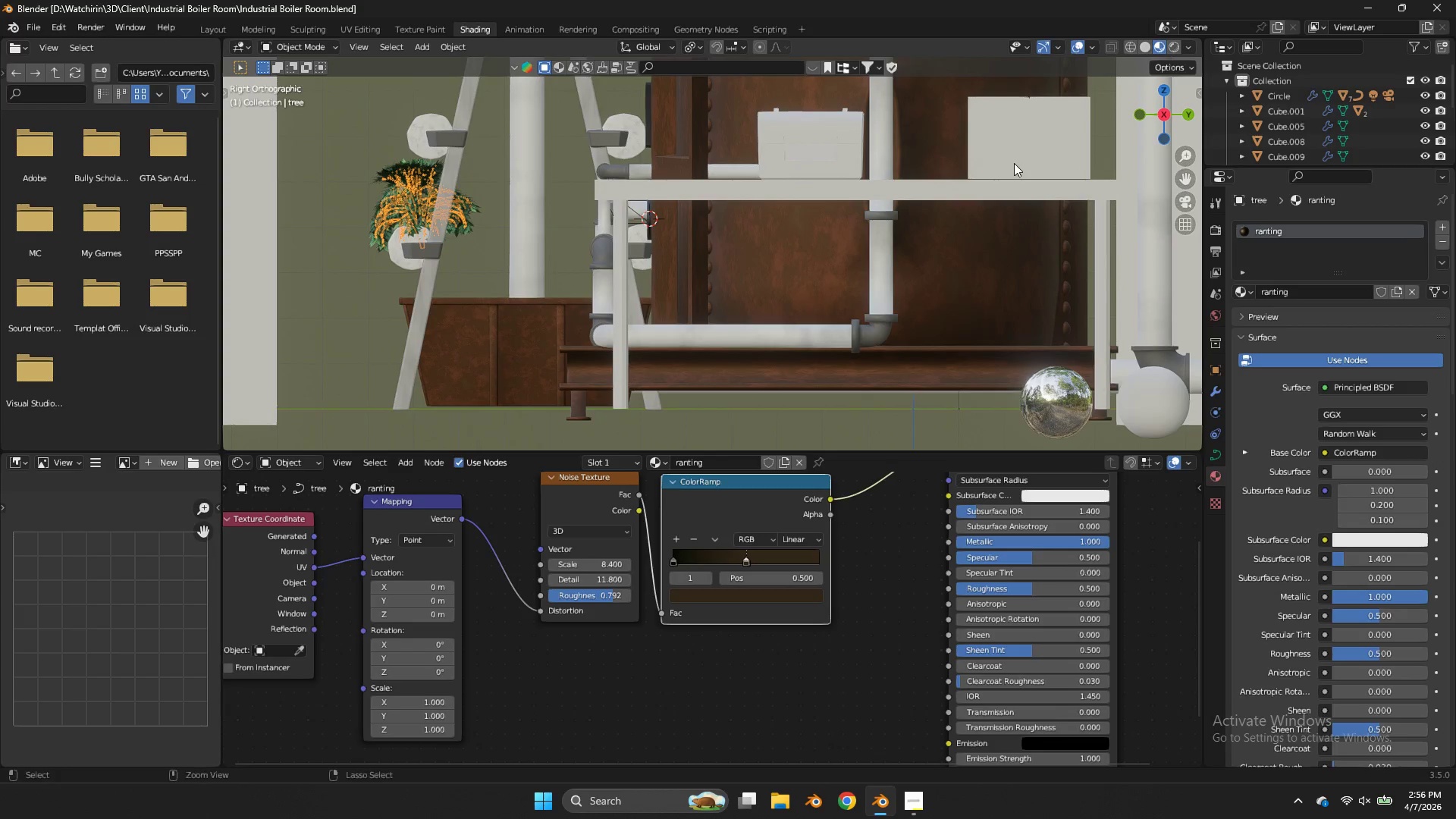 
key(Control+ControlLeft)
 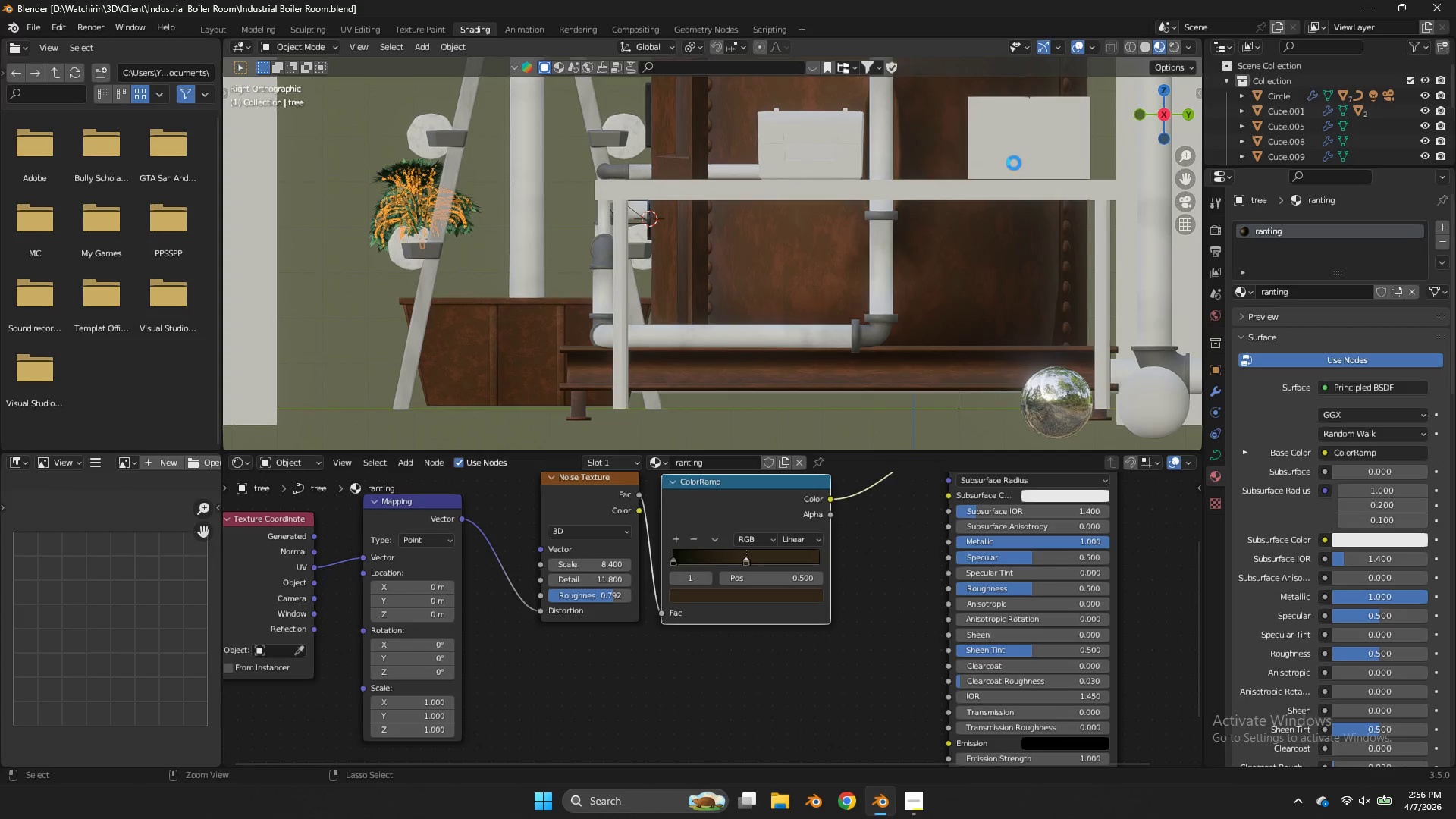 
key(Control+S)
 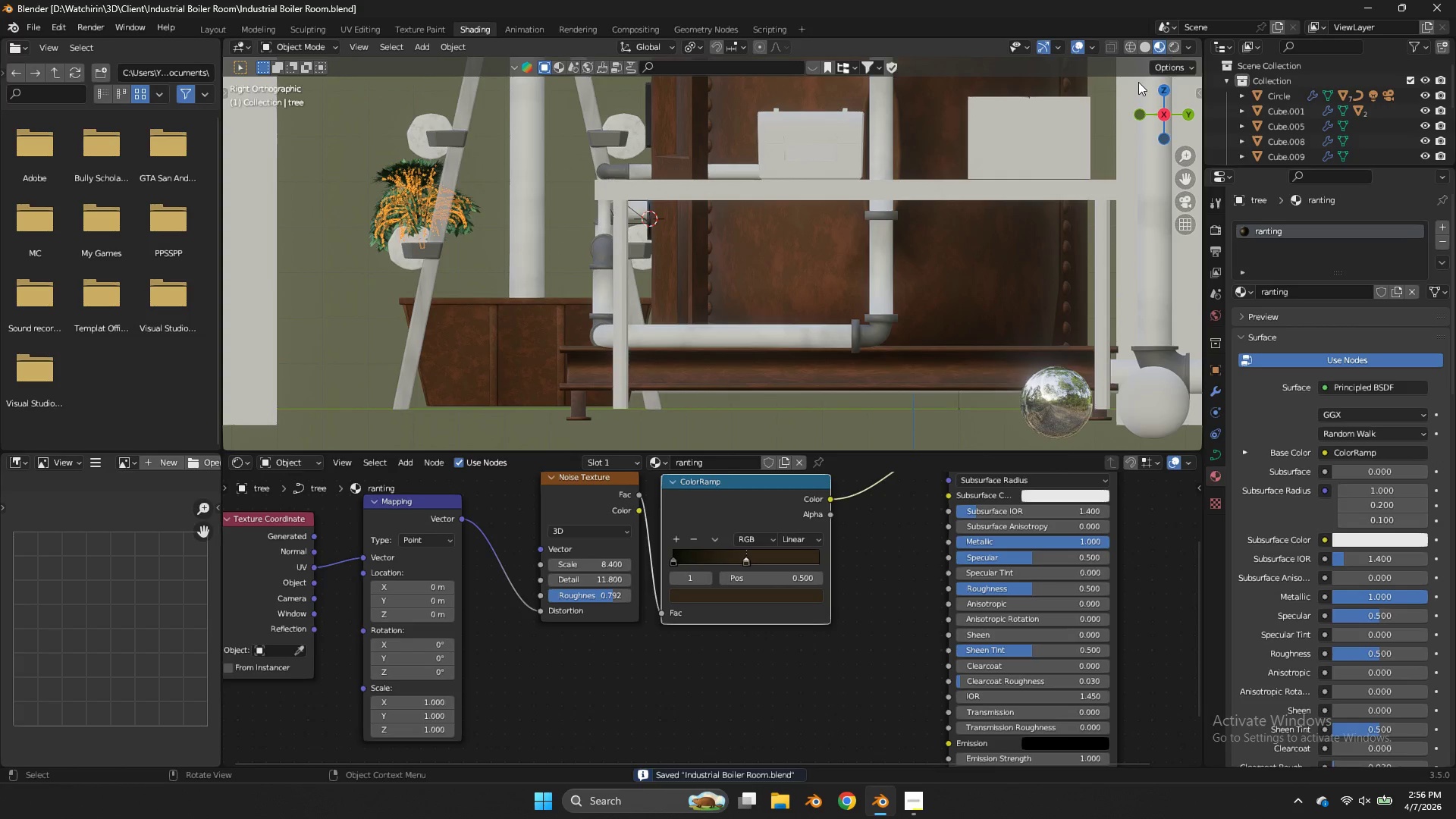 
left_click([1147, 108])
 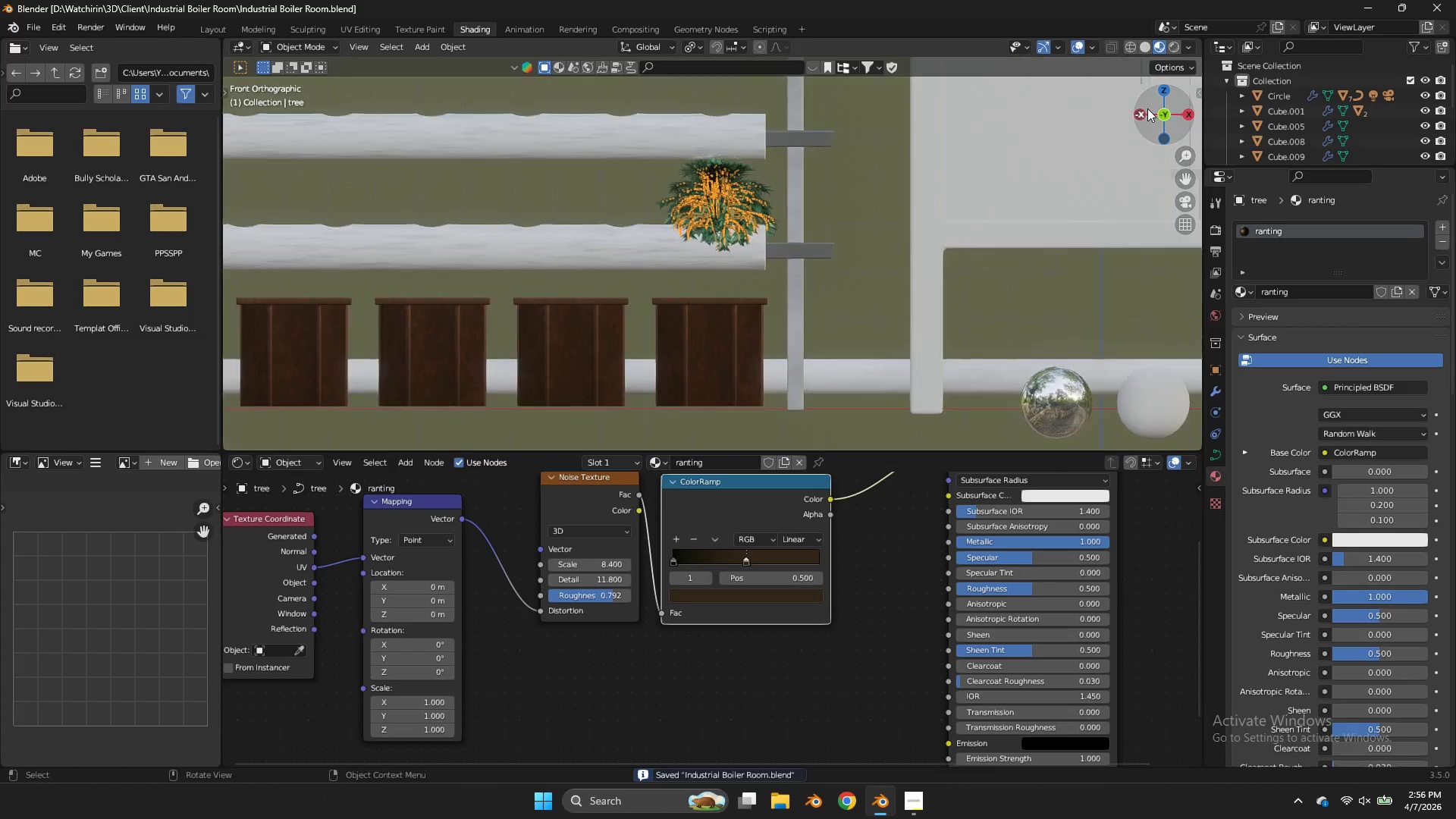 
left_click_drag(start_coordinate=[1147, 108], to_coordinate=[1126, 113])
 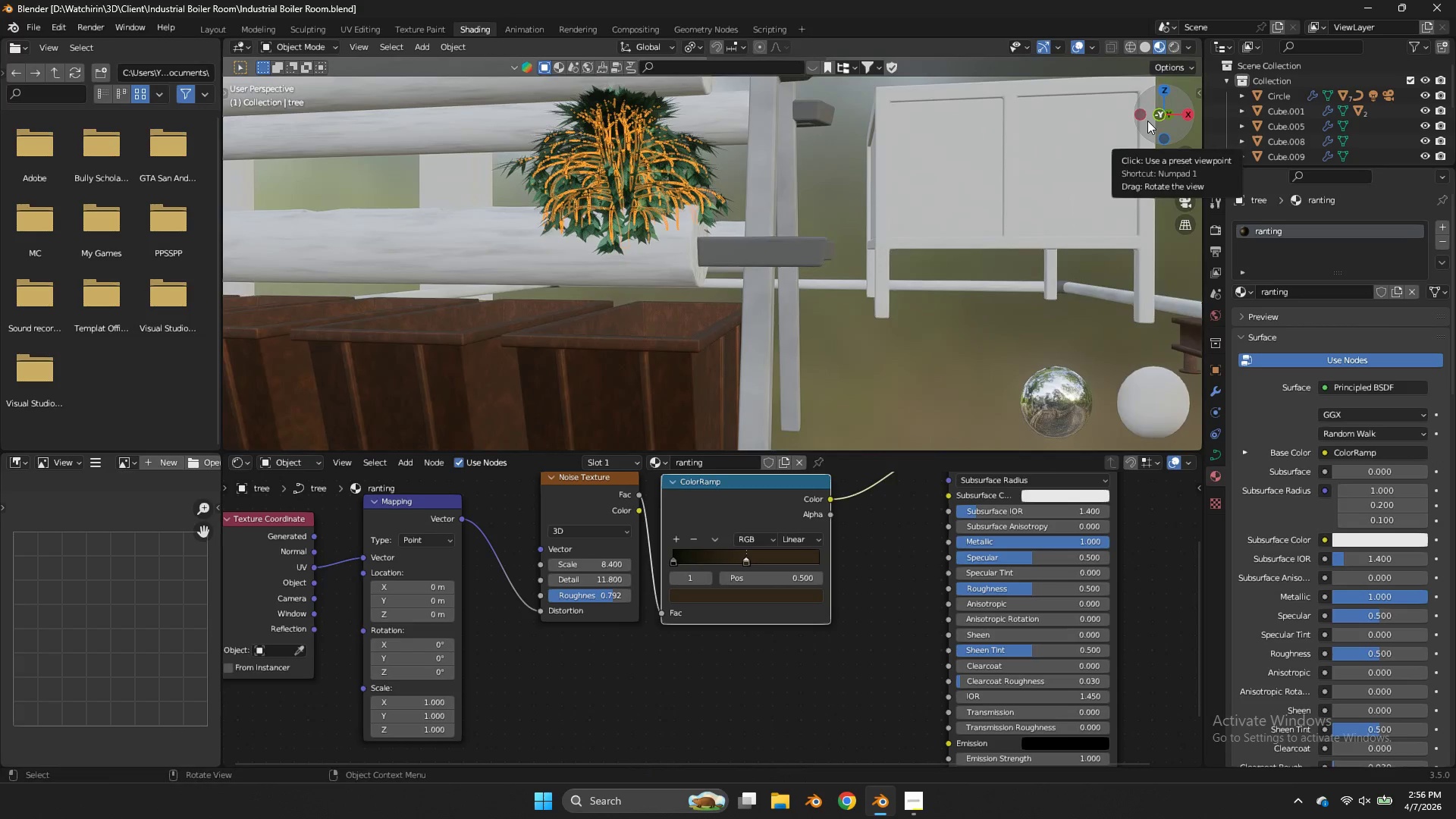 
mouse_move([1125, 121])
 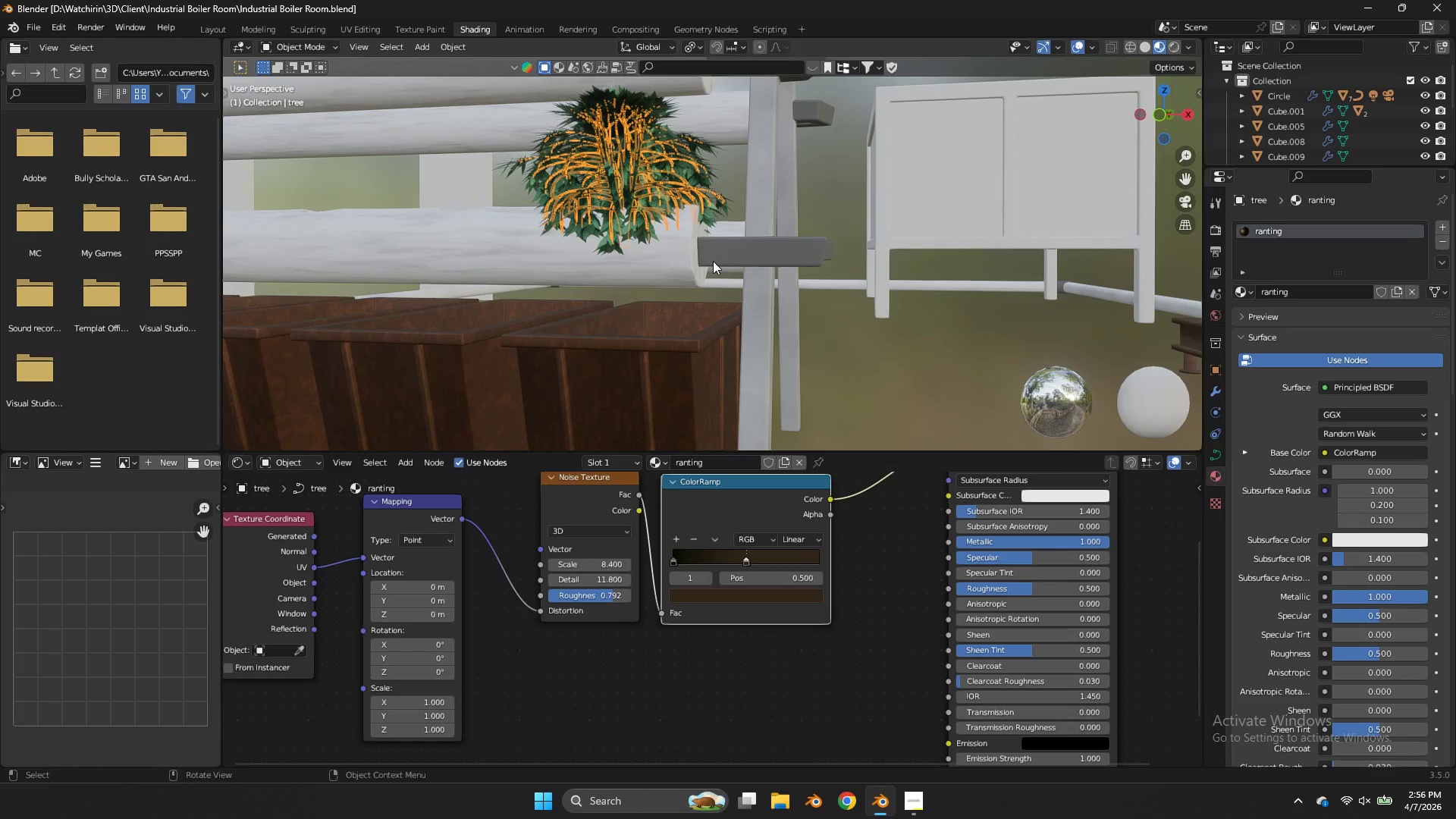 
left_click([700, 345])
 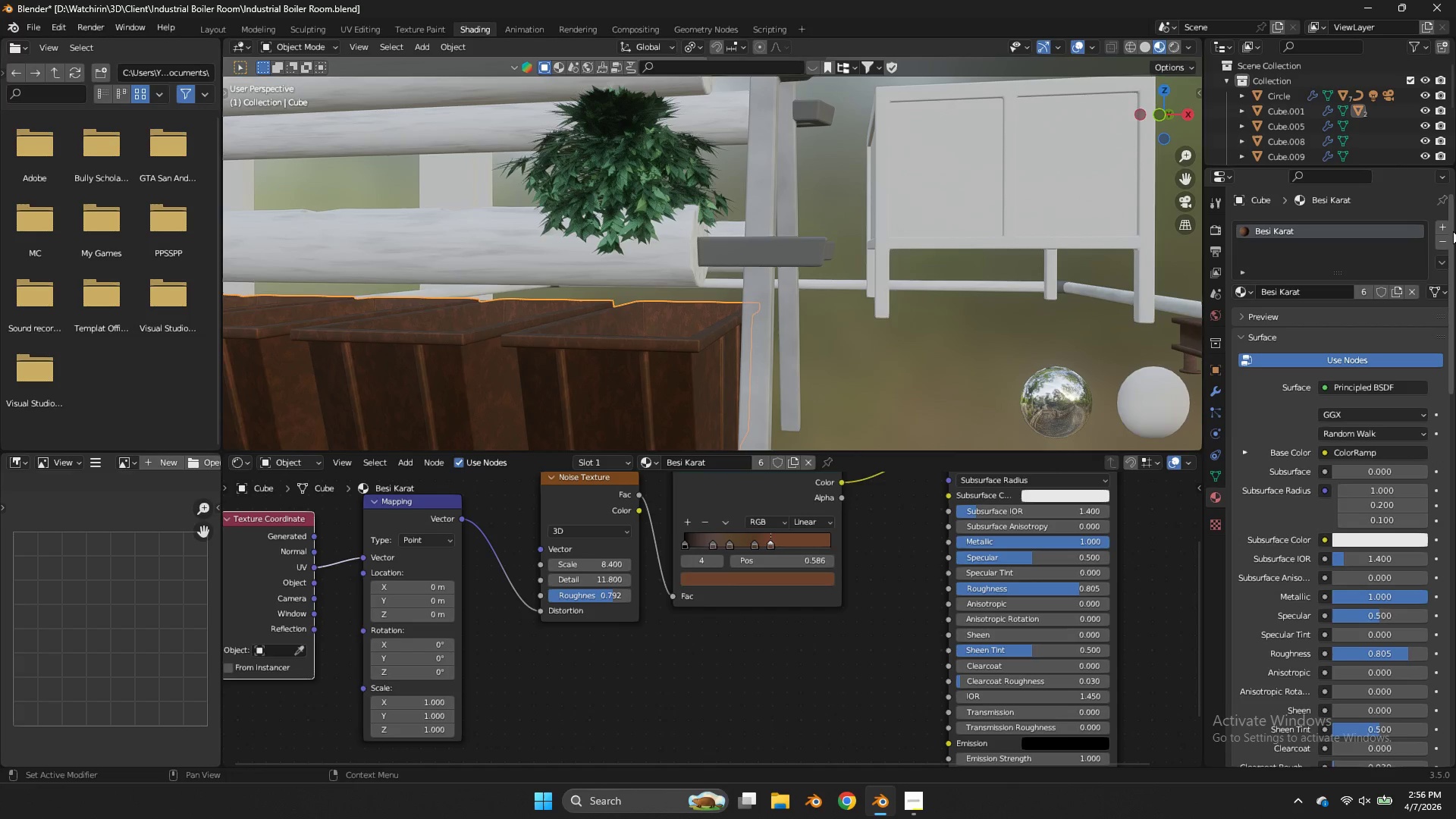 
left_click([1445, 227])
 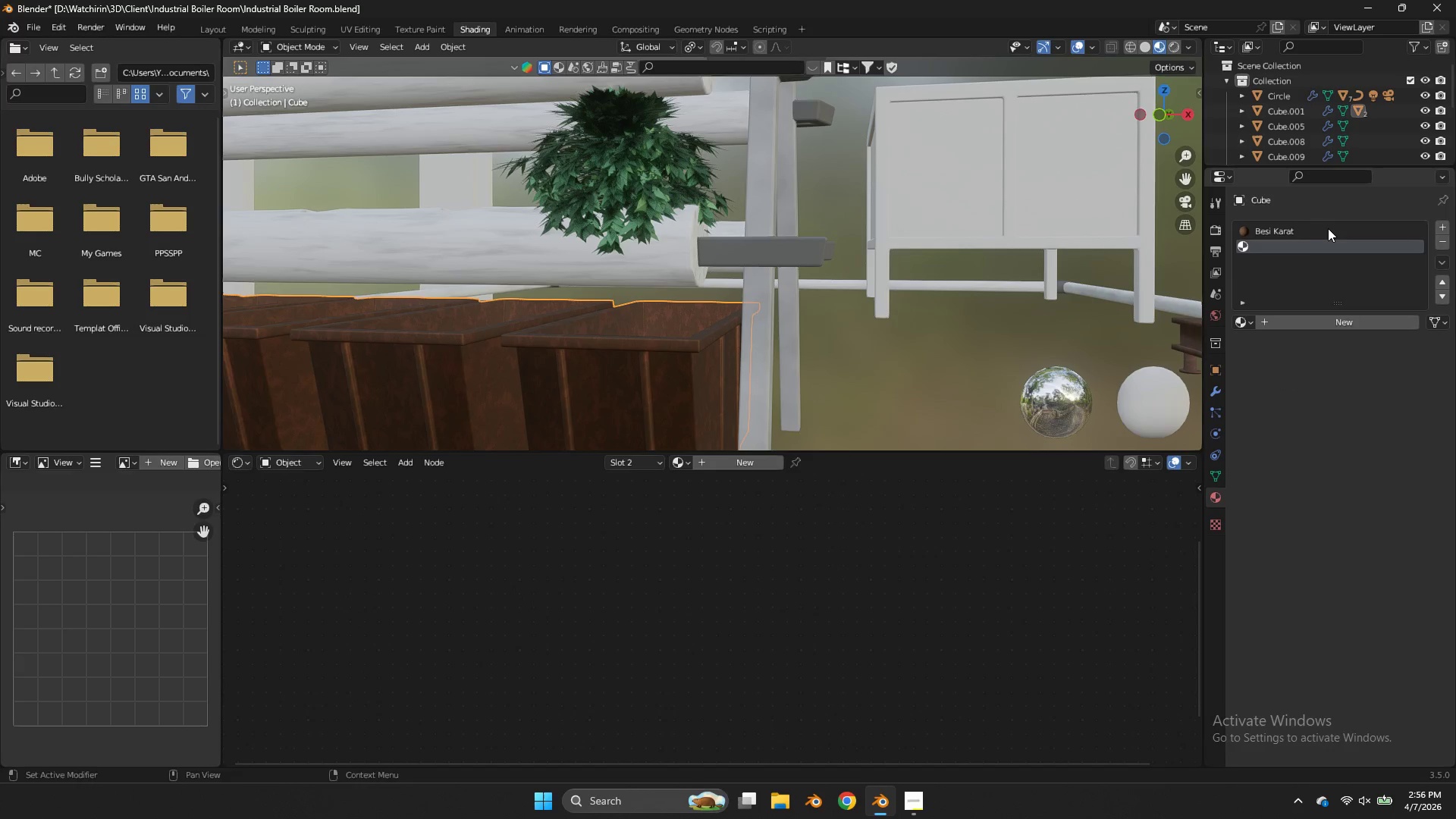 
key(Control+Z)
 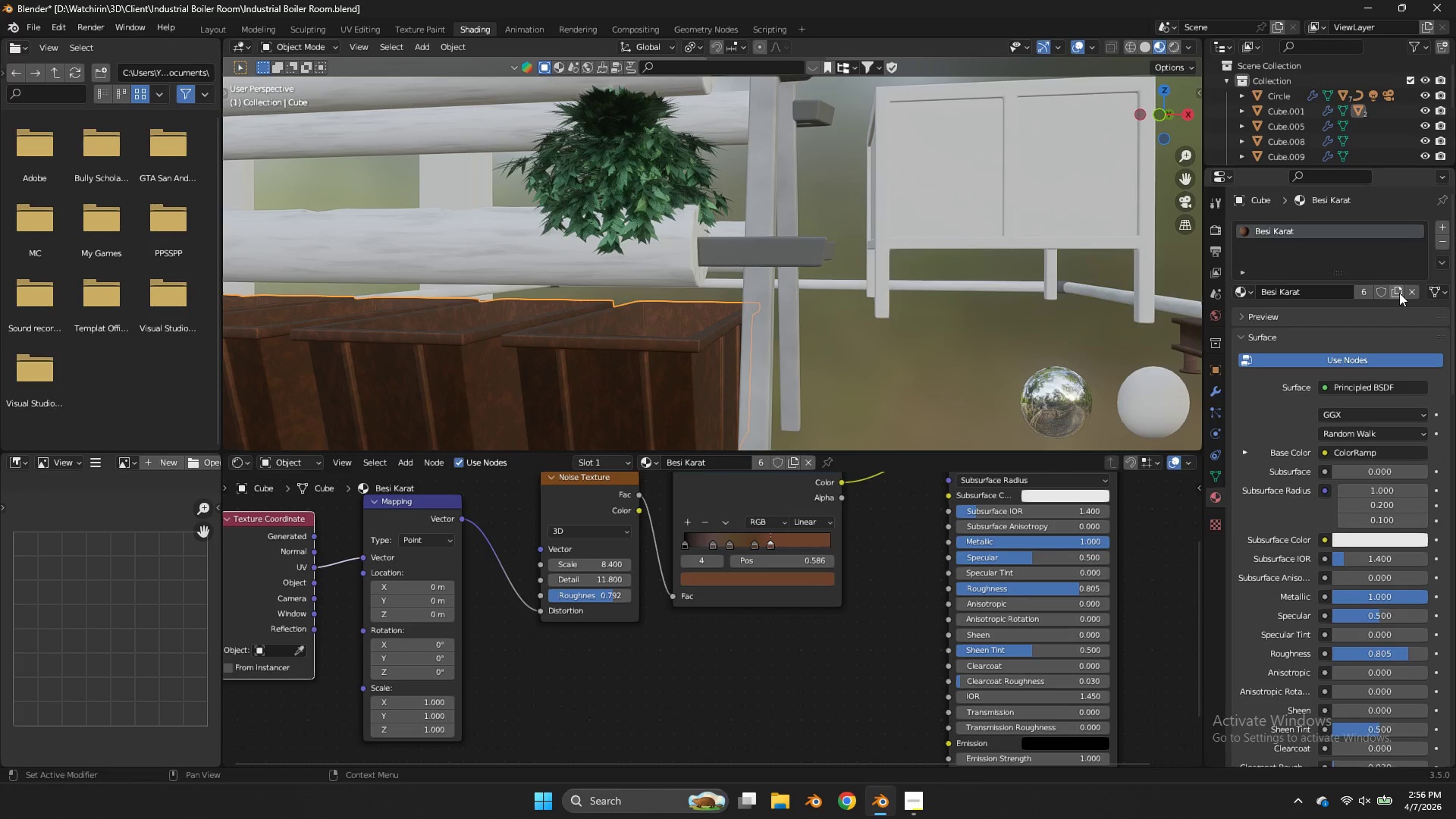 
left_click([1399, 293])
 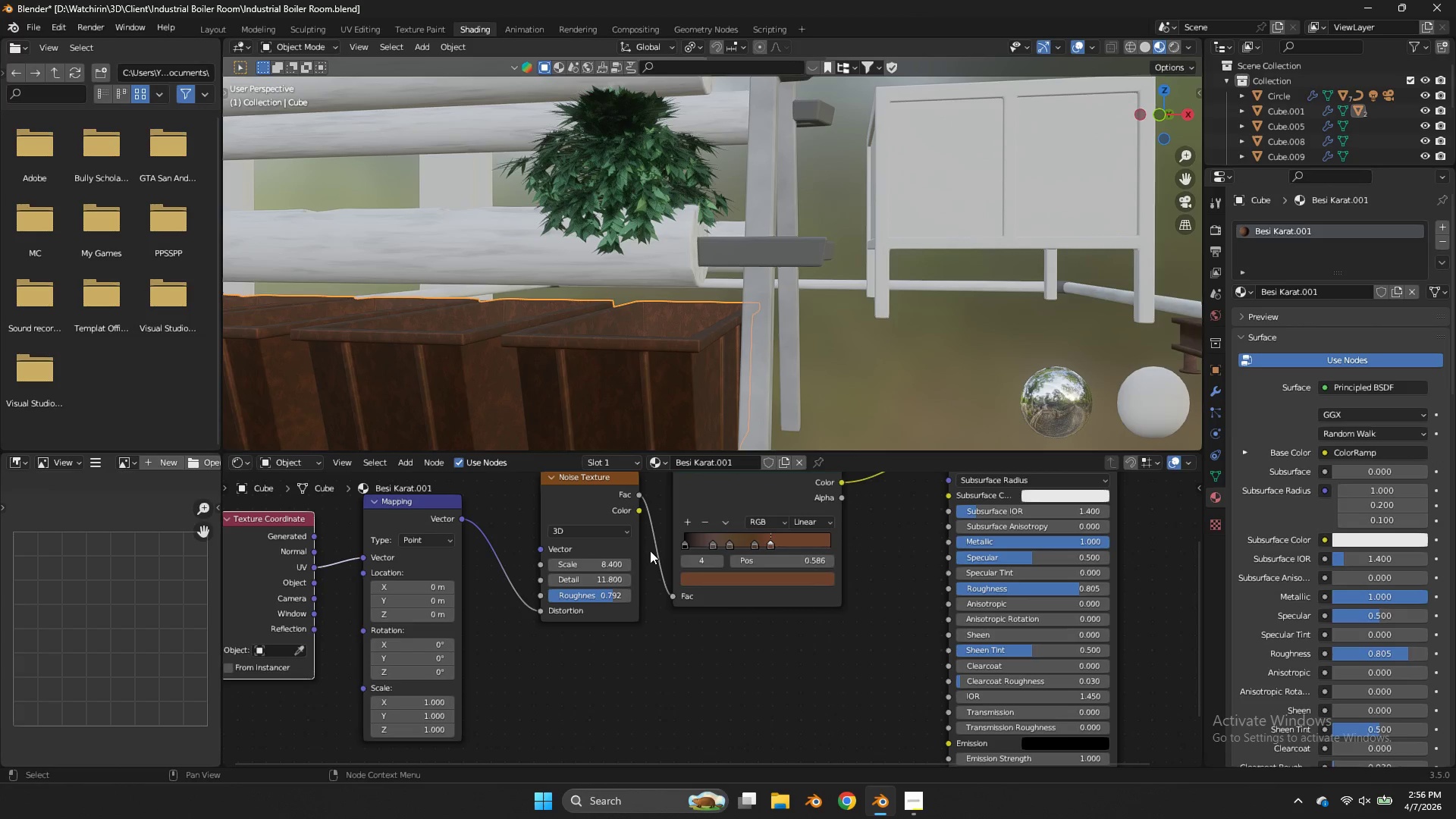 
left_click([656, 242])
 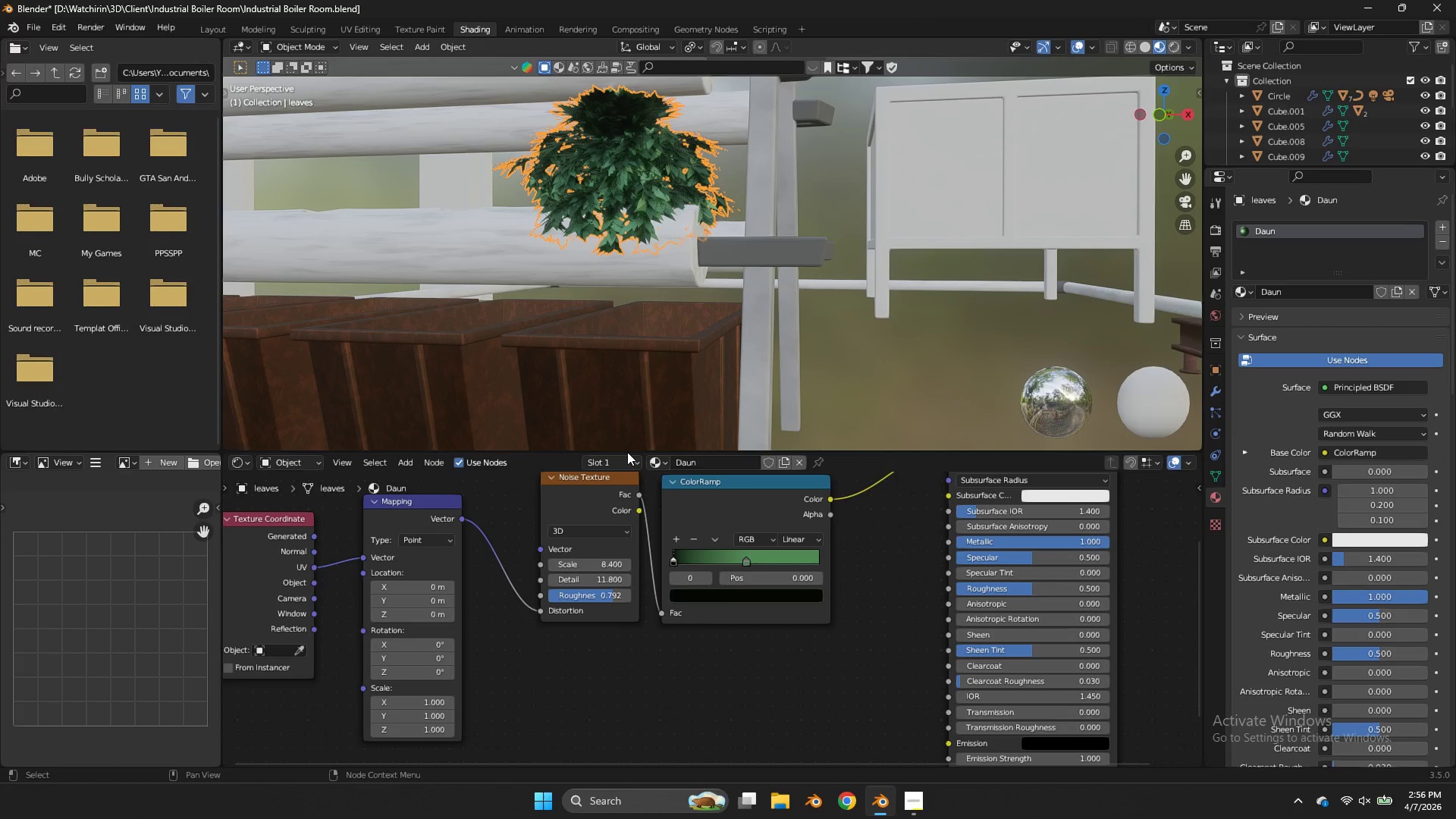 
left_click([479, 268])
 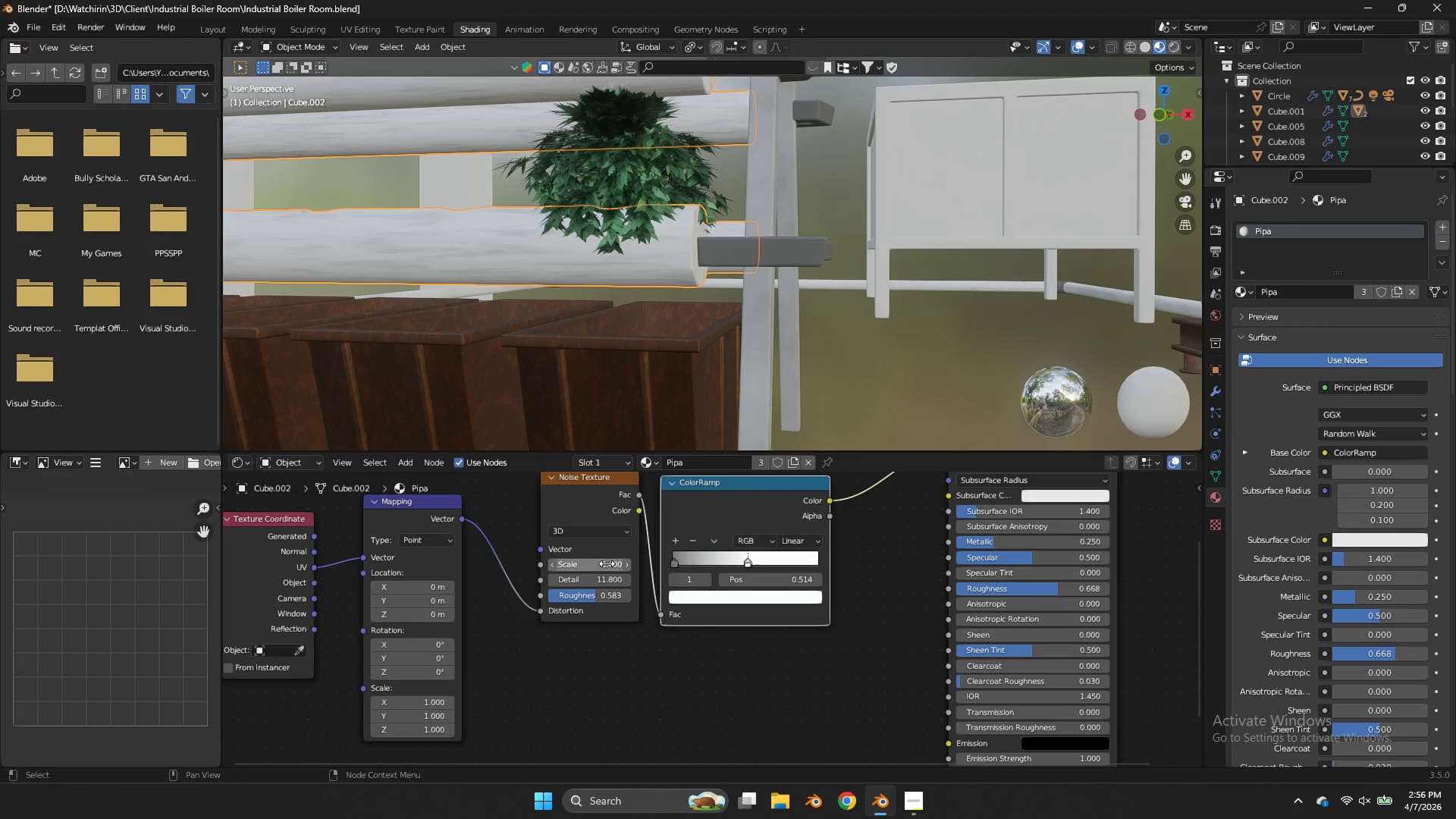 
left_click_drag(start_coordinate=[607, 563], to_coordinate=[552, 372])
 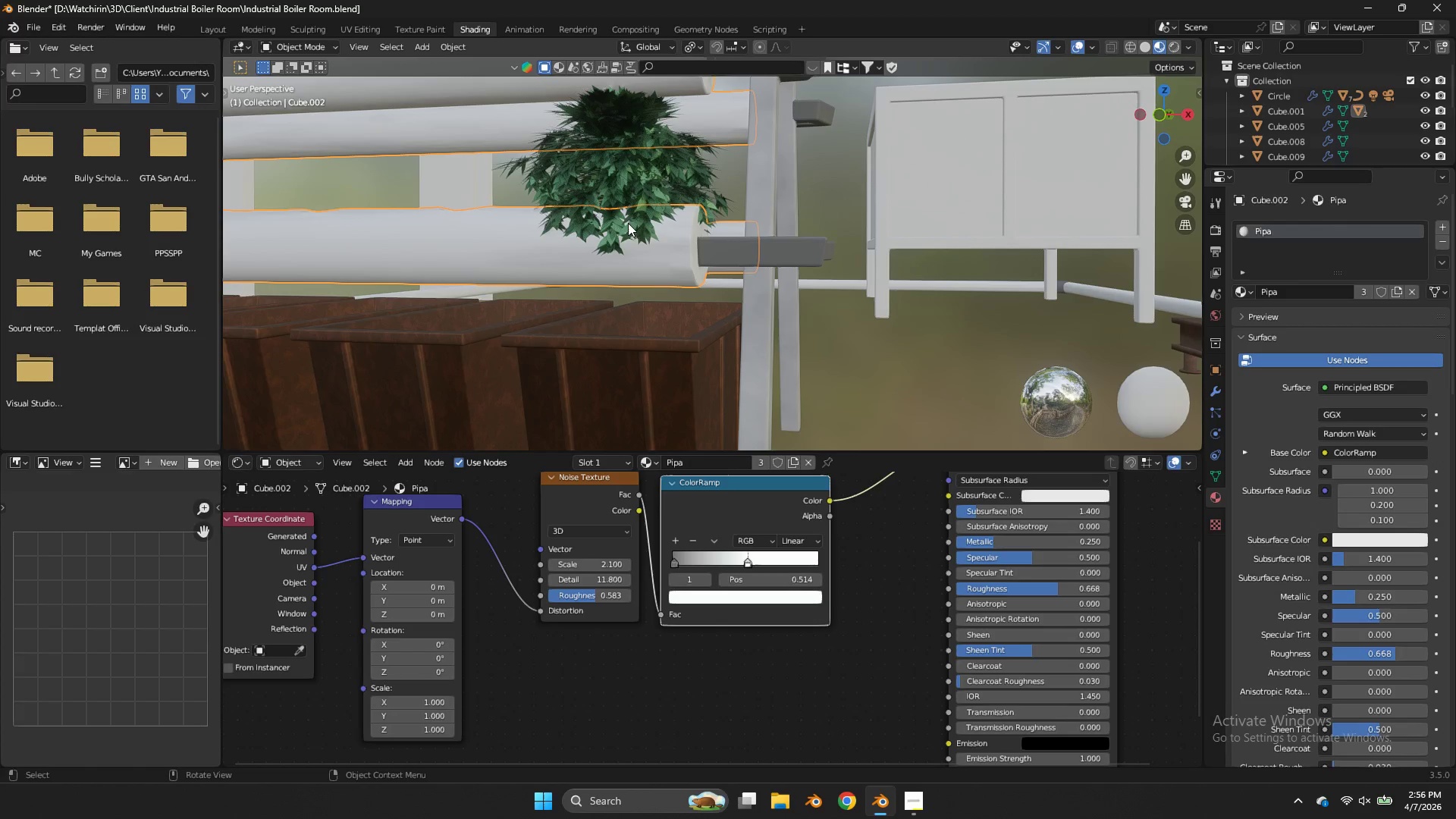 
left_click([623, 215])
 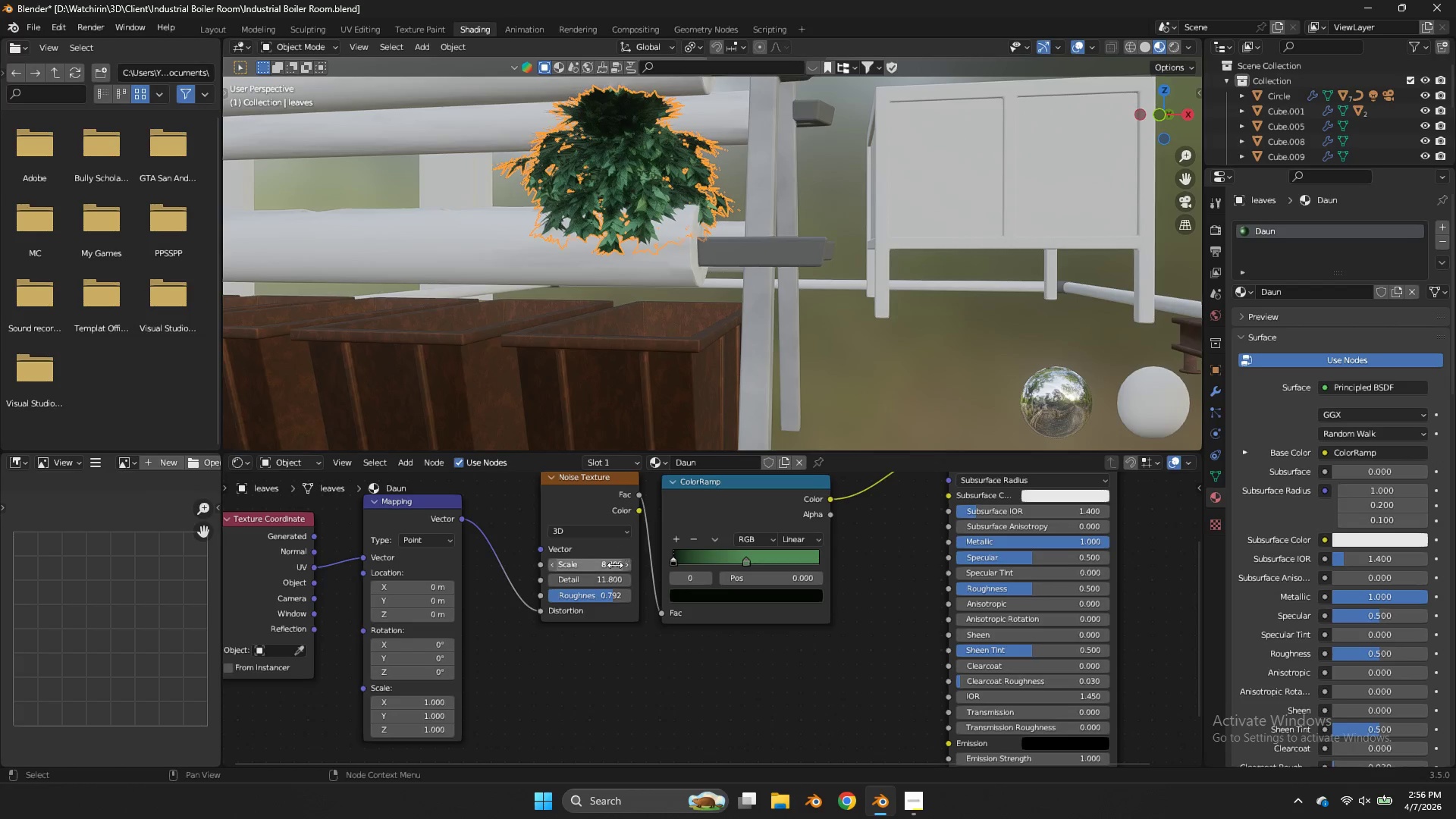 
left_click_drag(start_coordinate=[613, 565], to_coordinate=[894, 377])
 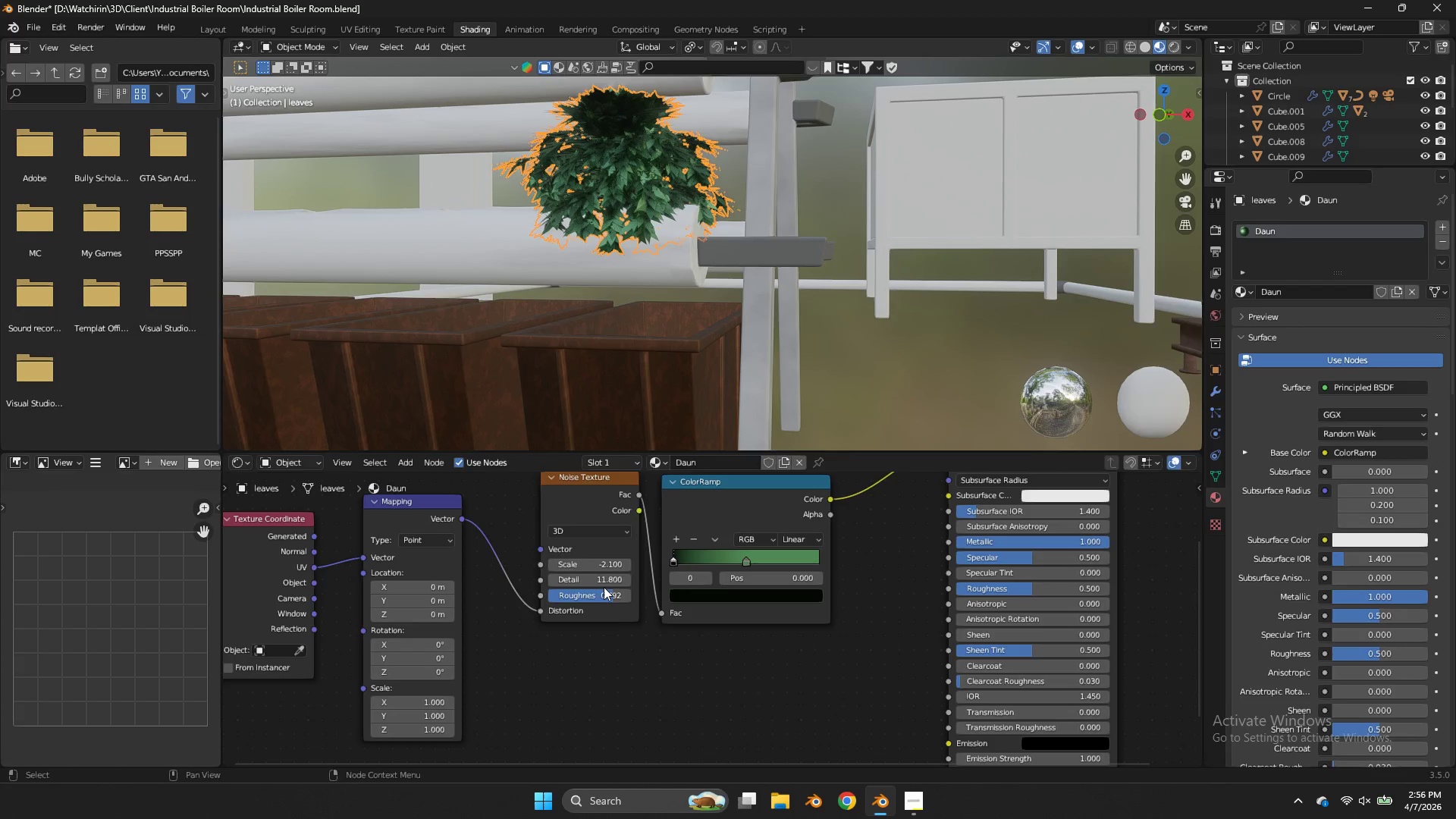 
left_click_drag(start_coordinate=[604, 587], to_coordinate=[590, 591])
 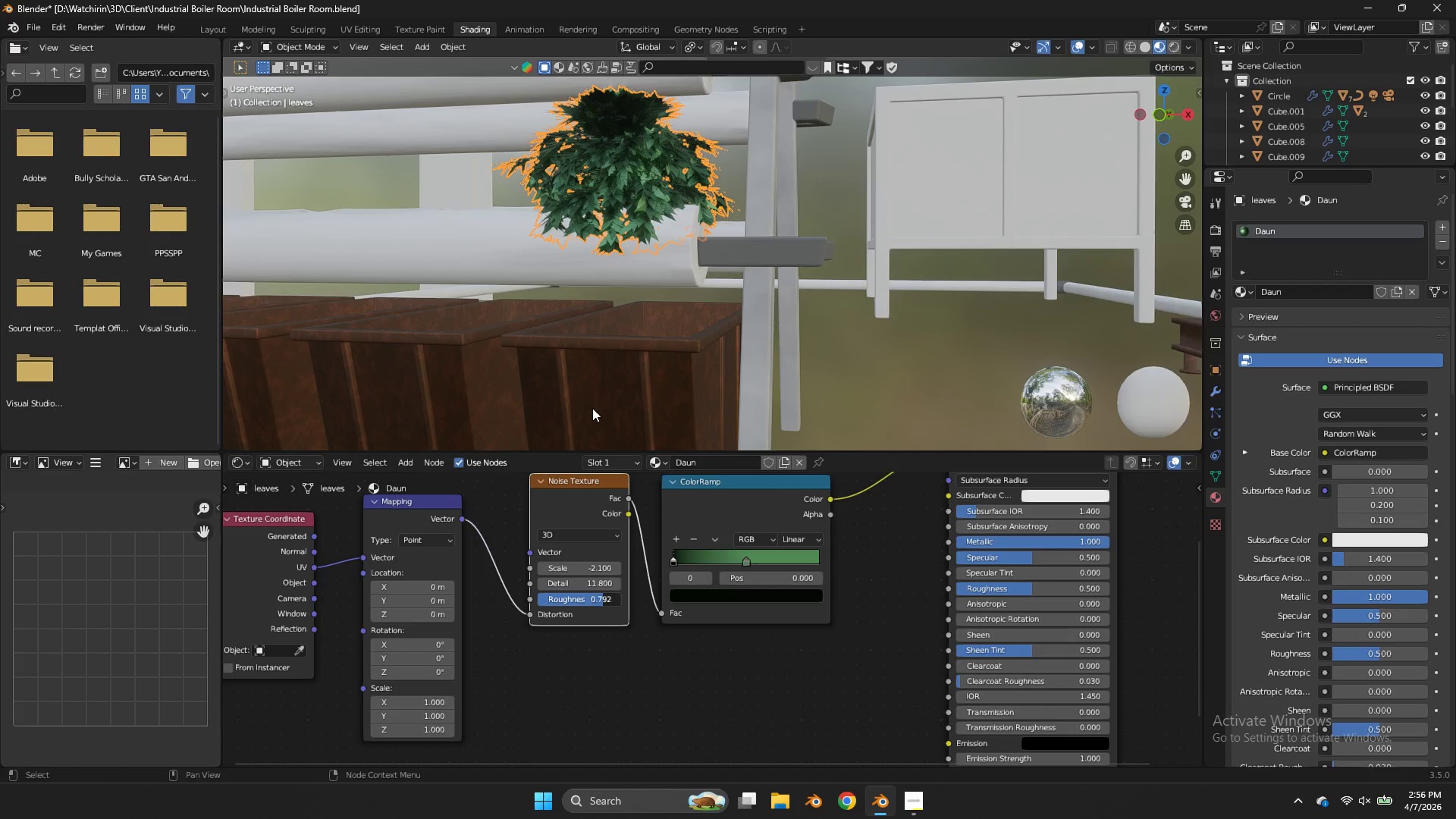 
left_click_drag(start_coordinate=[597, 598], to_coordinate=[556, 405])
 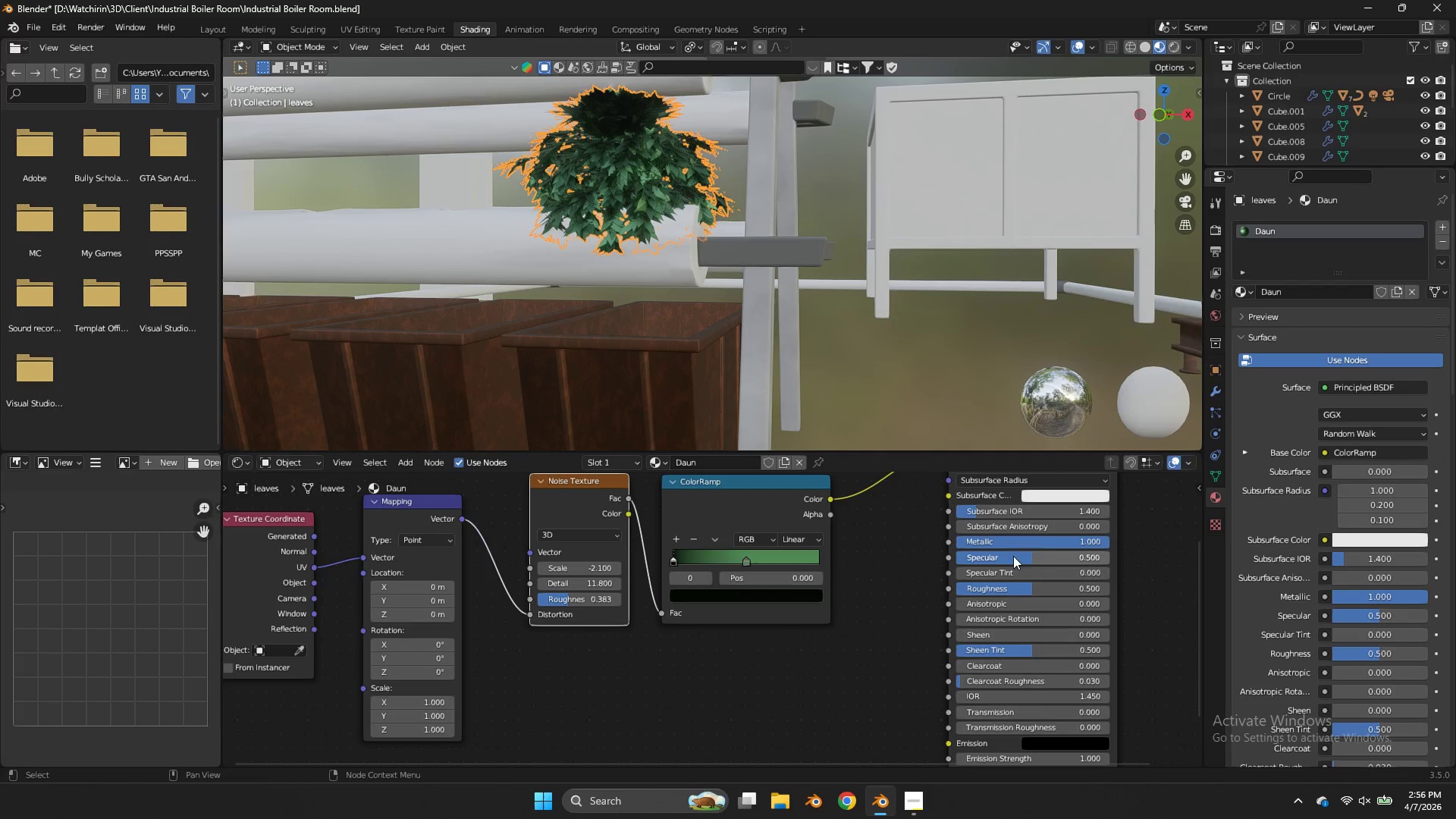 
left_click_drag(start_coordinate=[1023, 540], to_coordinate=[590, 352])
 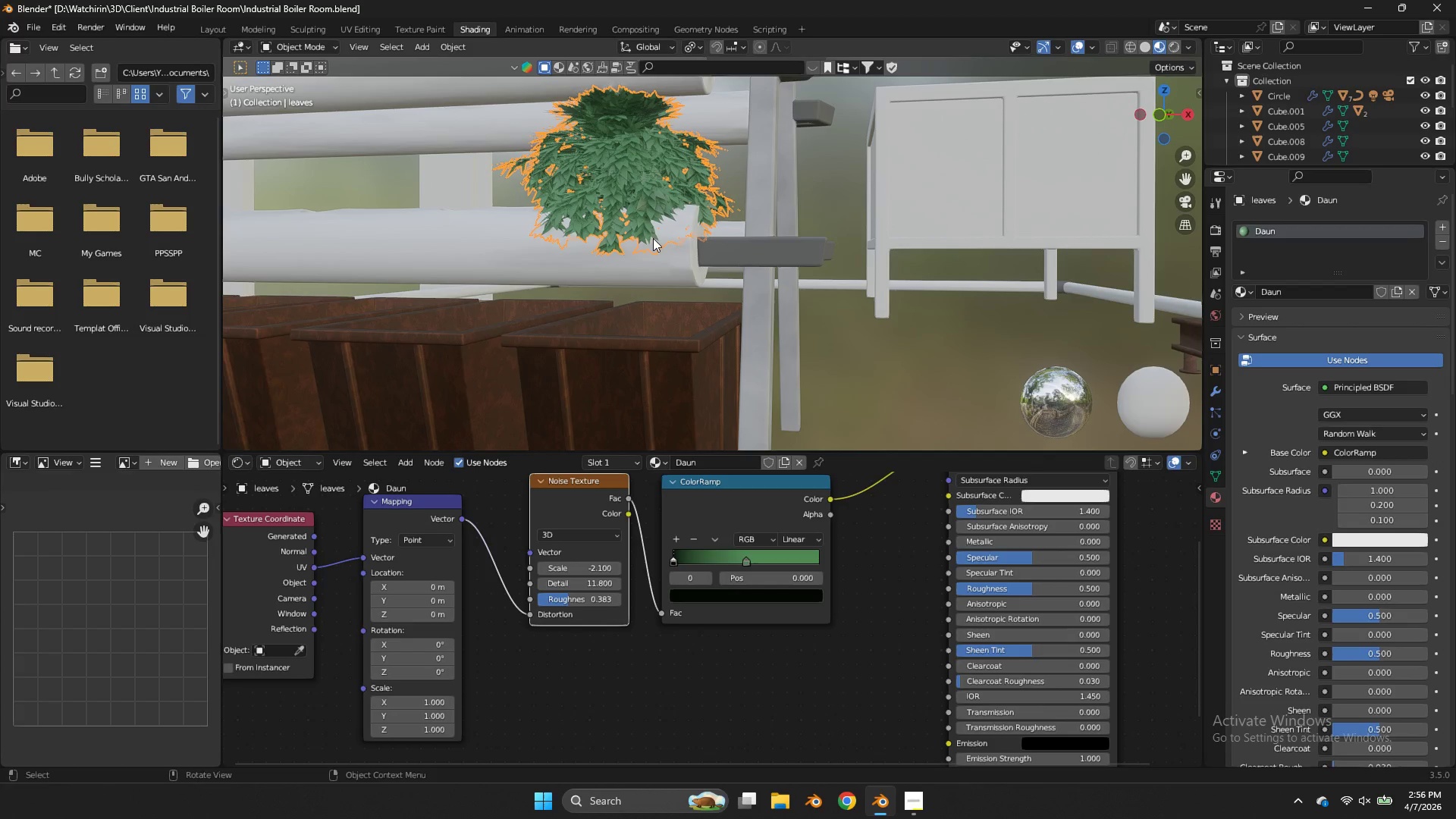 
left_click([620, 280])
 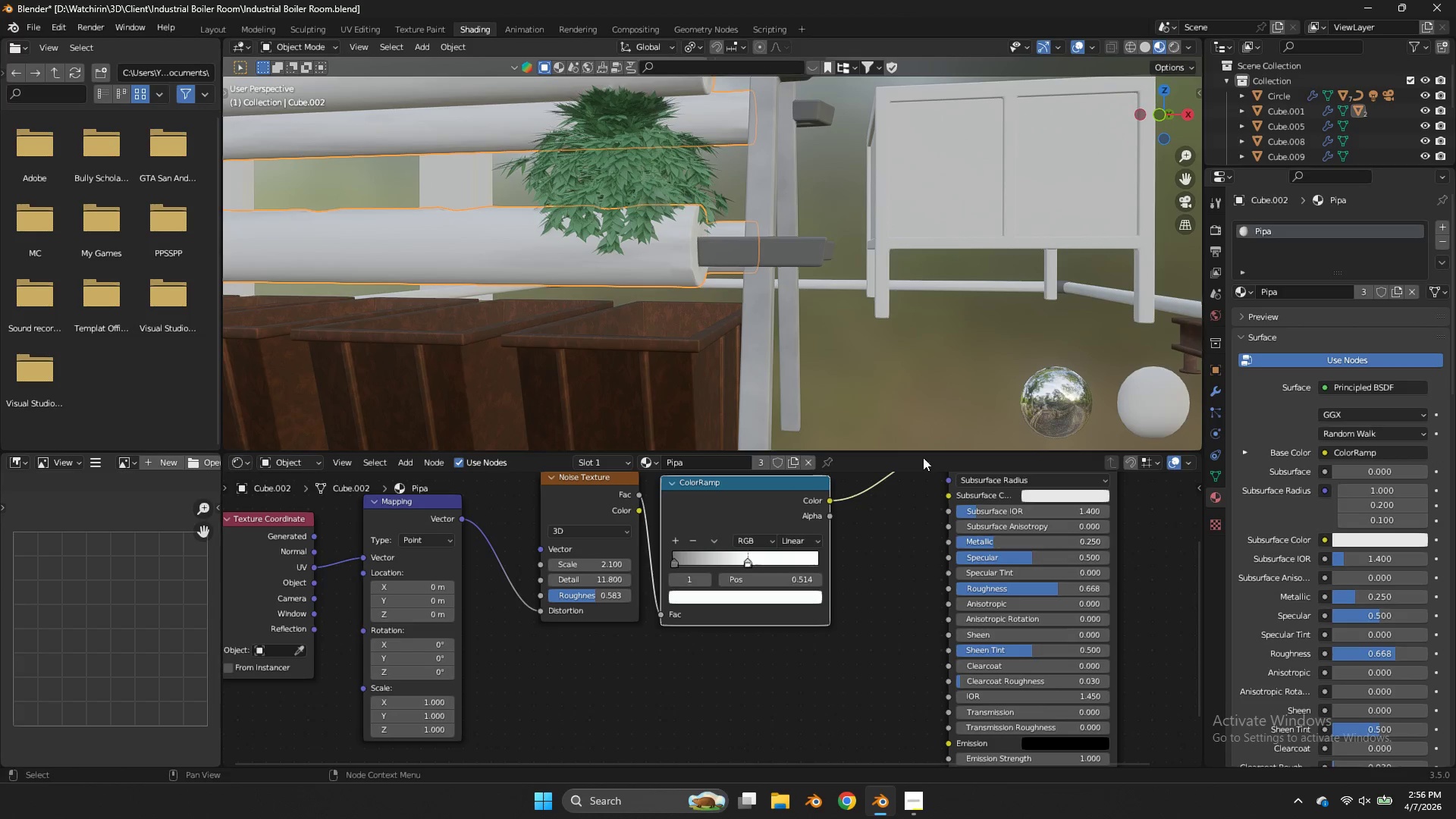 
left_click([780, 254])
 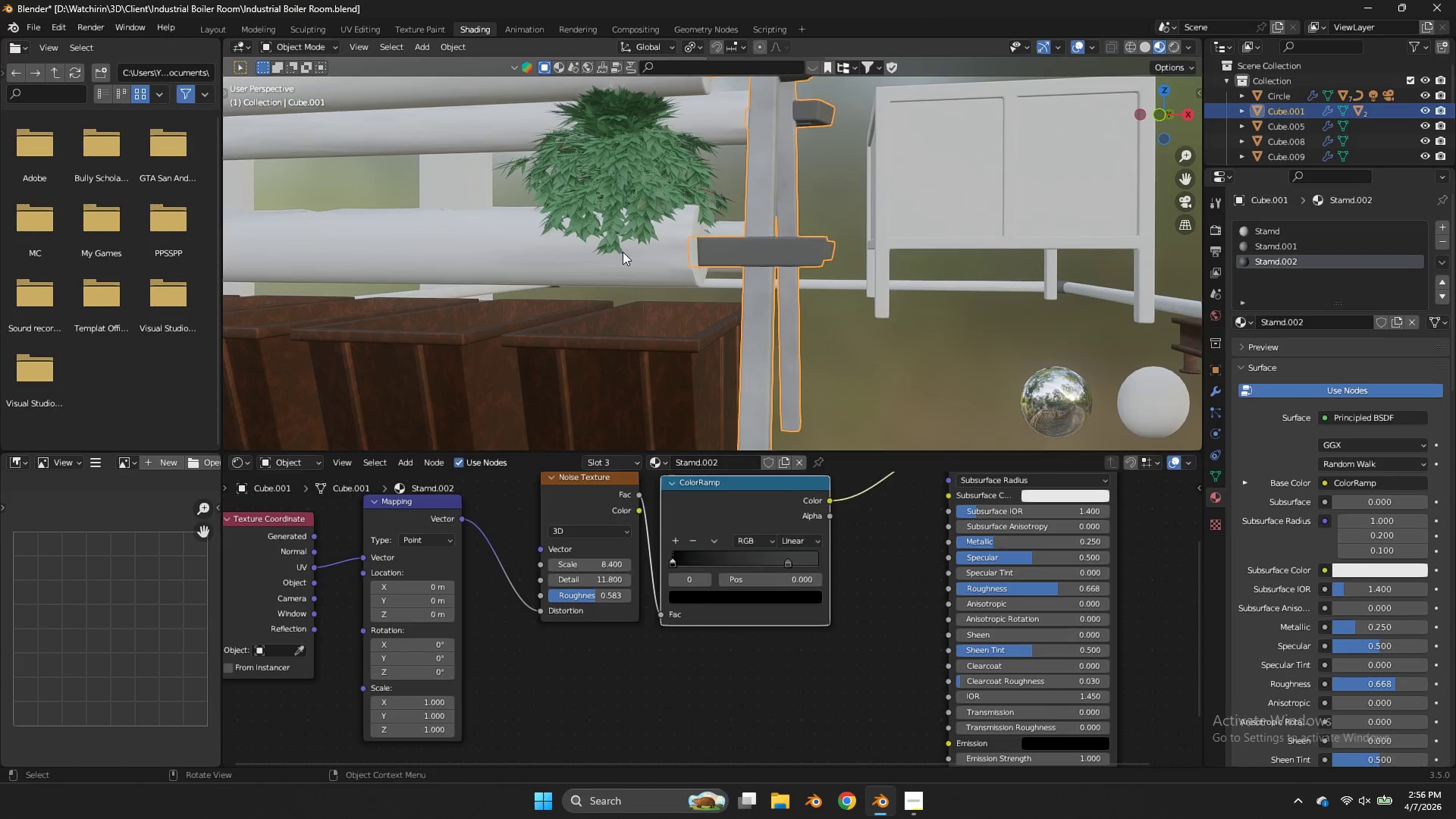 
double_click([618, 224])
 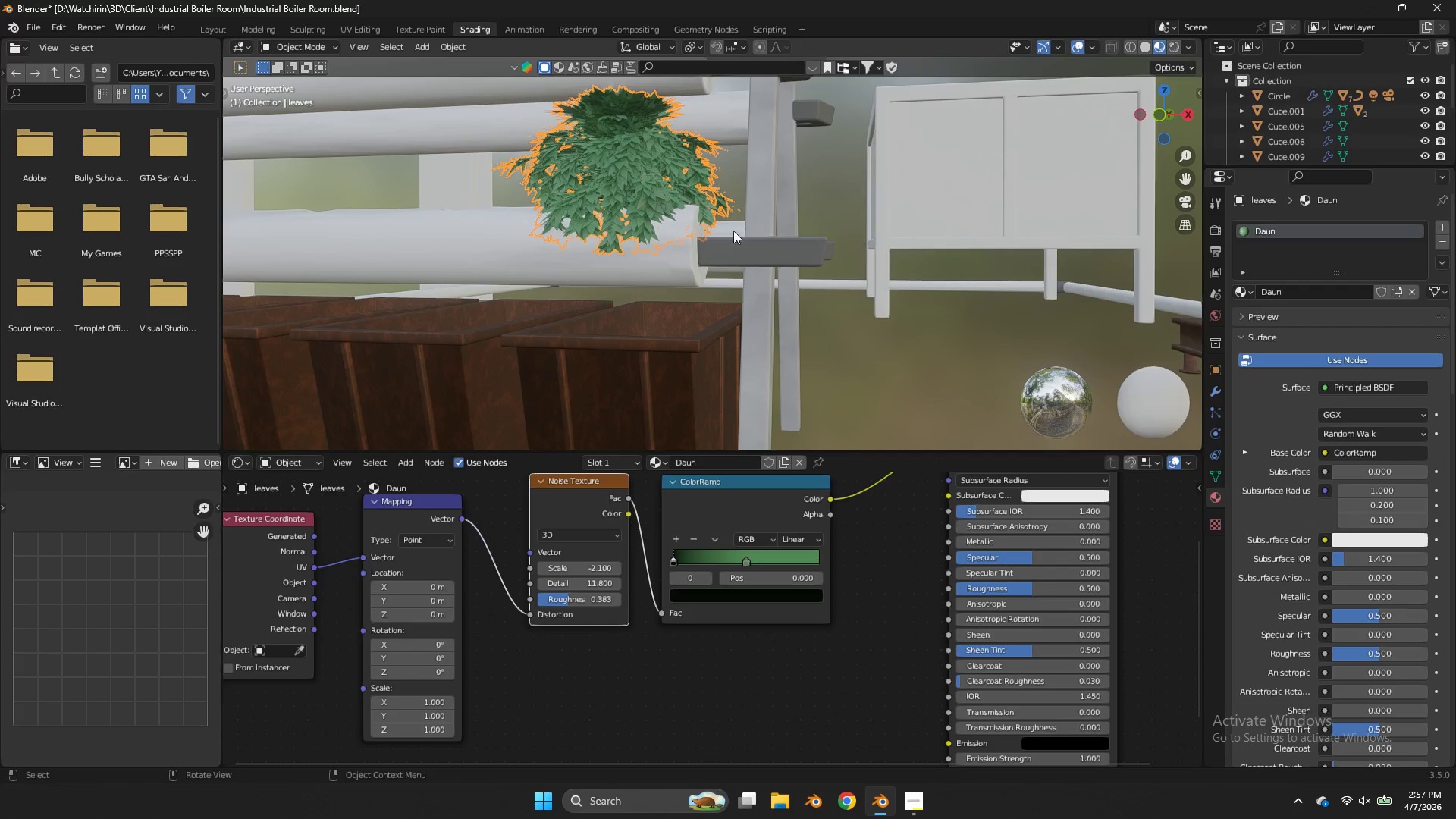 
left_click_drag(start_coordinate=[649, 177], to_coordinate=[638, 177])
 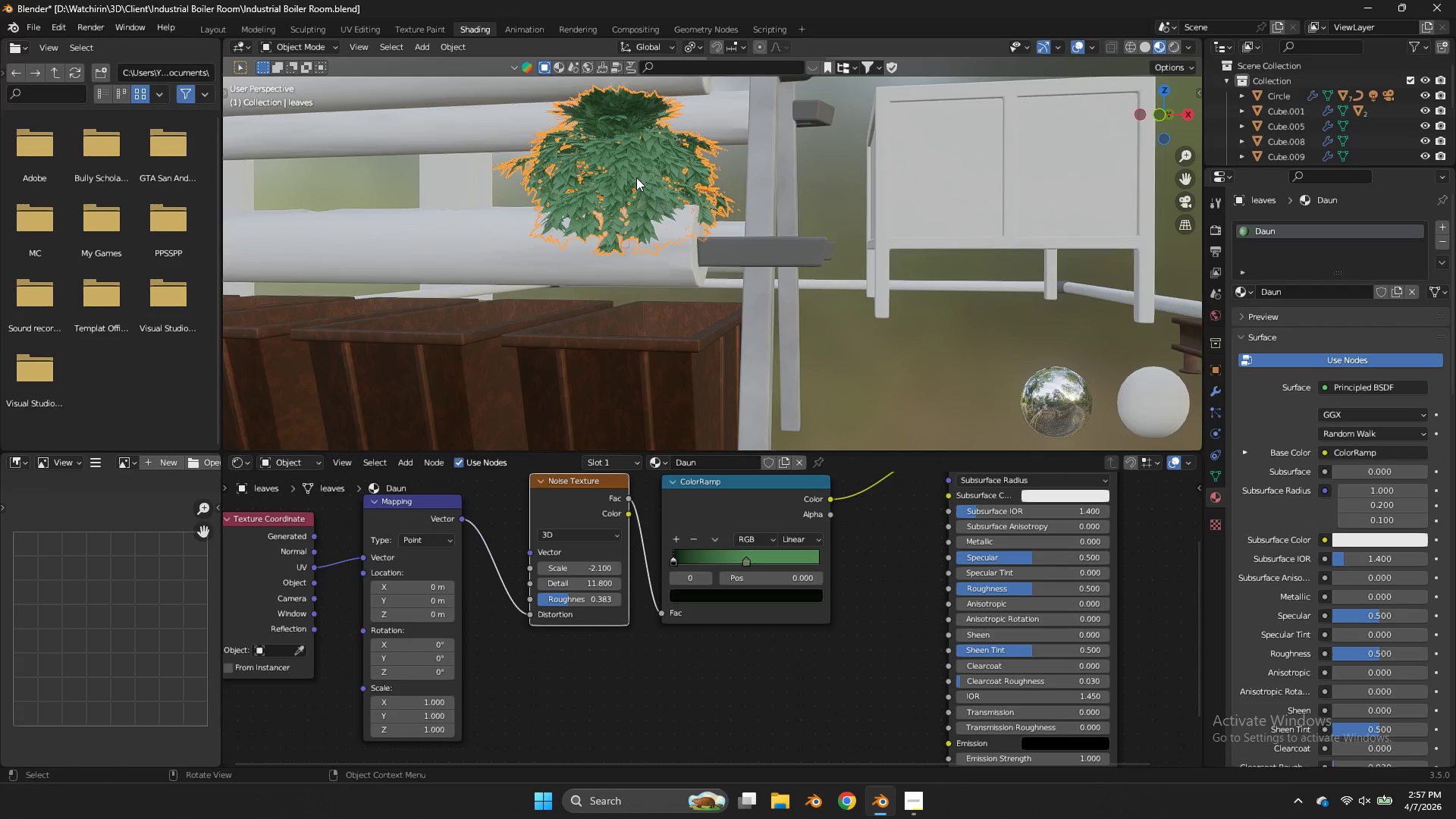 
double_click([636, 177])
 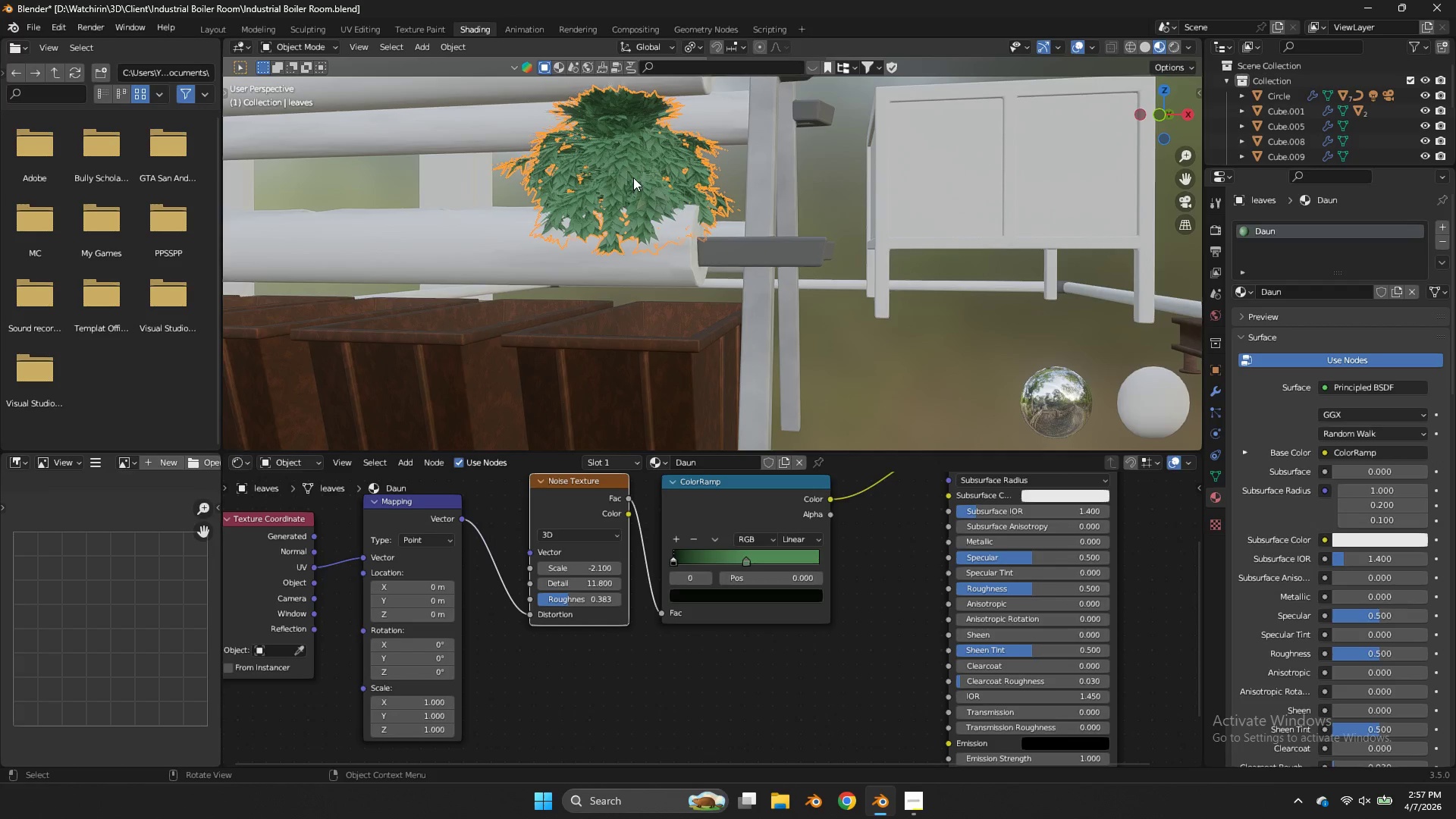 
double_click([628, 181])
 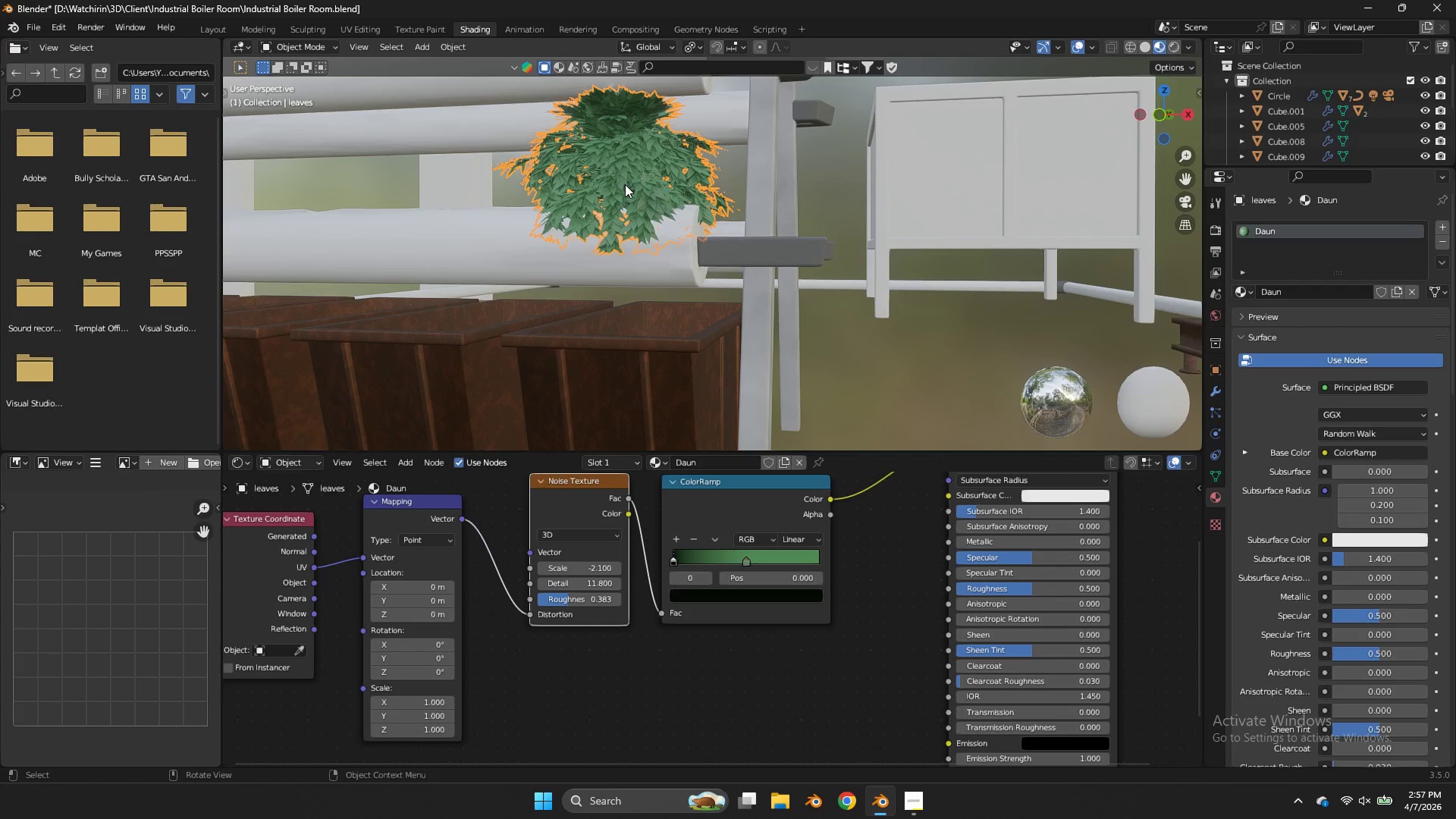 
triple_click([625, 184])
 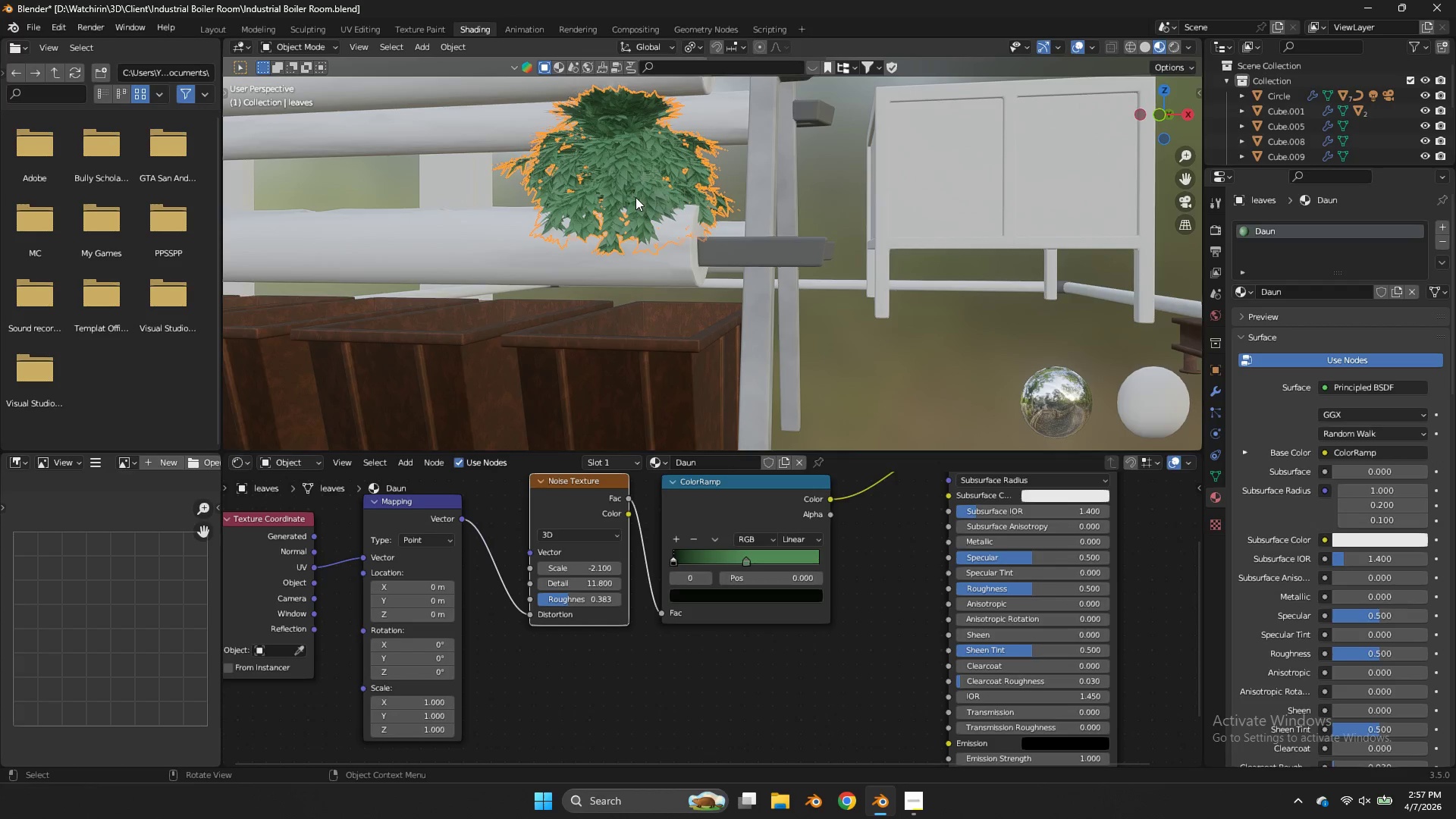 
key(Z)
 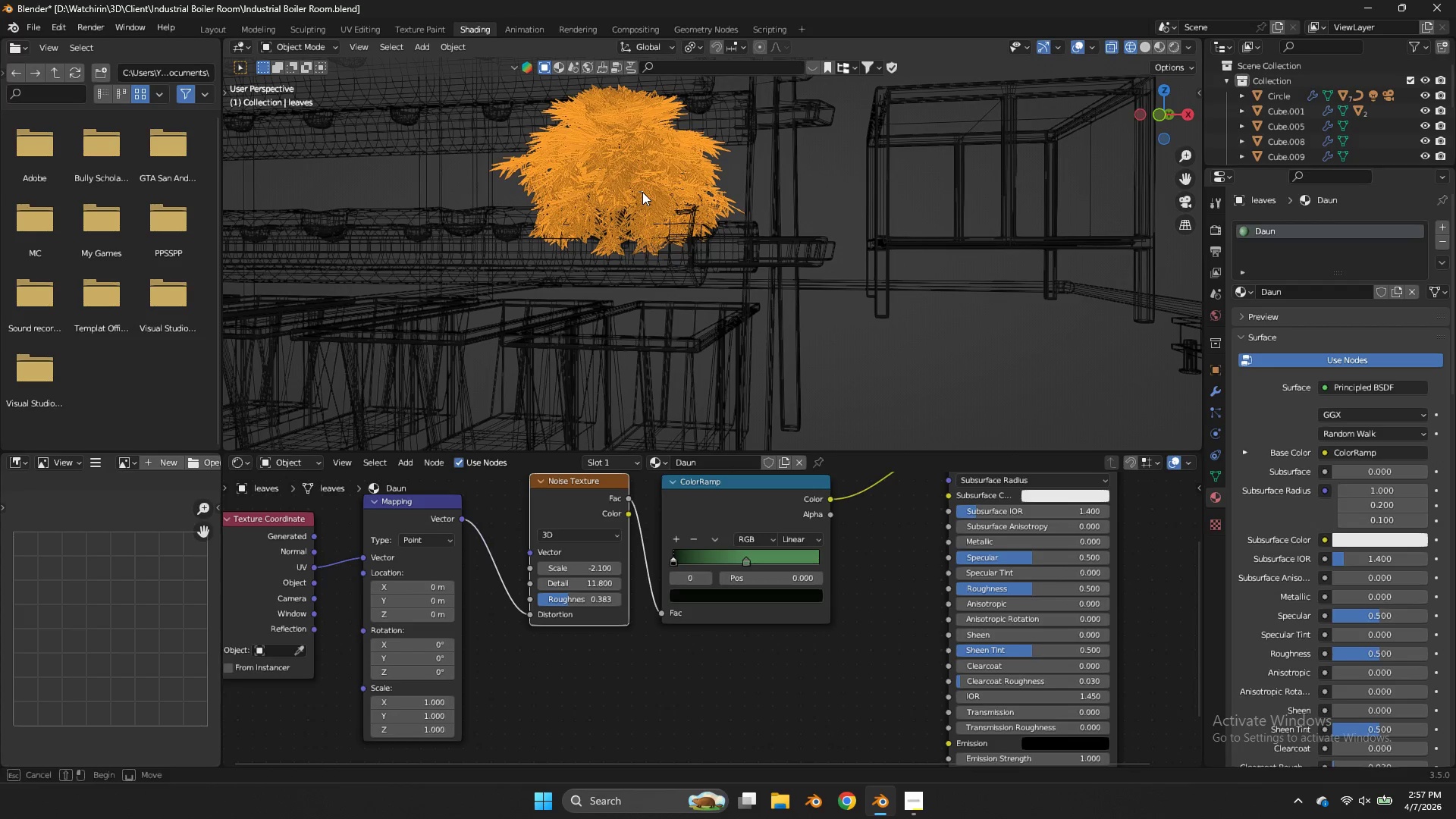 
left_click_drag(start_coordinate=[639, 191], to_coordinate=[642, 192])
 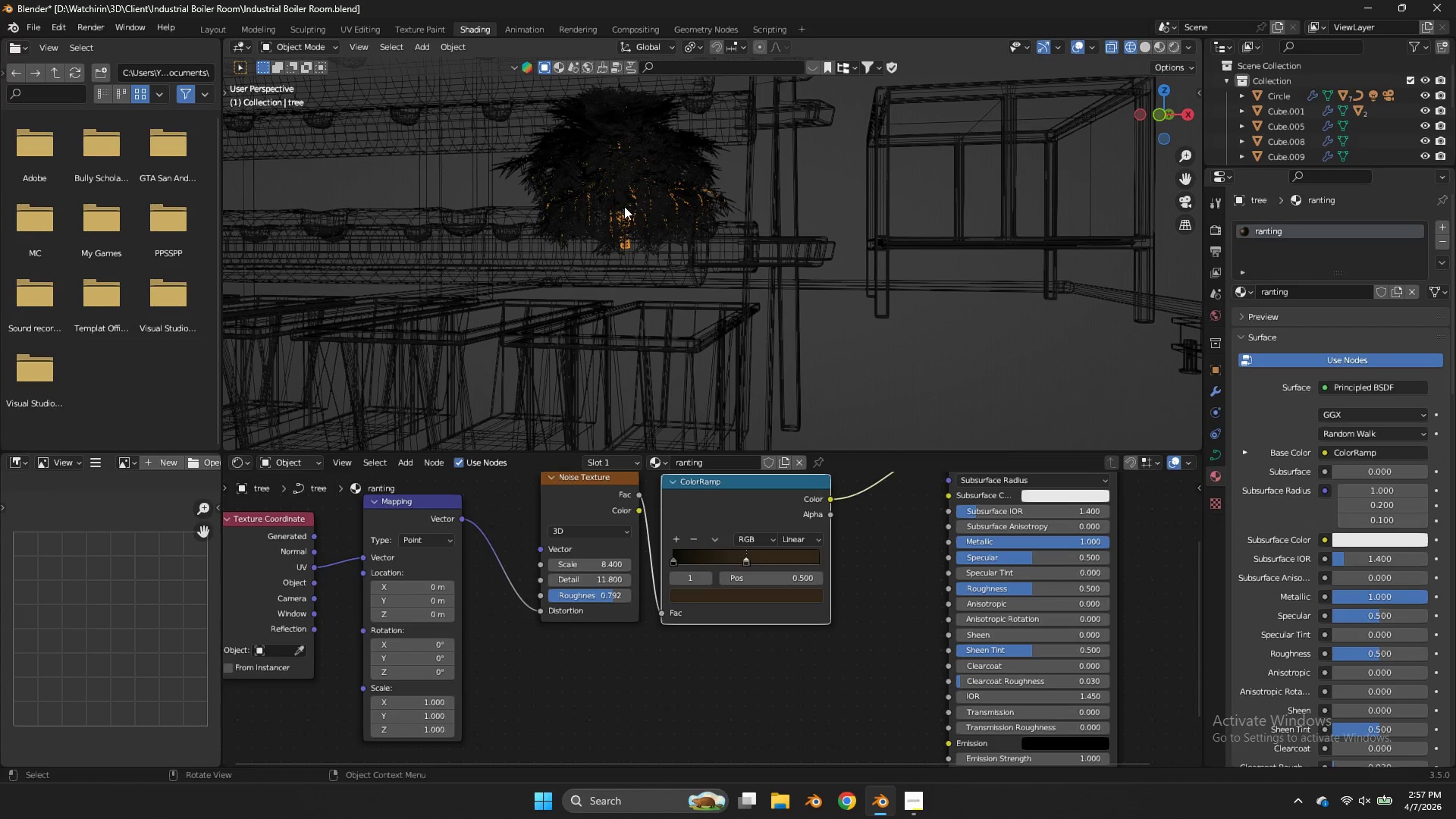 
triple_click([625, 207])
 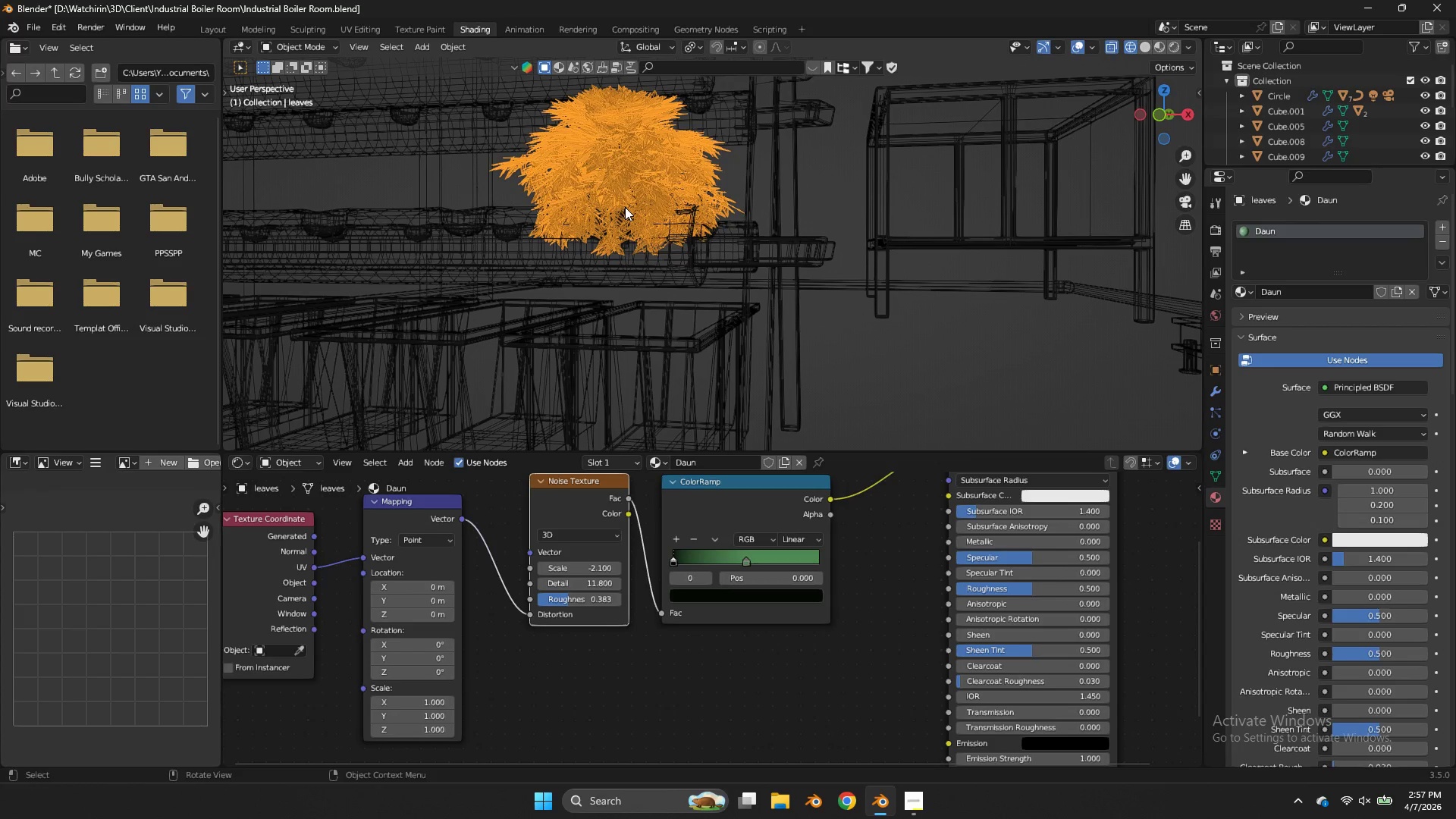 
triple_click([625, 207])
 